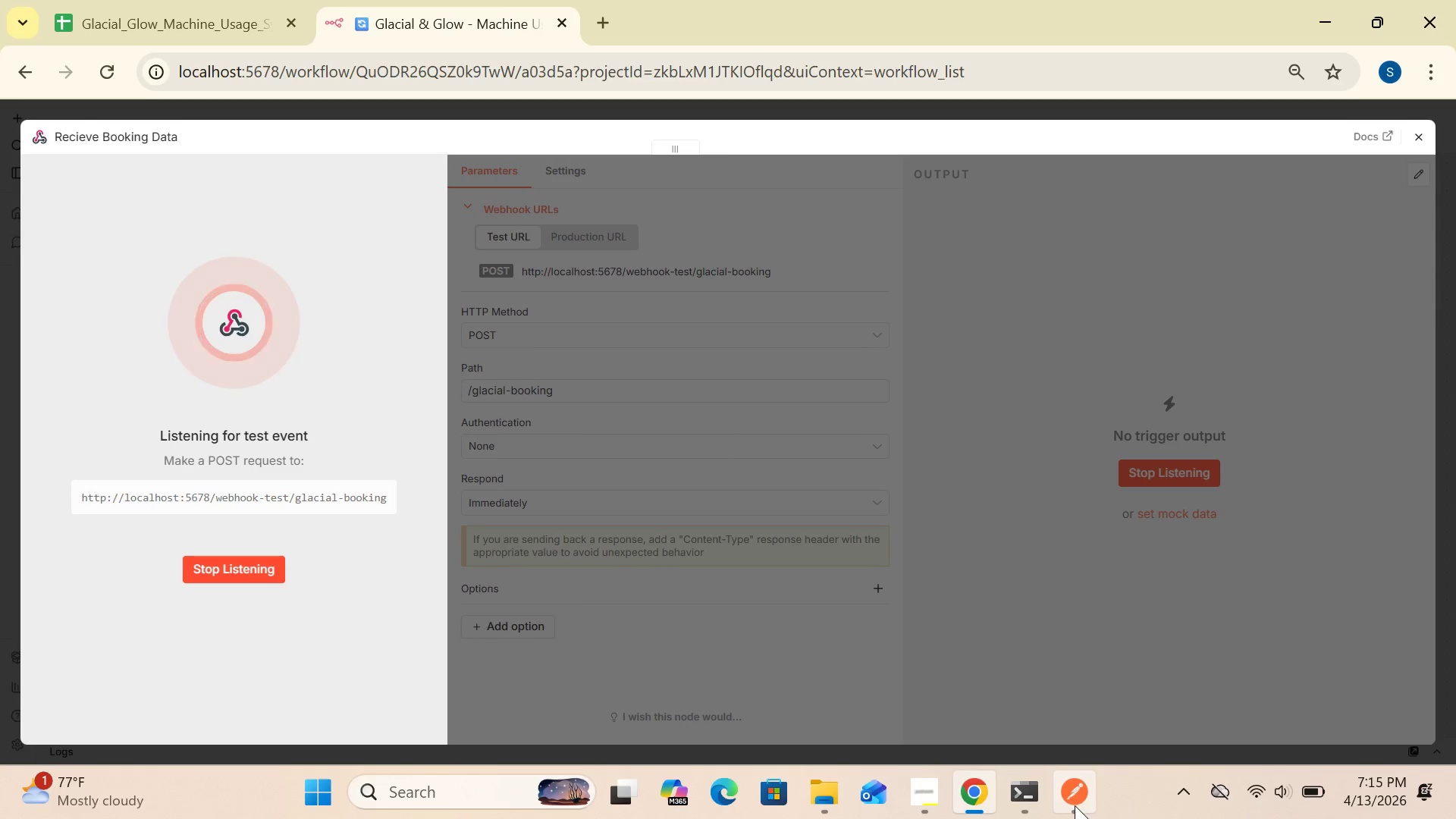 
left_click([1074, 797])
 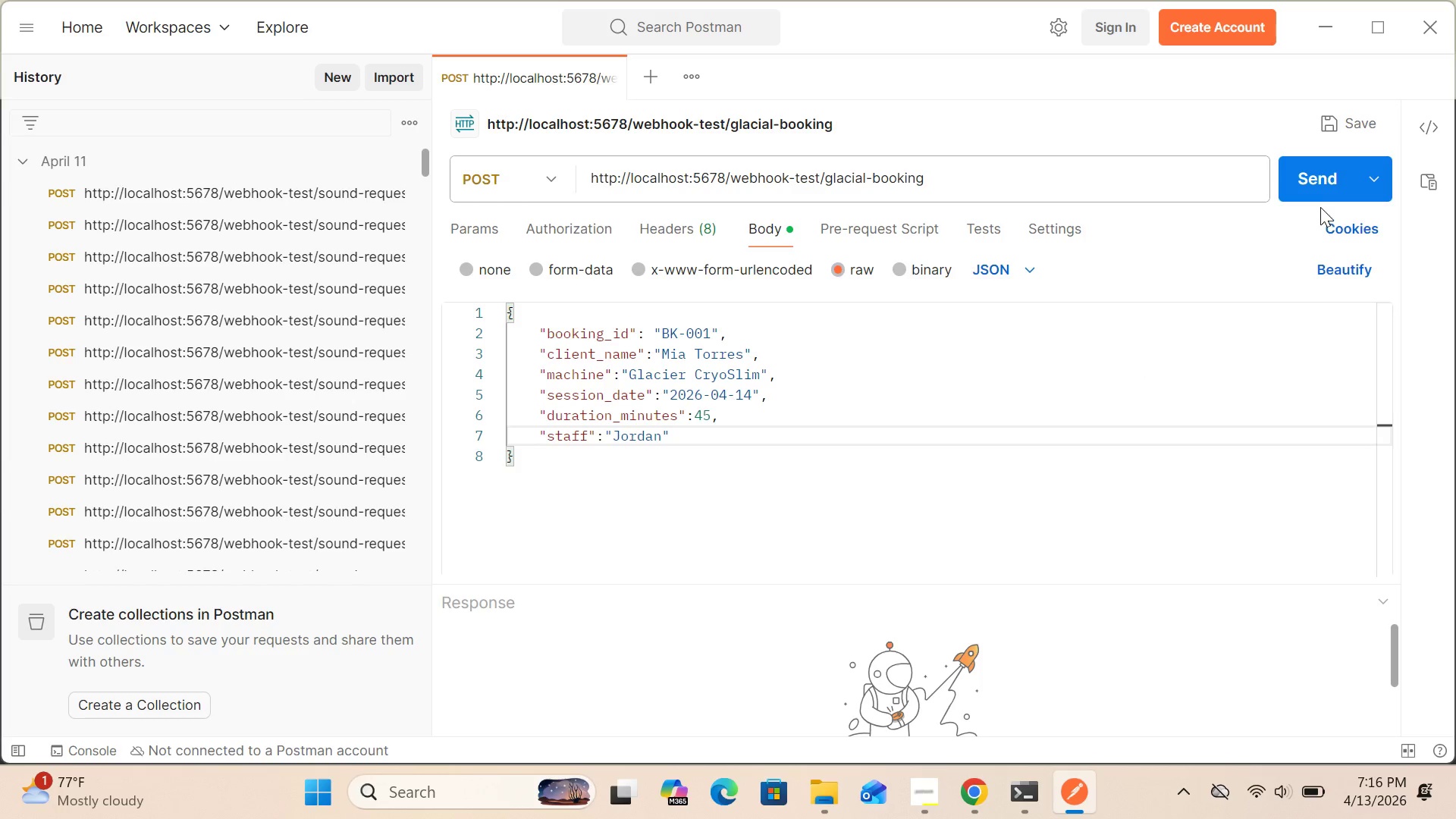 
left_click([1320, 184])
 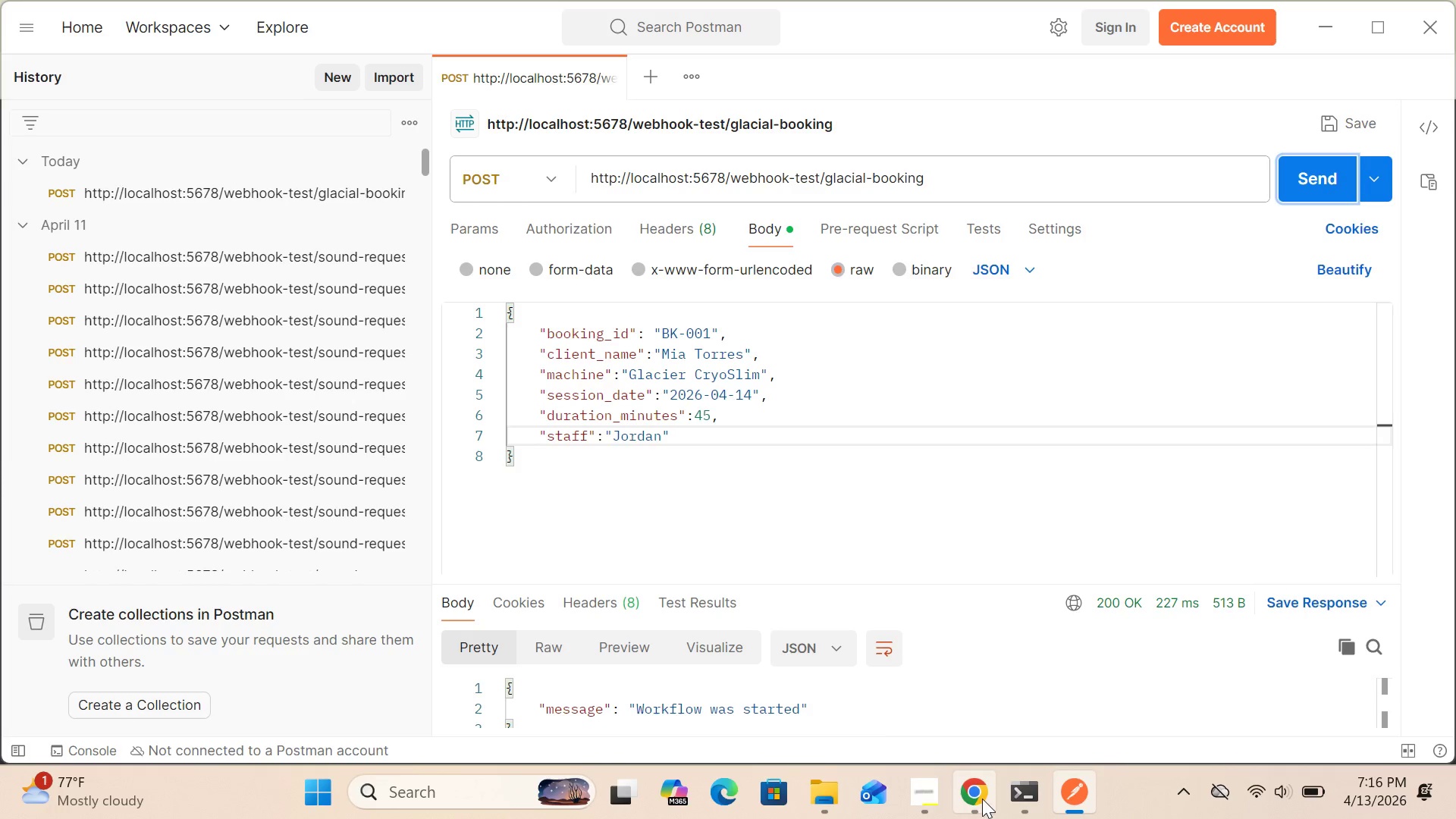 
left_click([972, 798])
 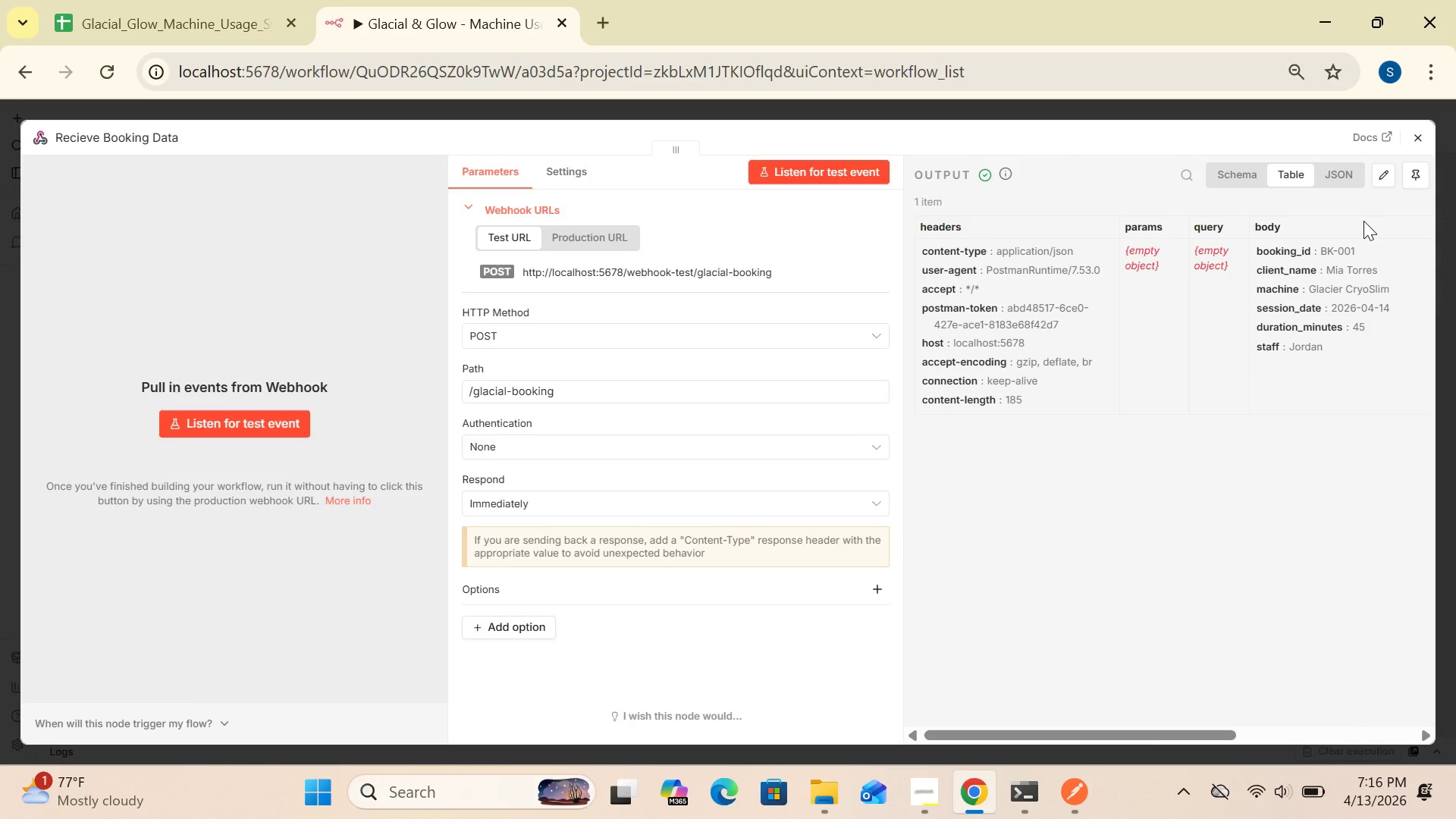 
wait(42.89)
 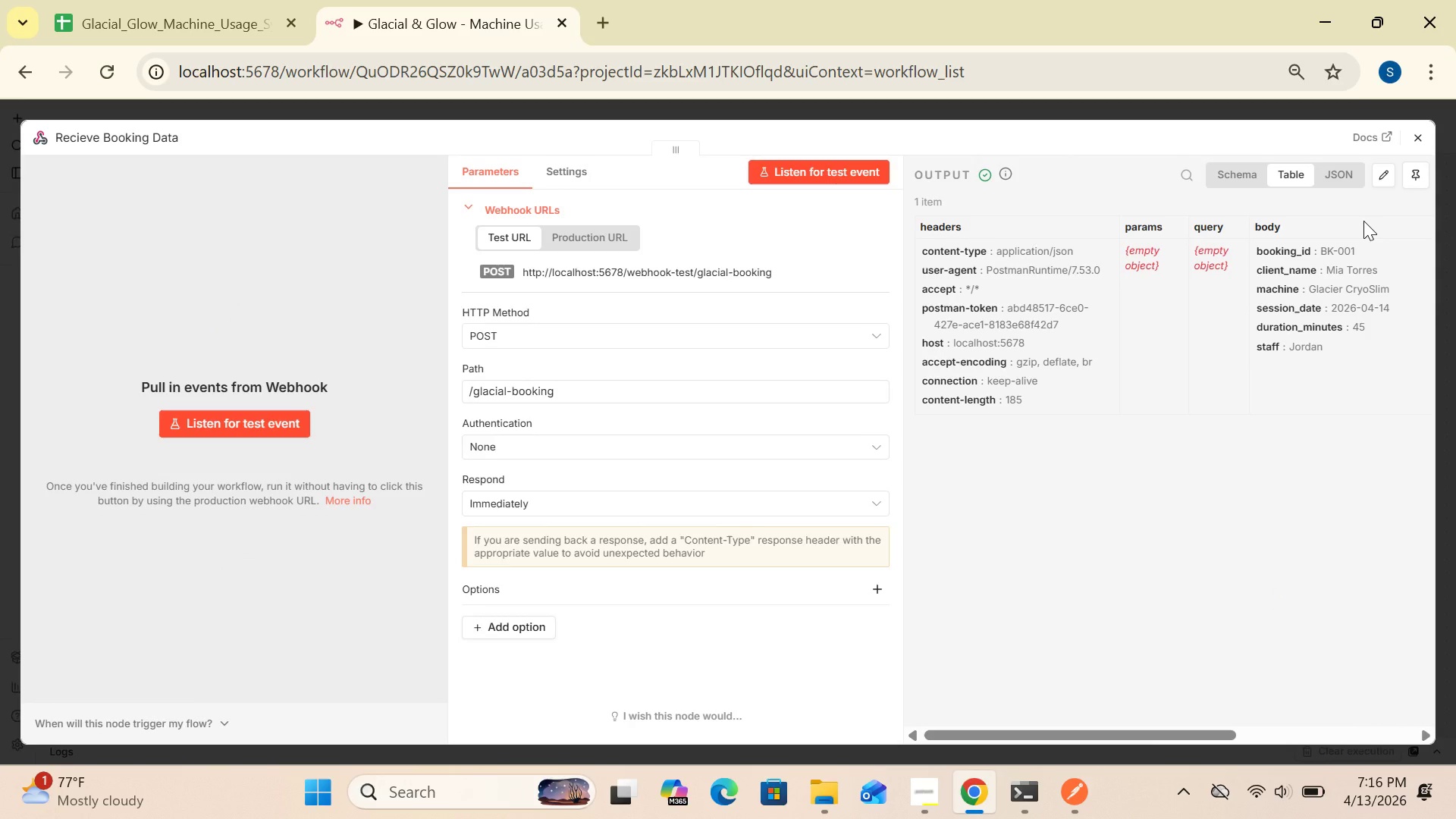 
left_click_drag(start_coordinate=[1363, 221], to_coordinate=[1276, 452])
 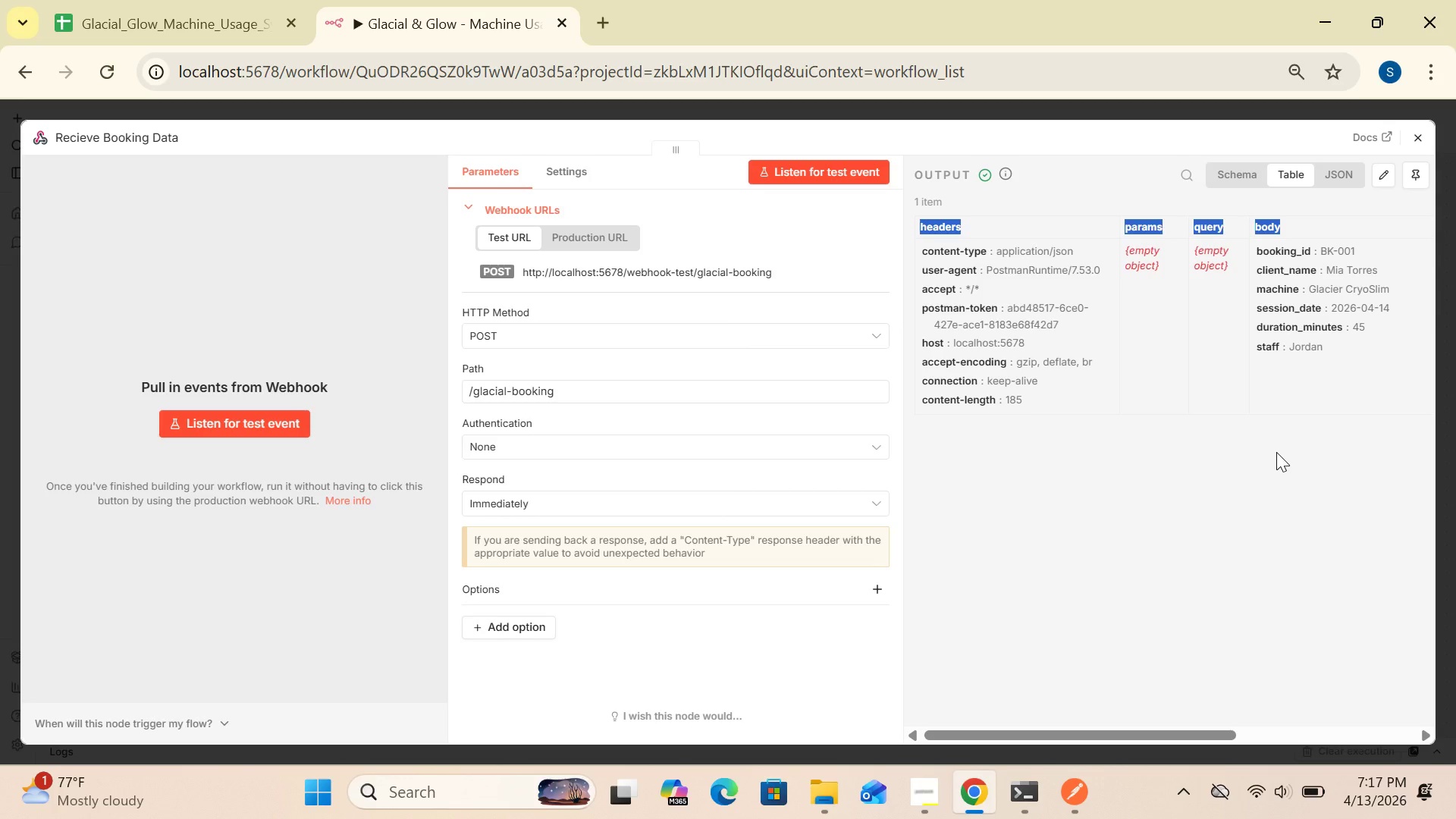 
wait(25.12)
 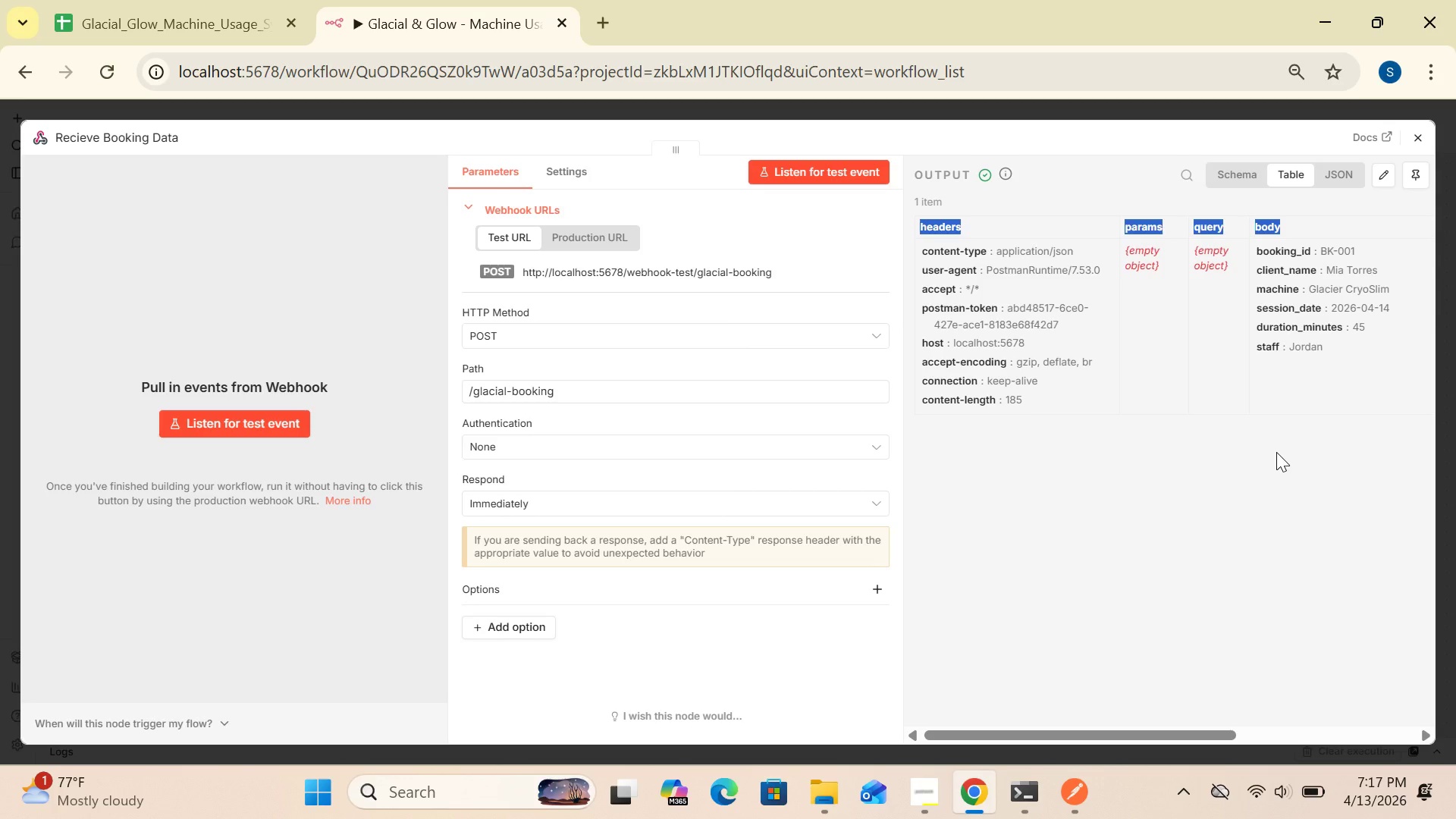 
mouse_move([1416, 138])
 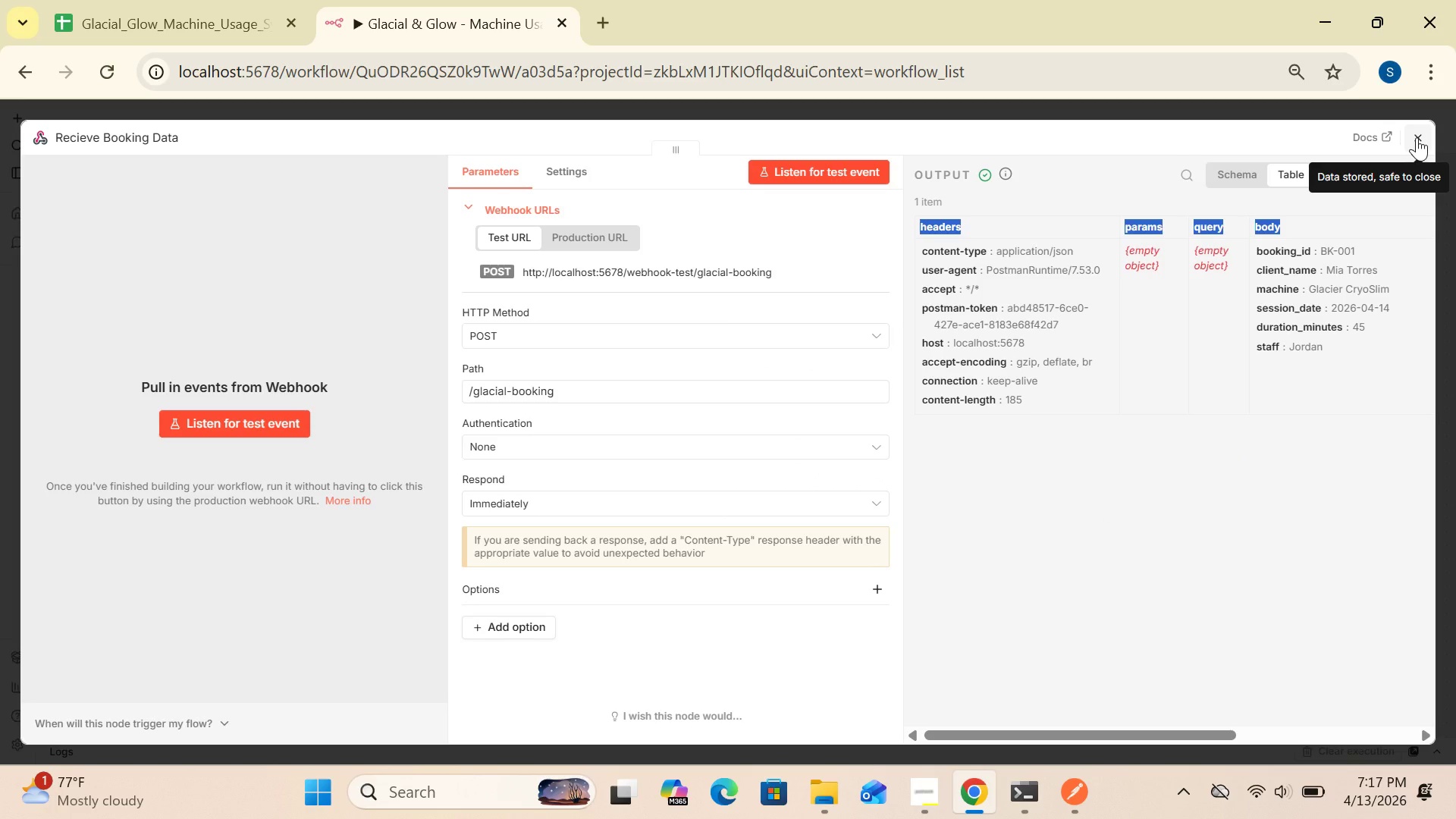 
left_click([1417, 137])
 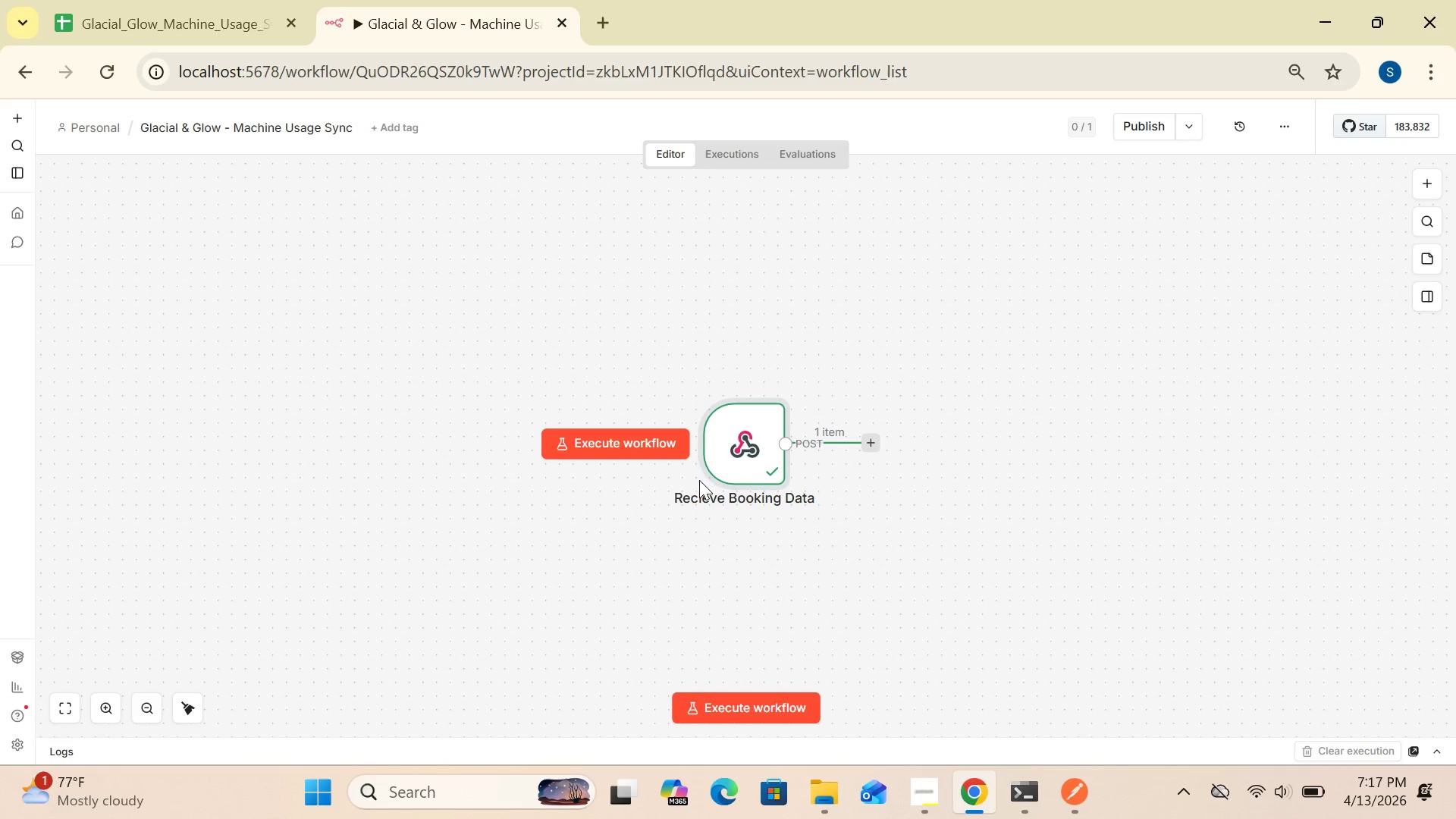 
left_click_drag(start_coordinate=[742, 459], to_coordinate=[265, 425])
 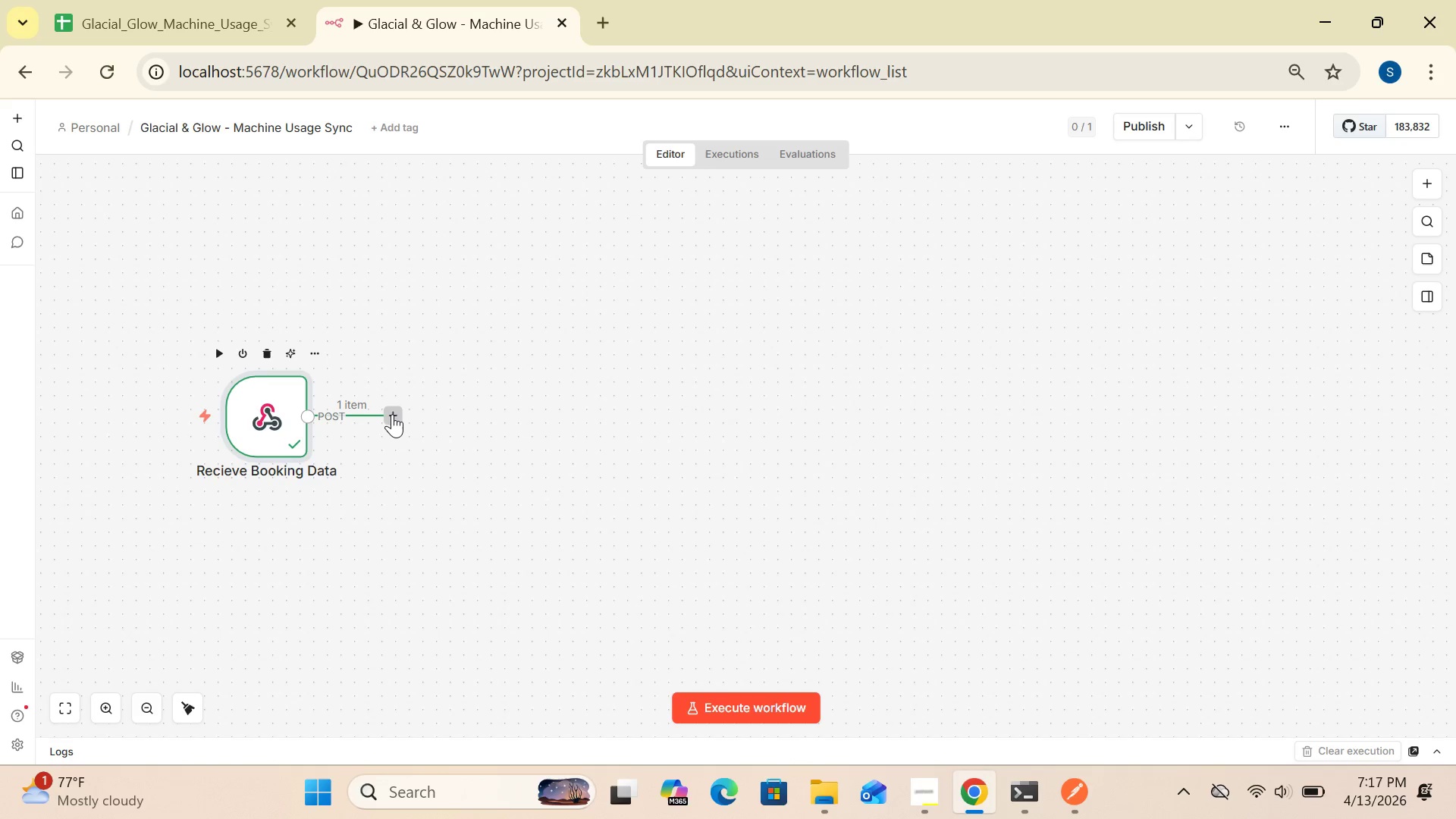 
left_click([391, 414])
 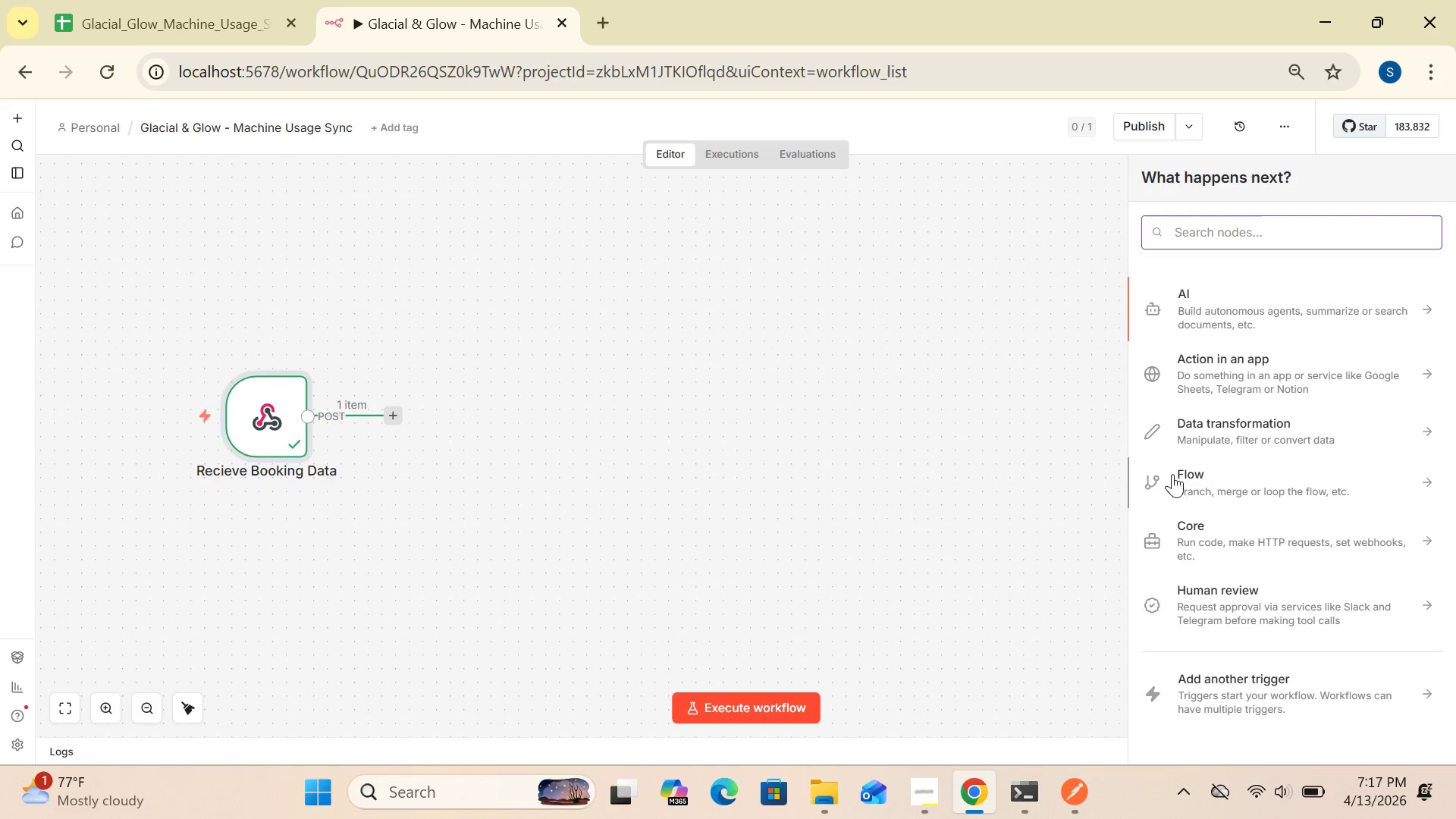 
wait(7.19)
 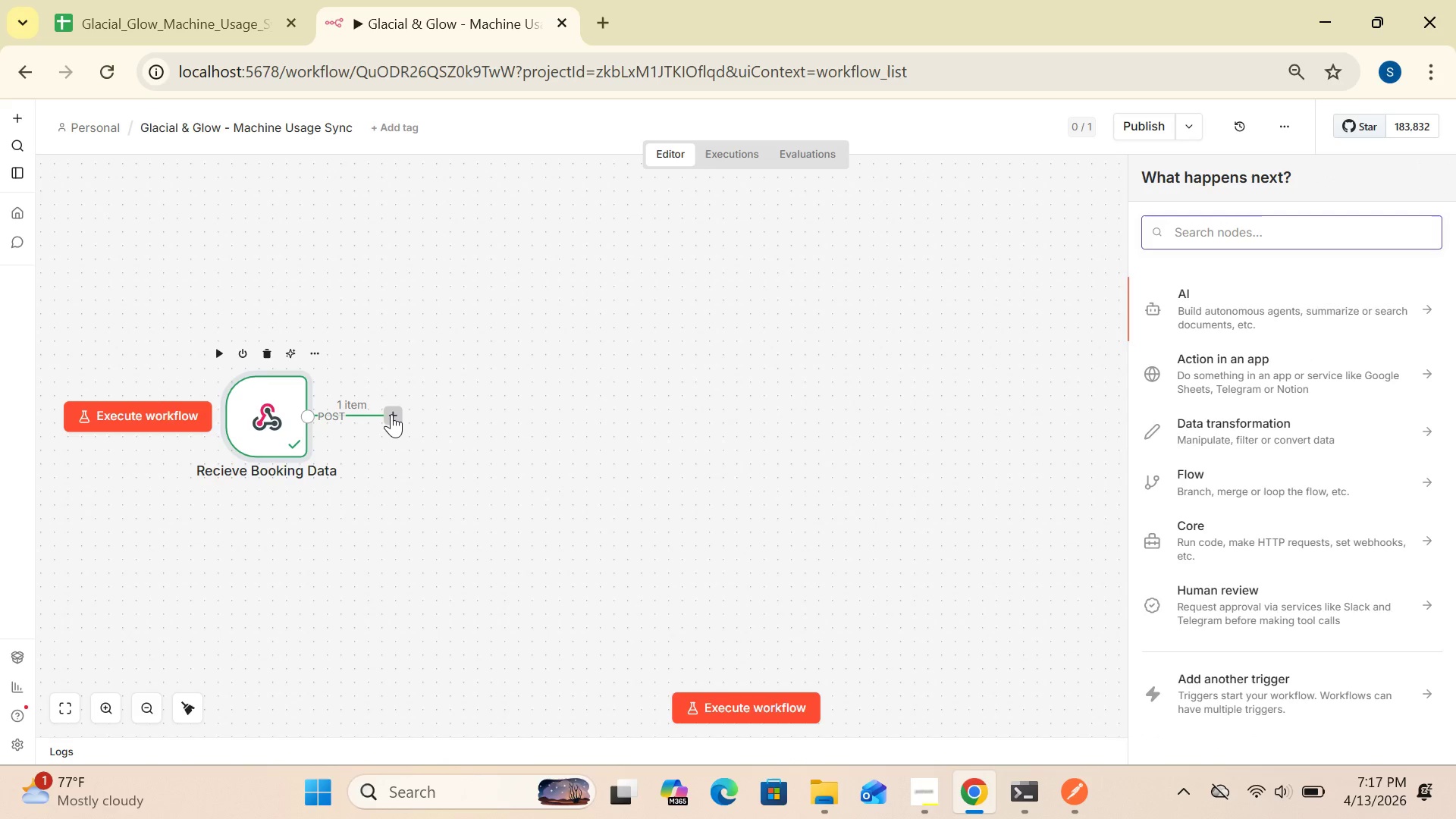 
left_click([1235, 229])
 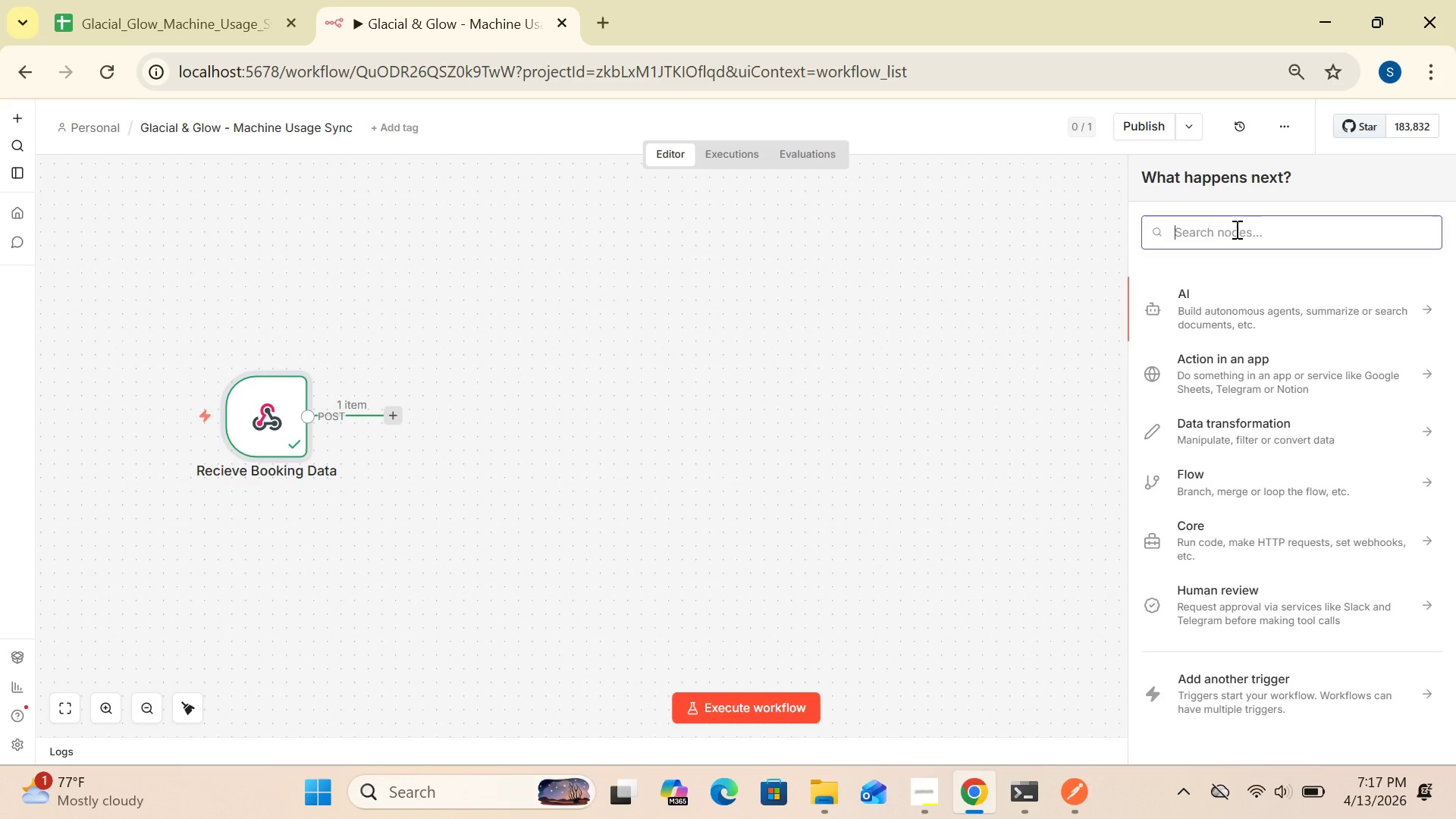 
type(set)
 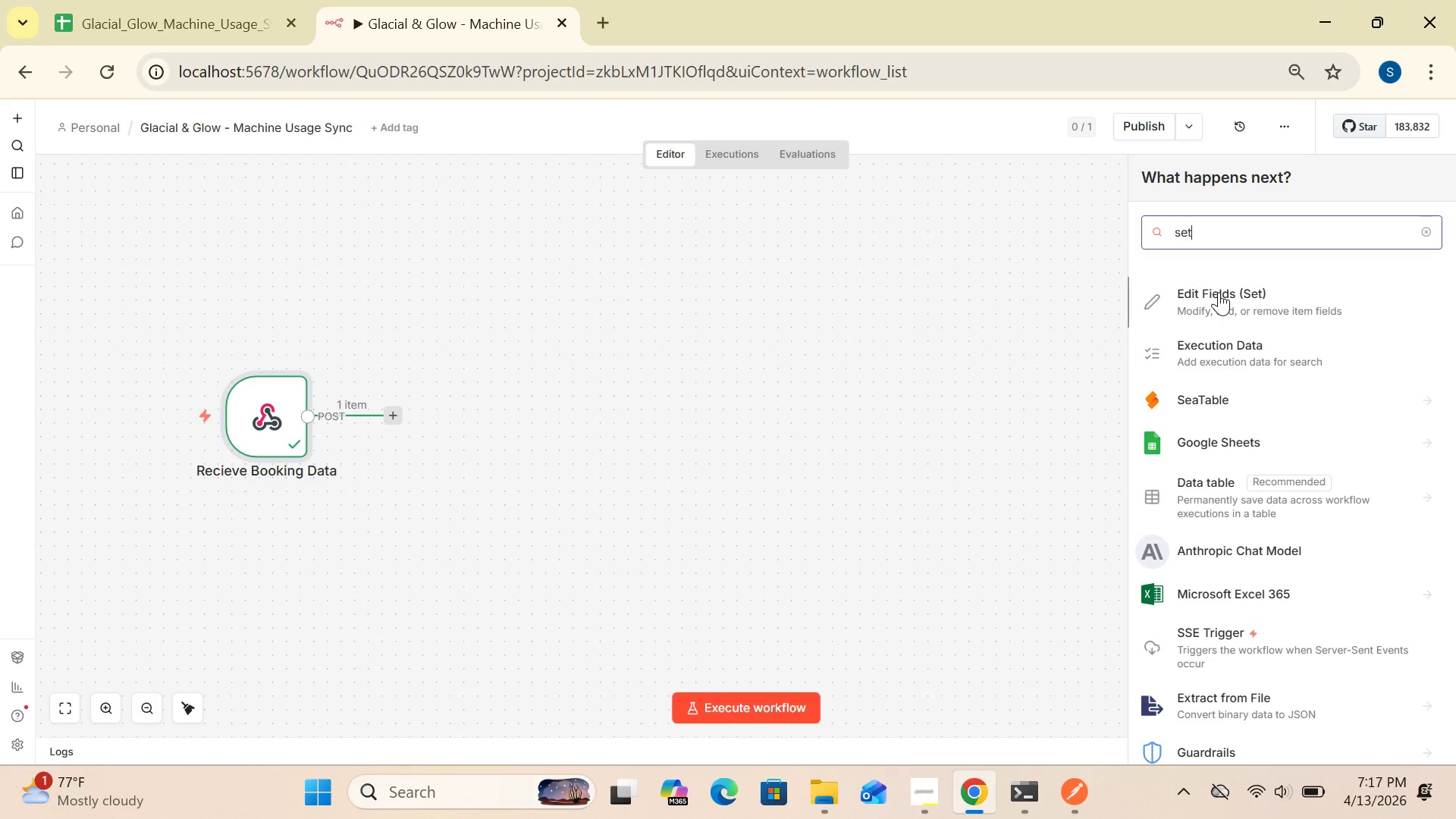 
left_click([1219, 292])
 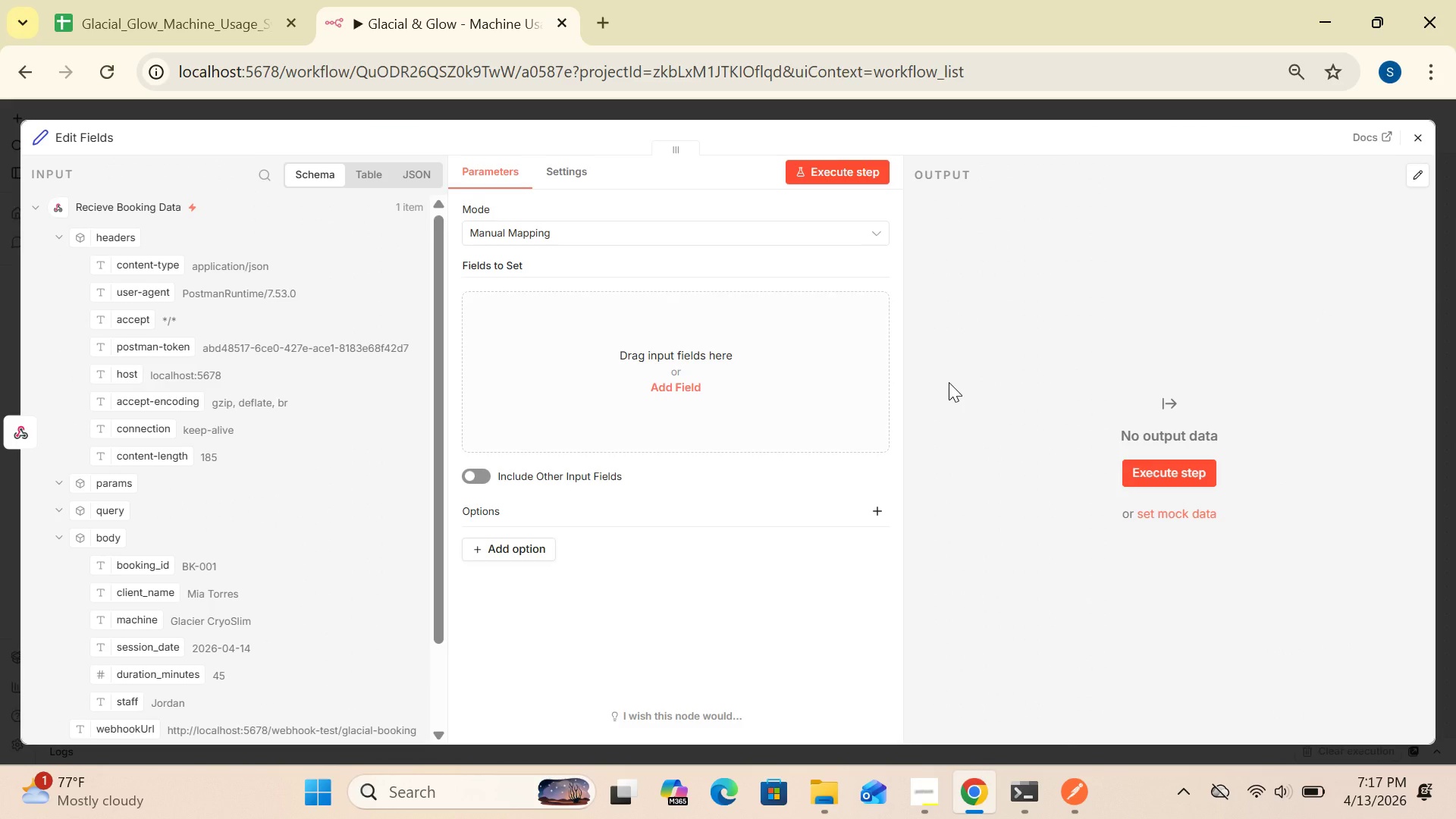 
wait(12.67)
 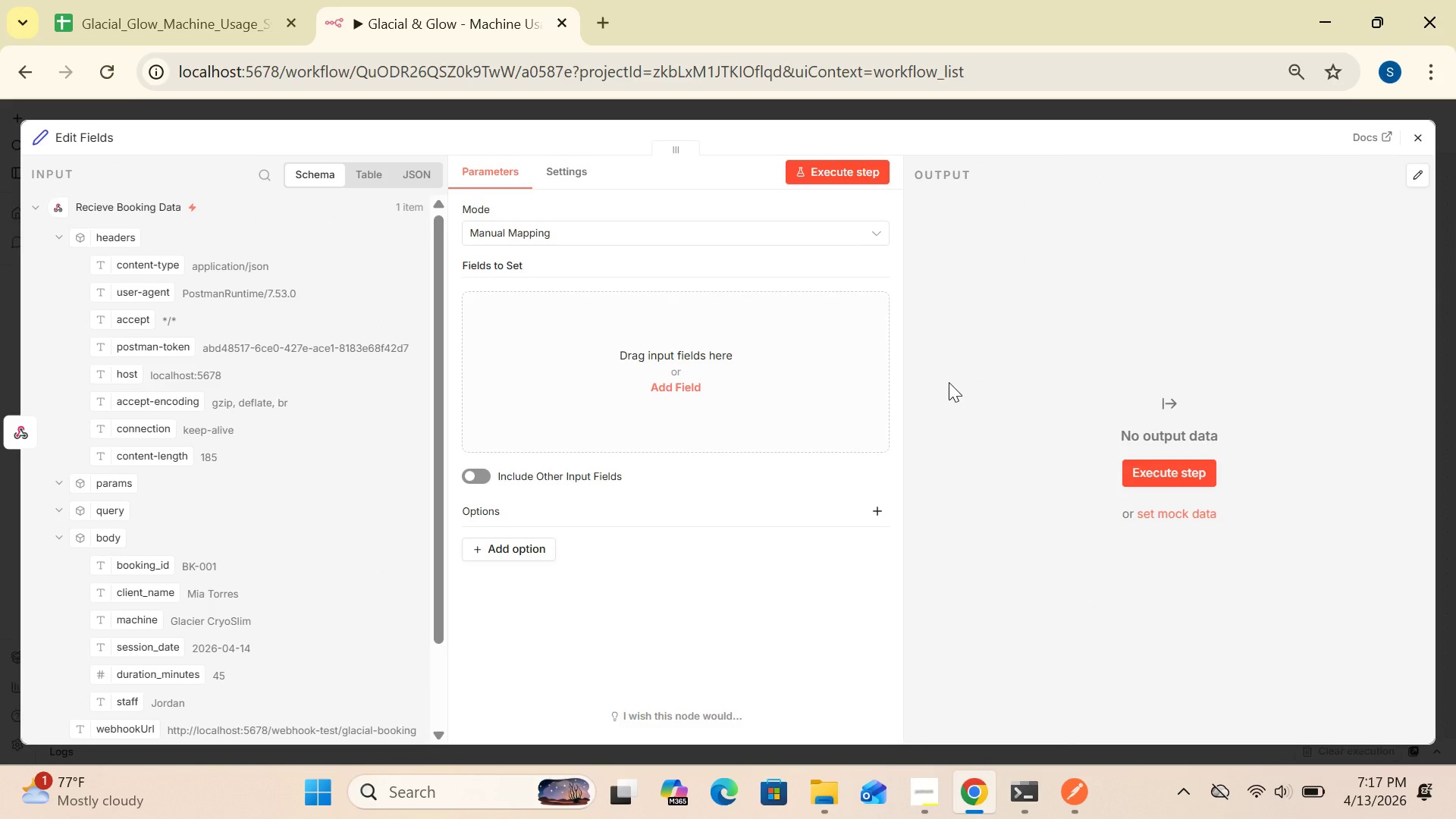 
left_click([80, 136])
 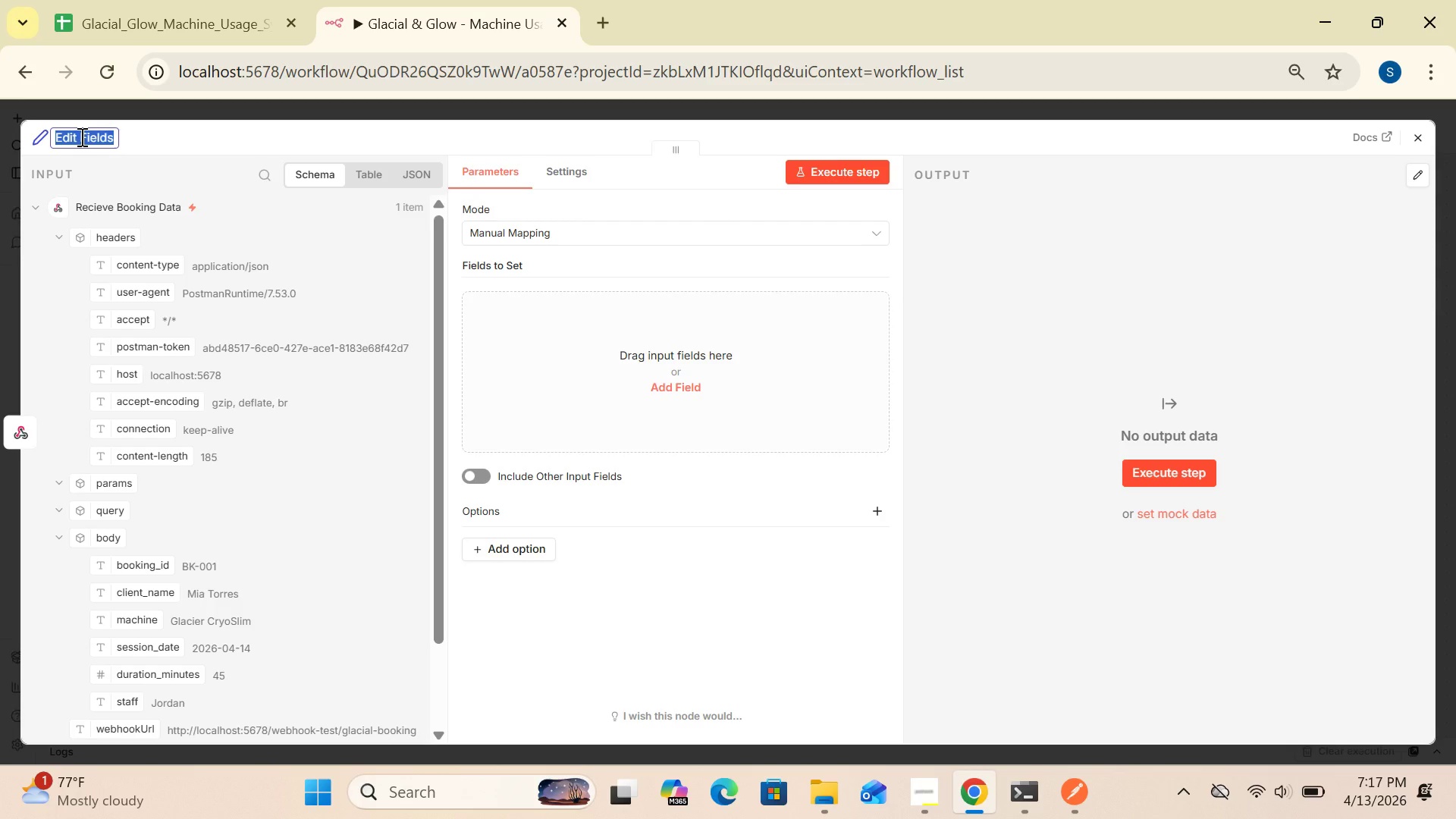 
key(Backspace)
type(Extract &)
 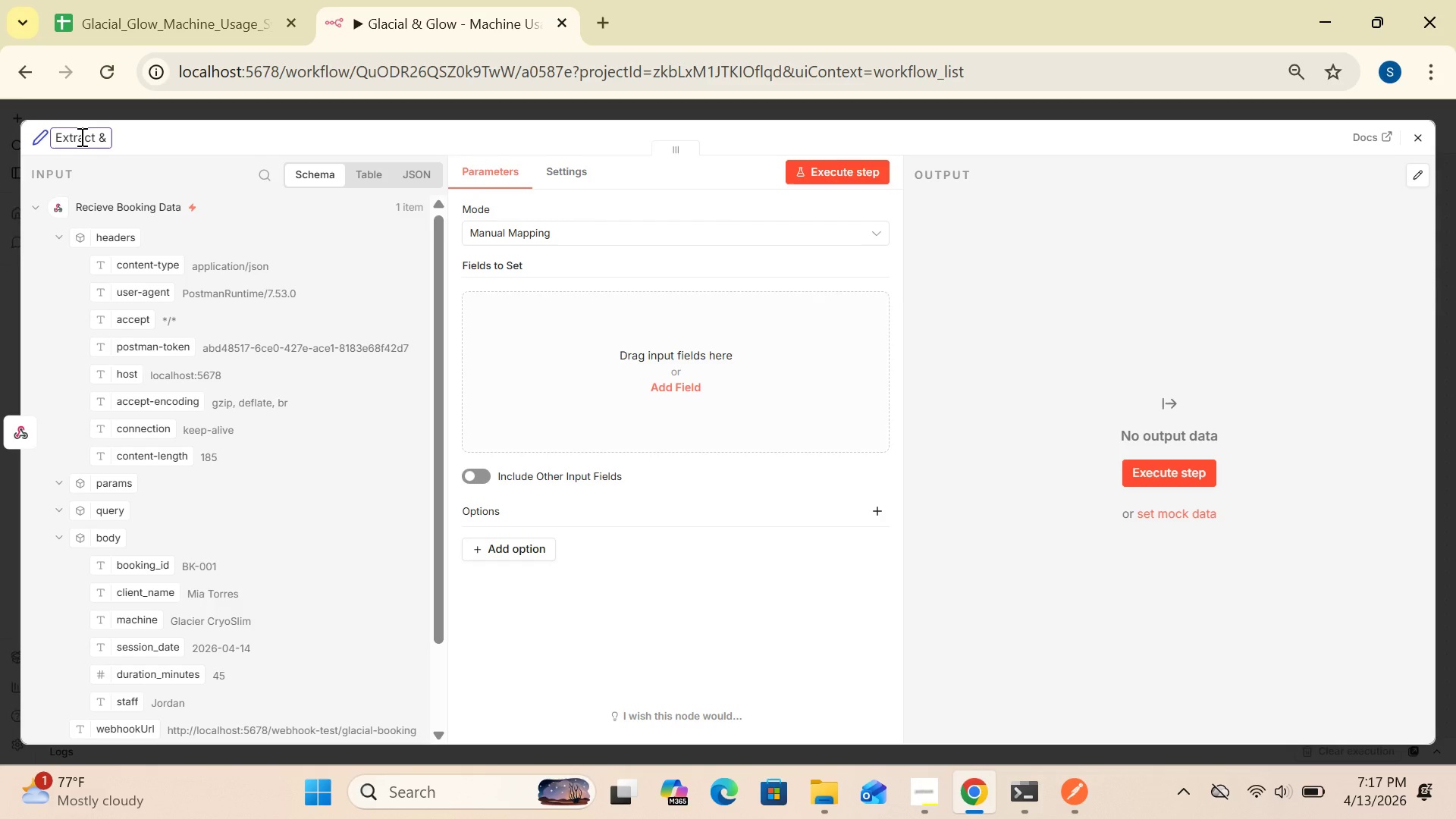 
type( calculate)
 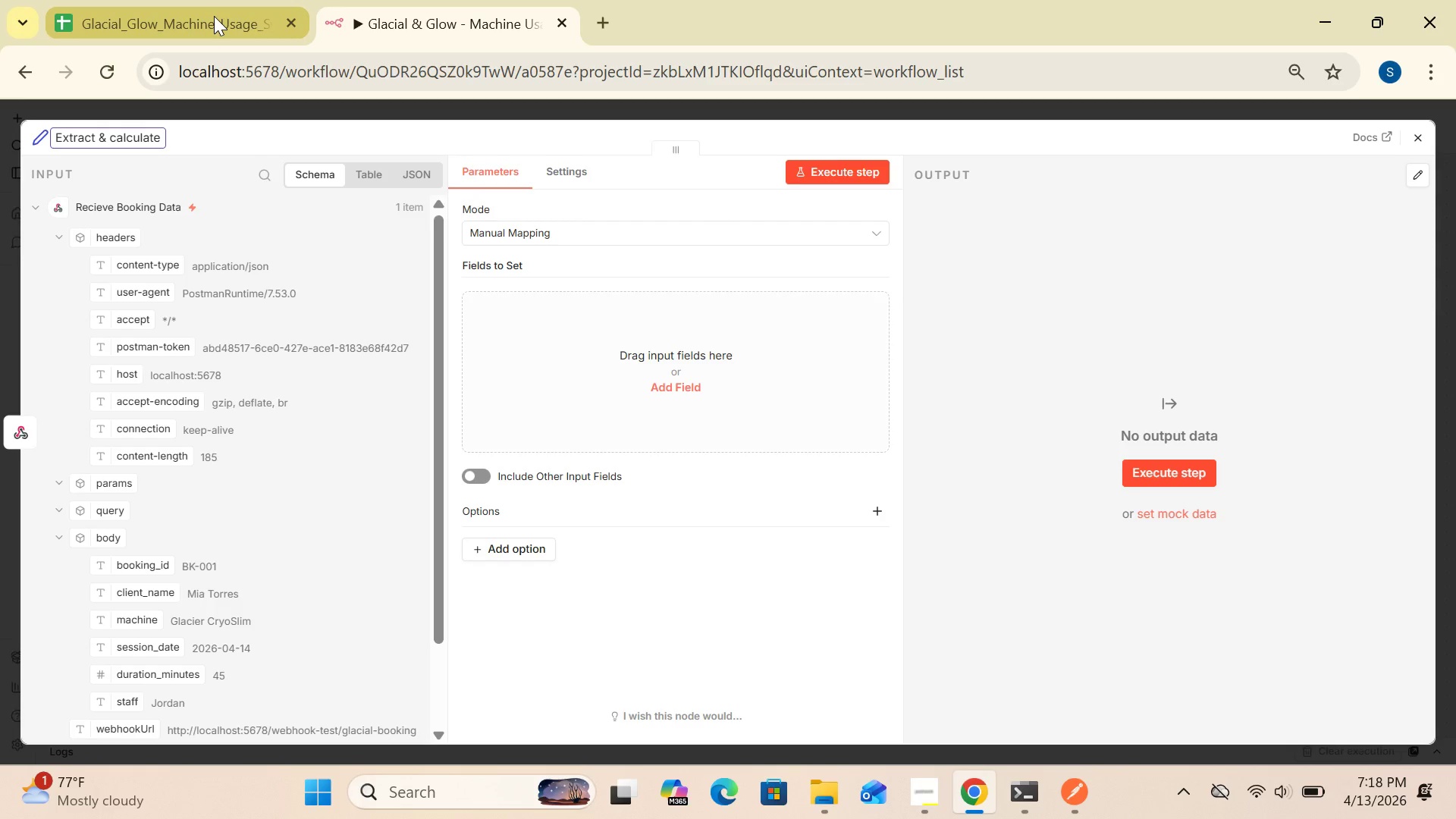 
type( Maintenance Points.)
 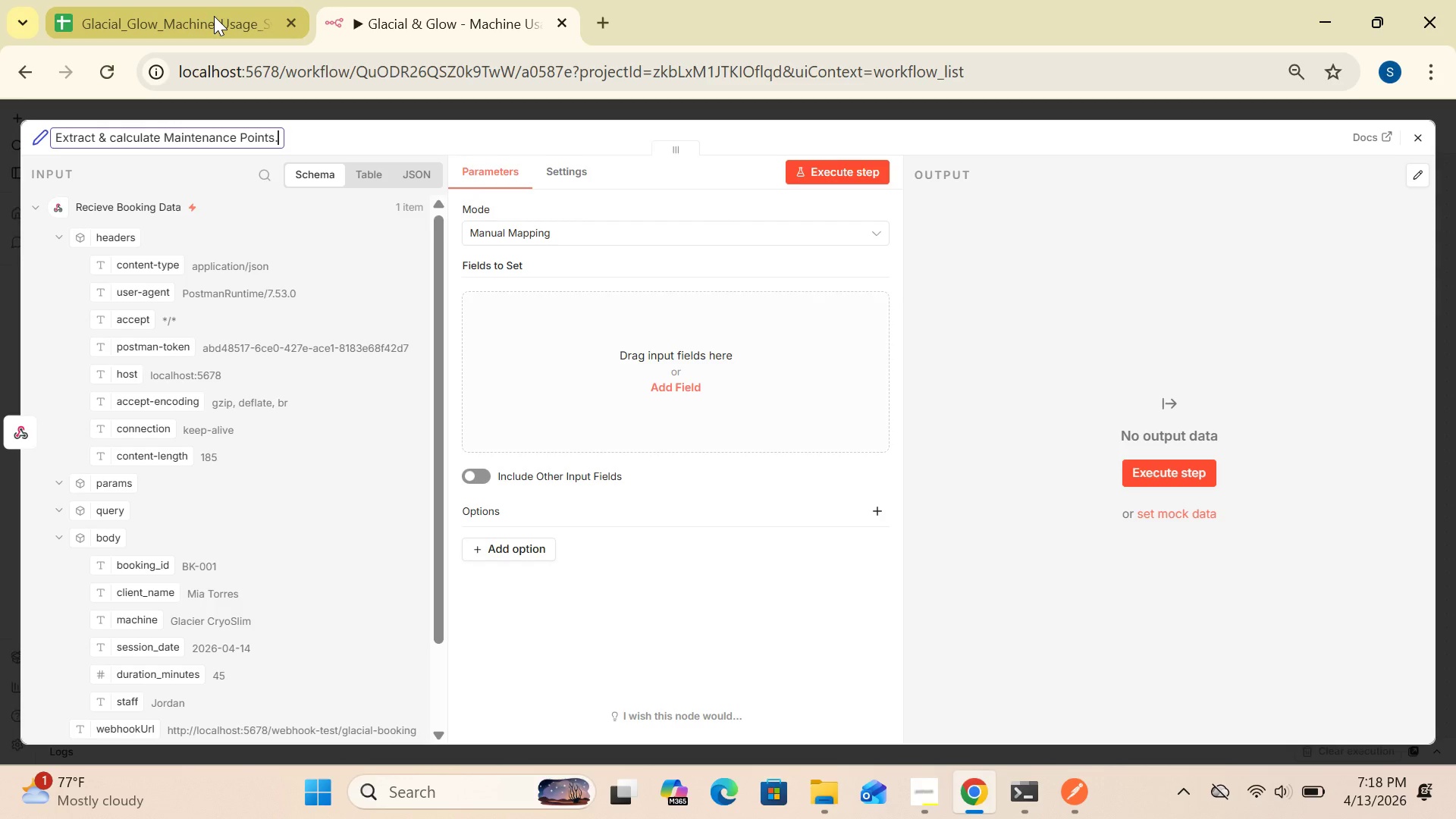 
mouse_move([665, 215])
 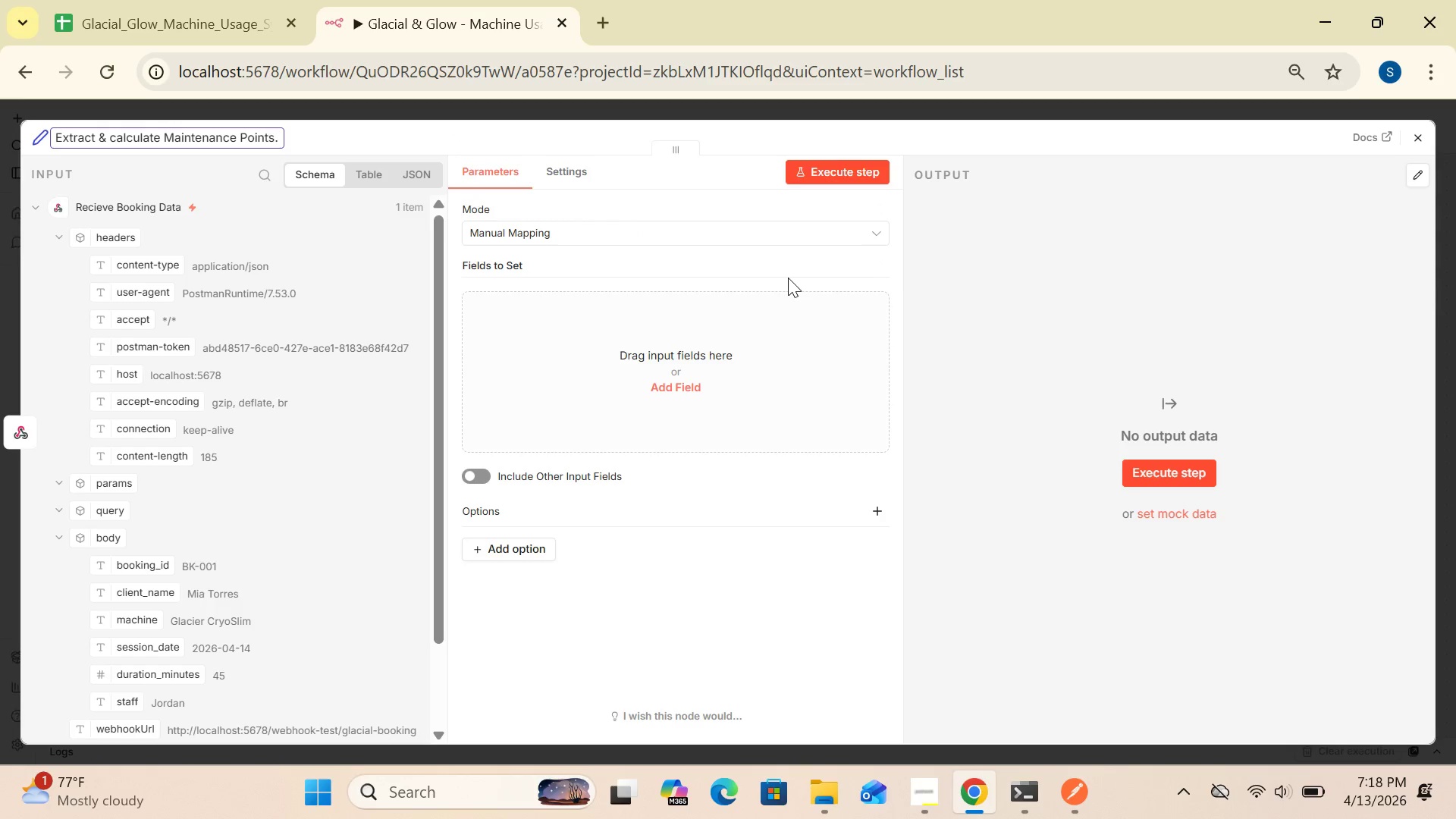 
wait(10.3)
 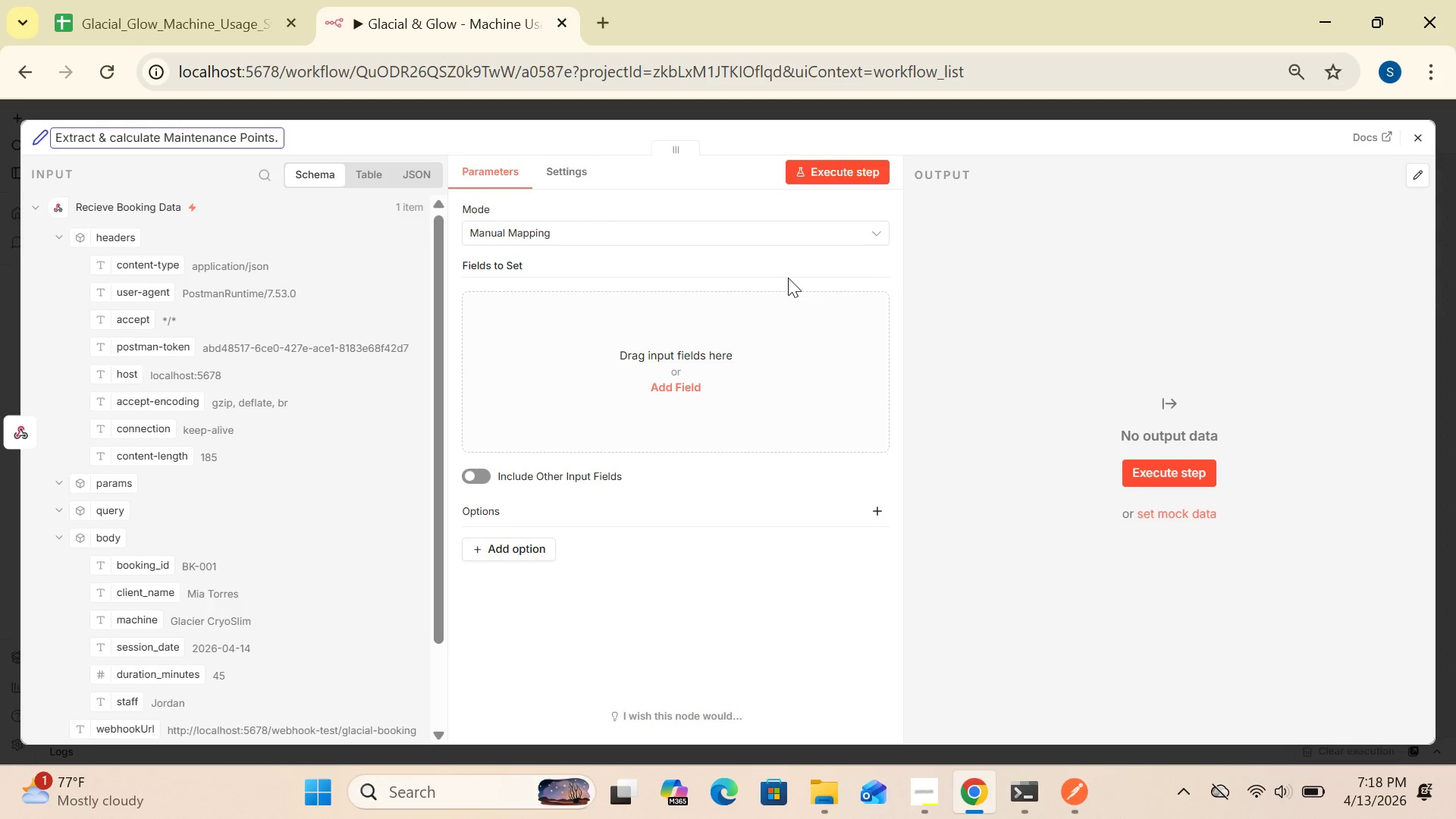 
left_click([879, 232])
 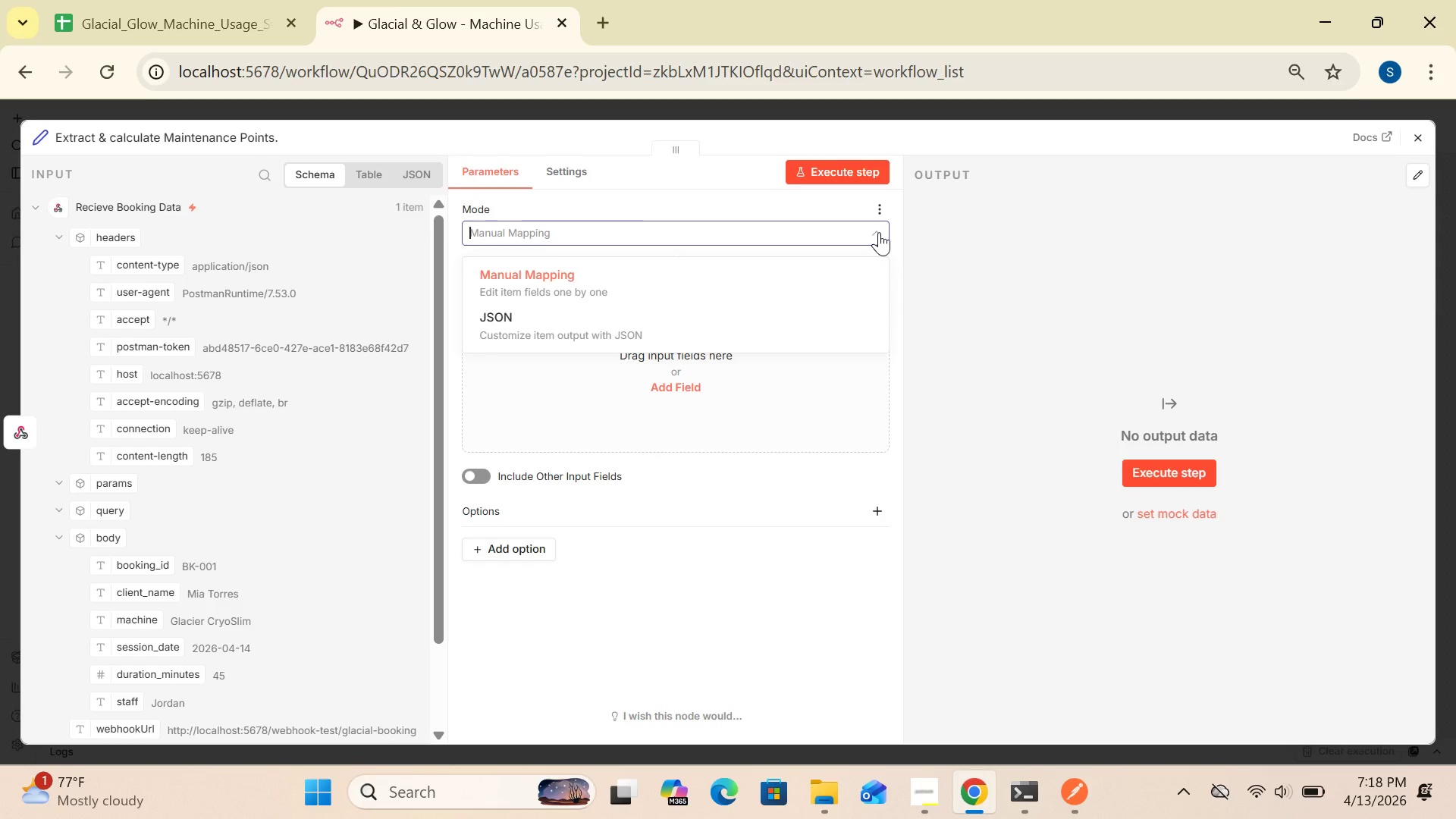 
mouse_move([864, 237])
 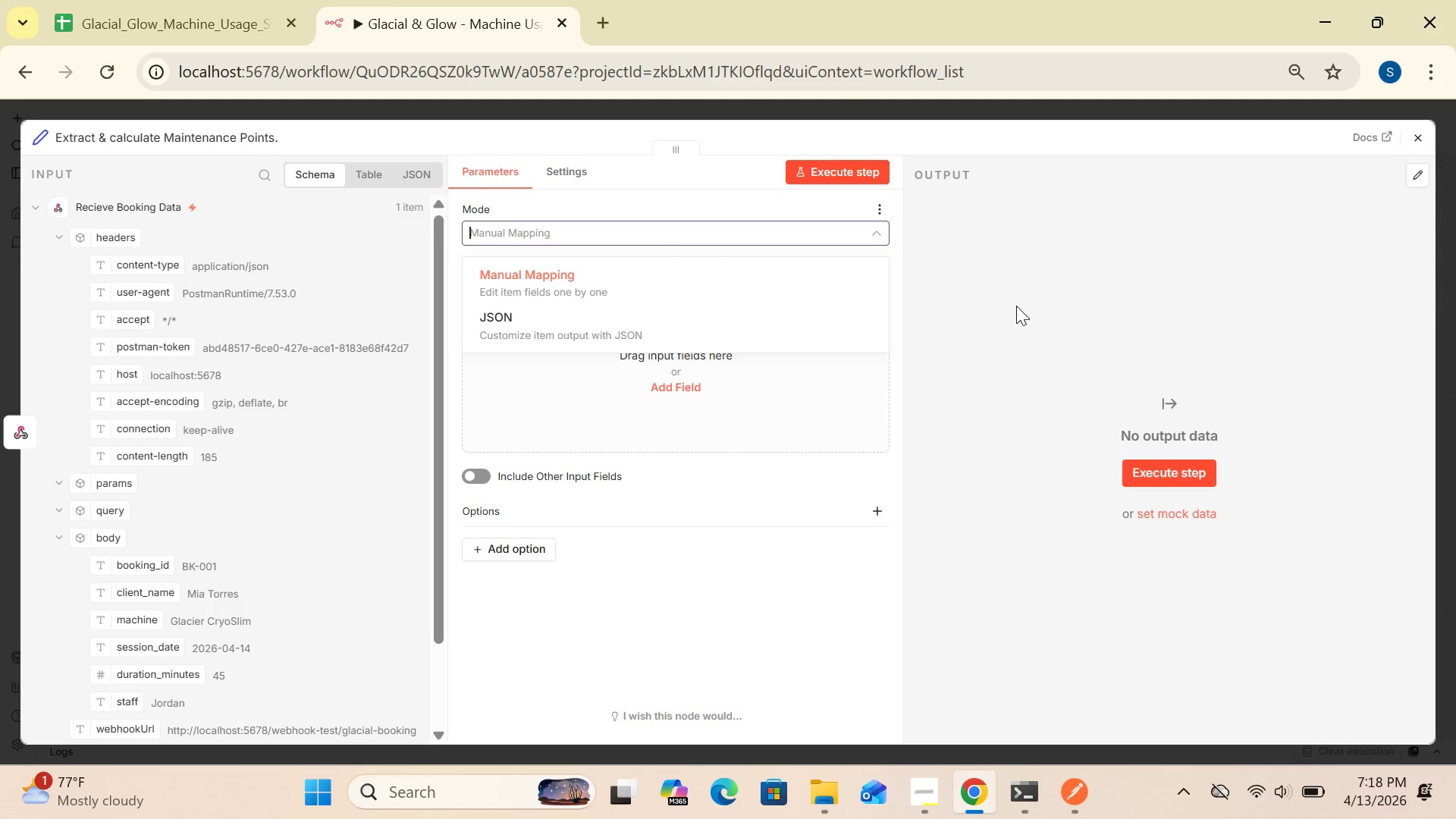 
left_click([1016, 306])
 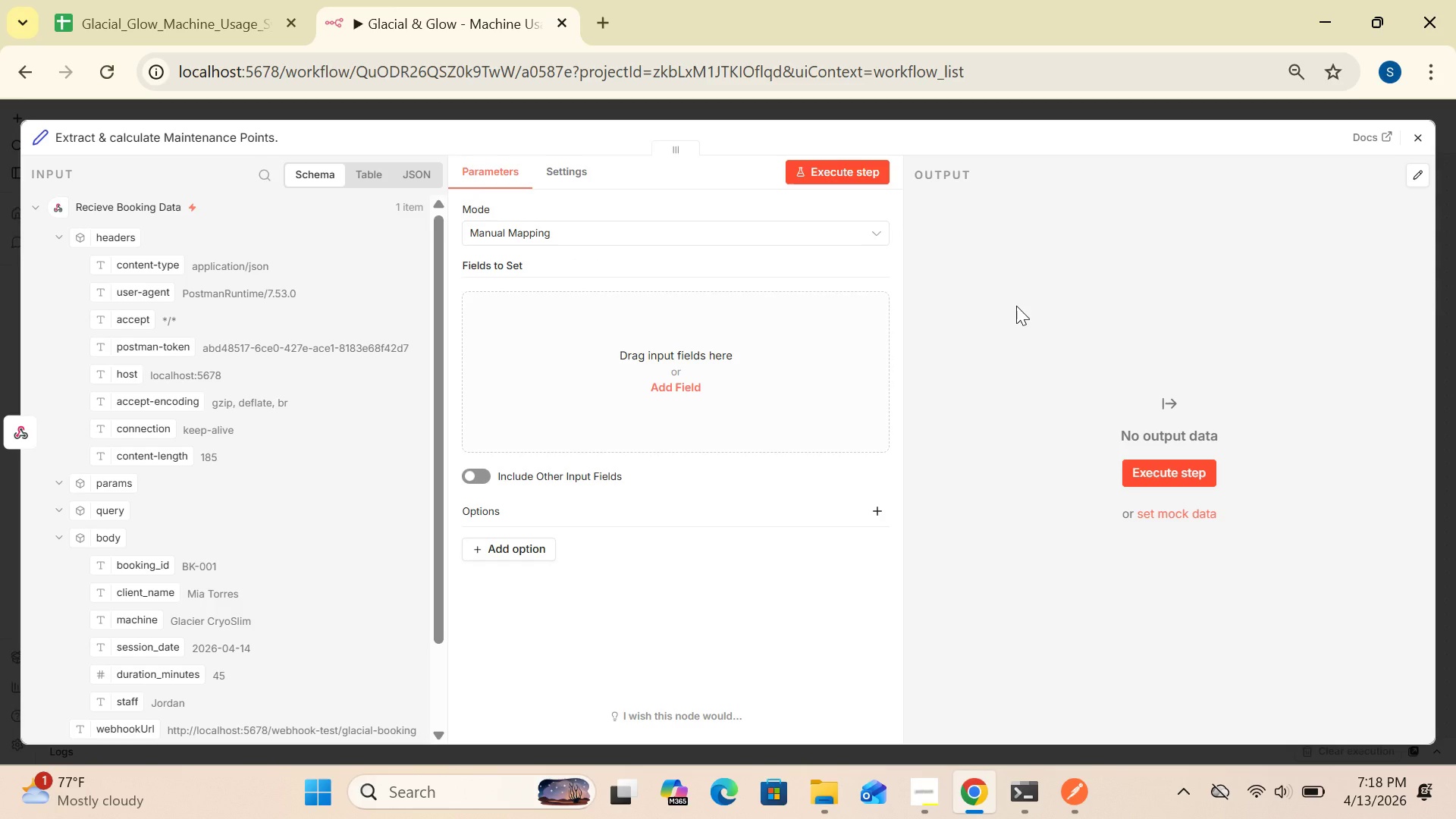 
wait(13.91)
 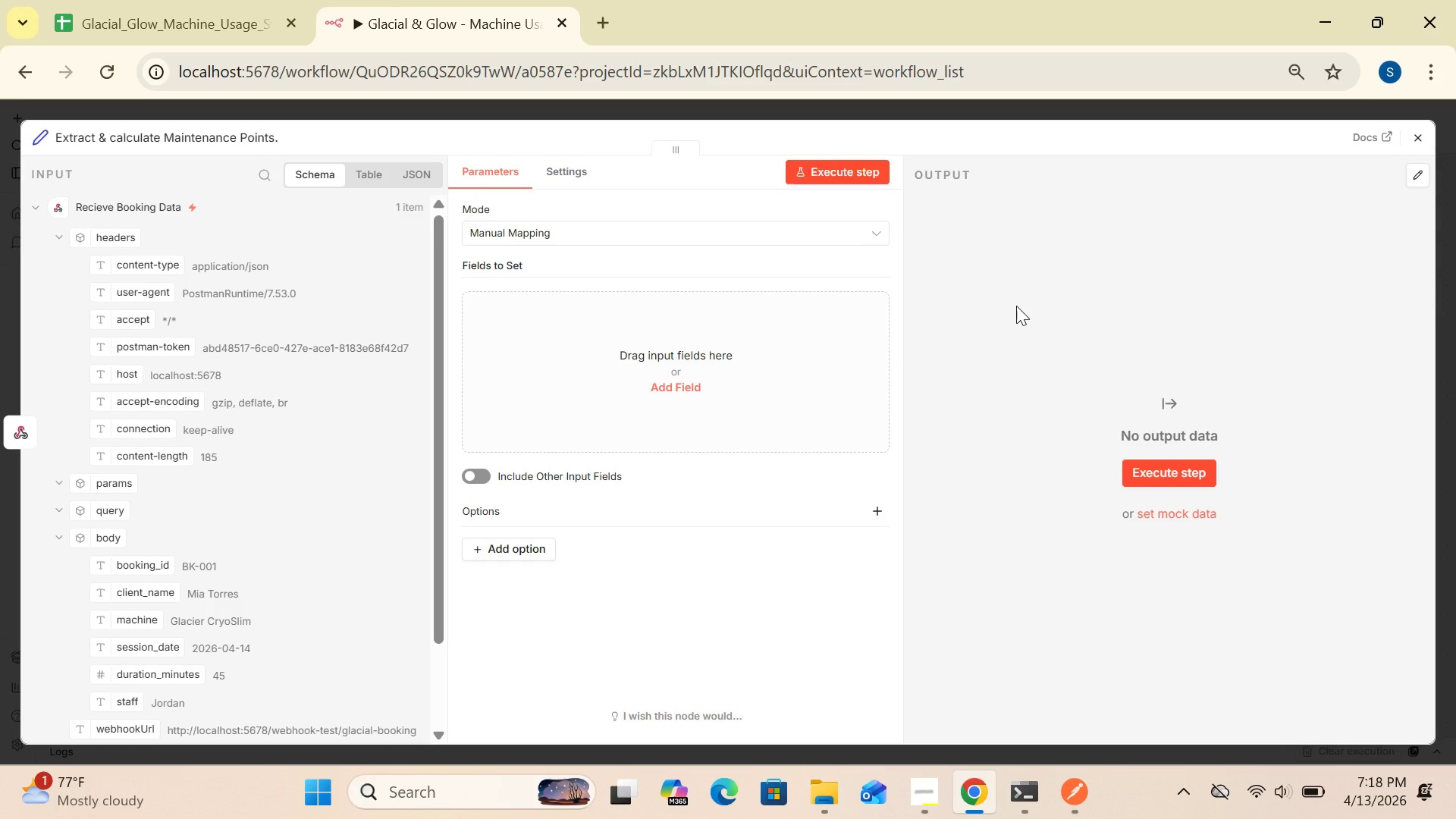 
left_click([880, 227])
 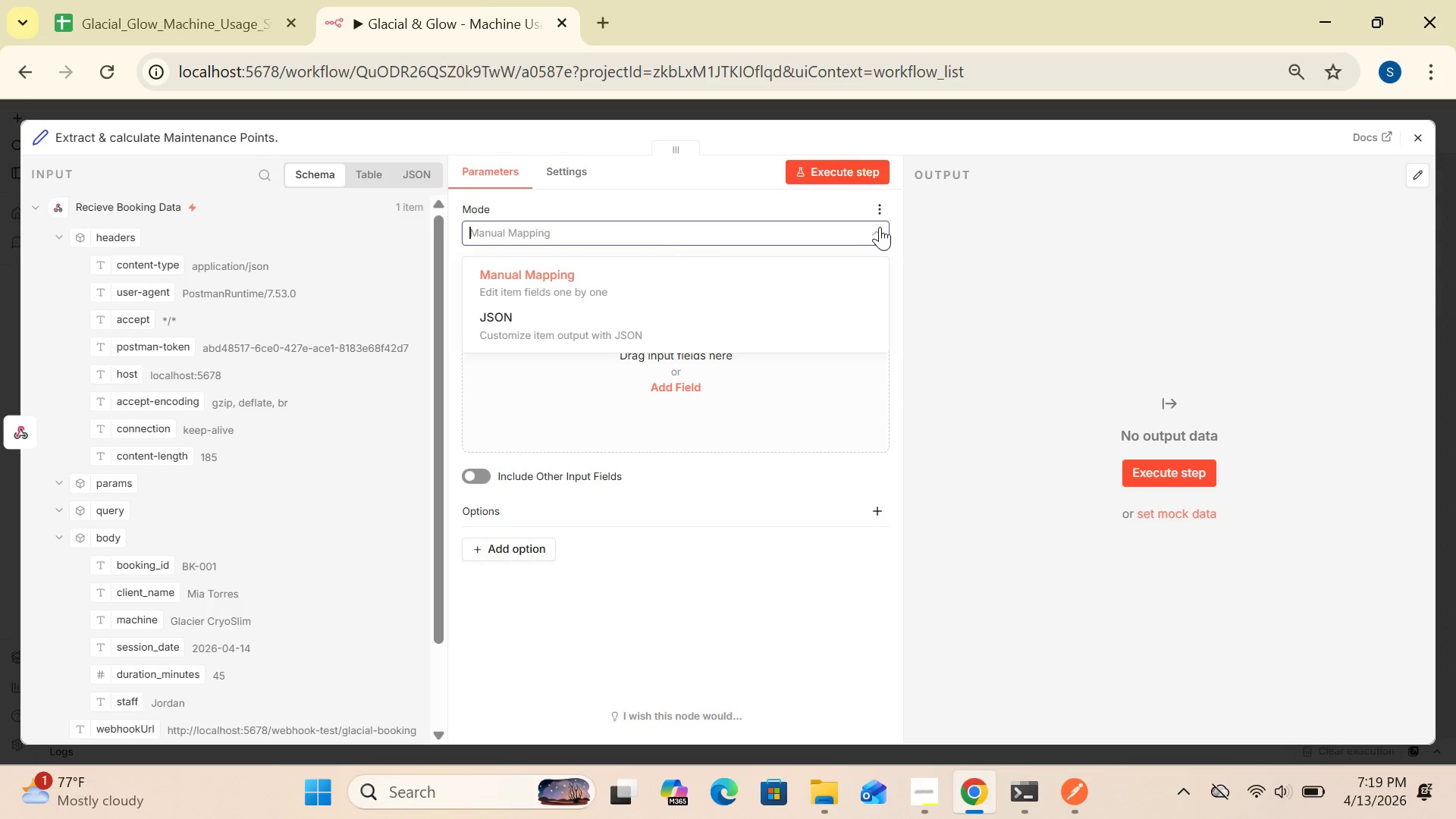 
wait(20.08)
 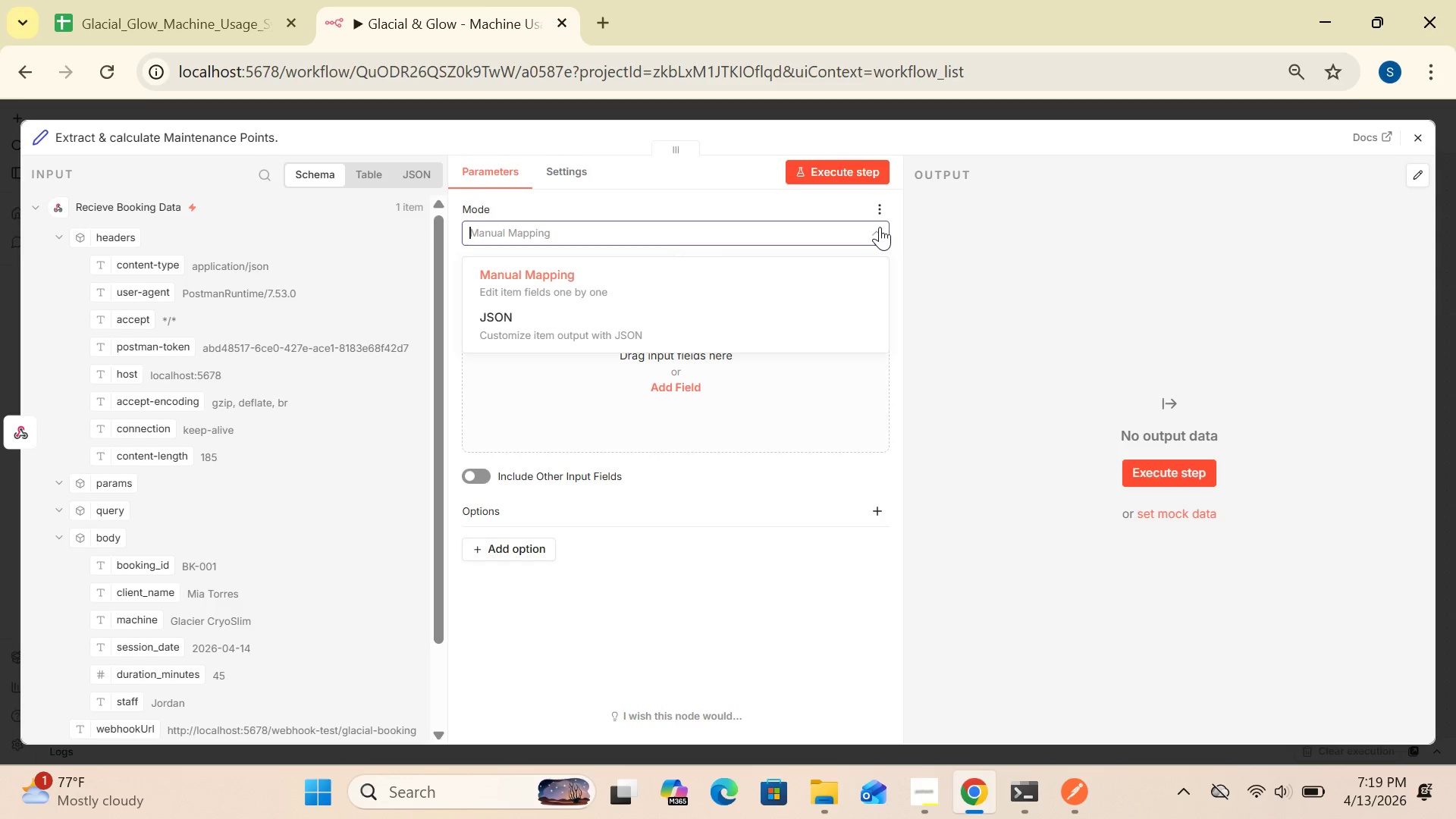 
left_click([676, 231])
 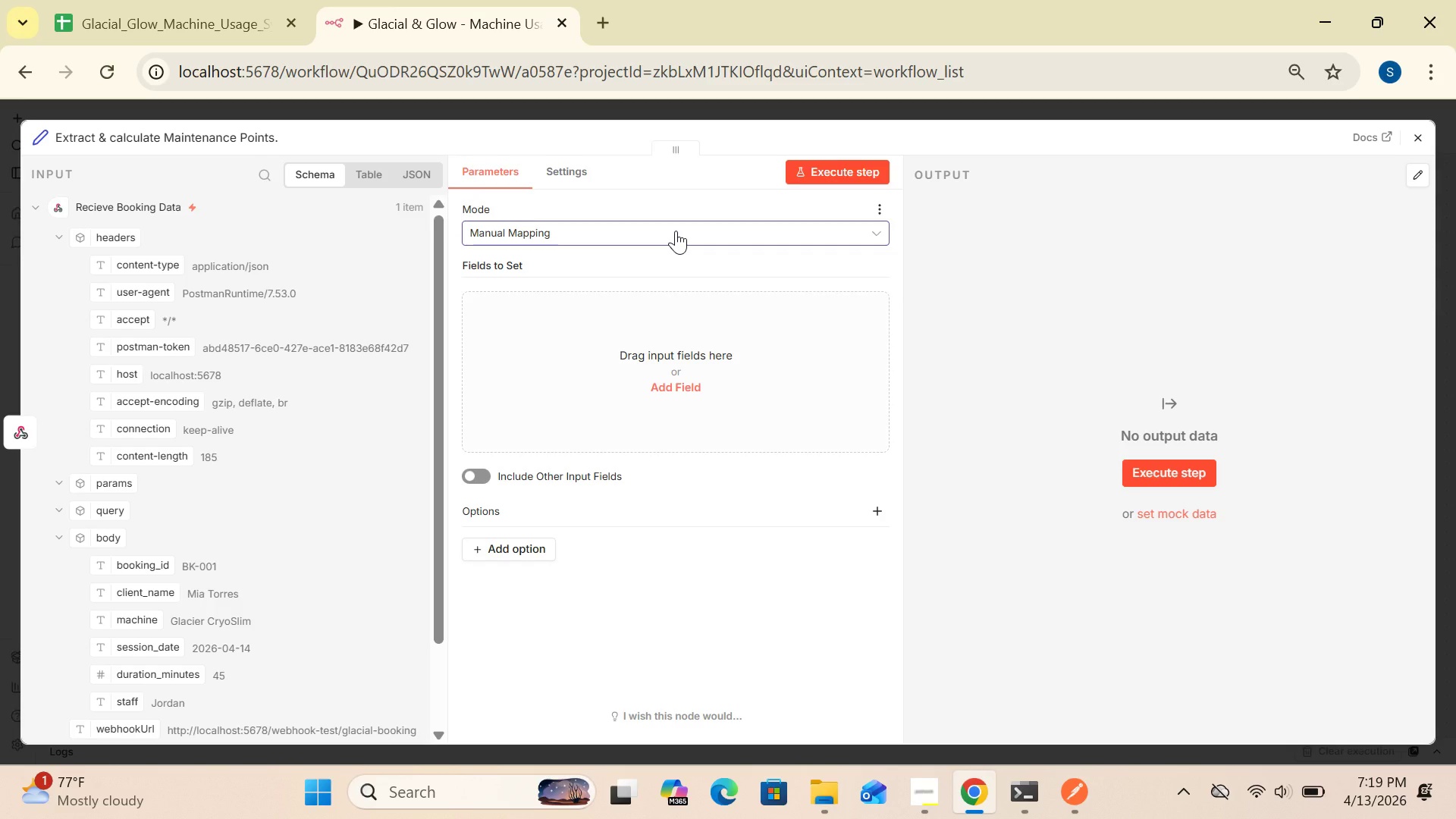 
wait(9.83)
 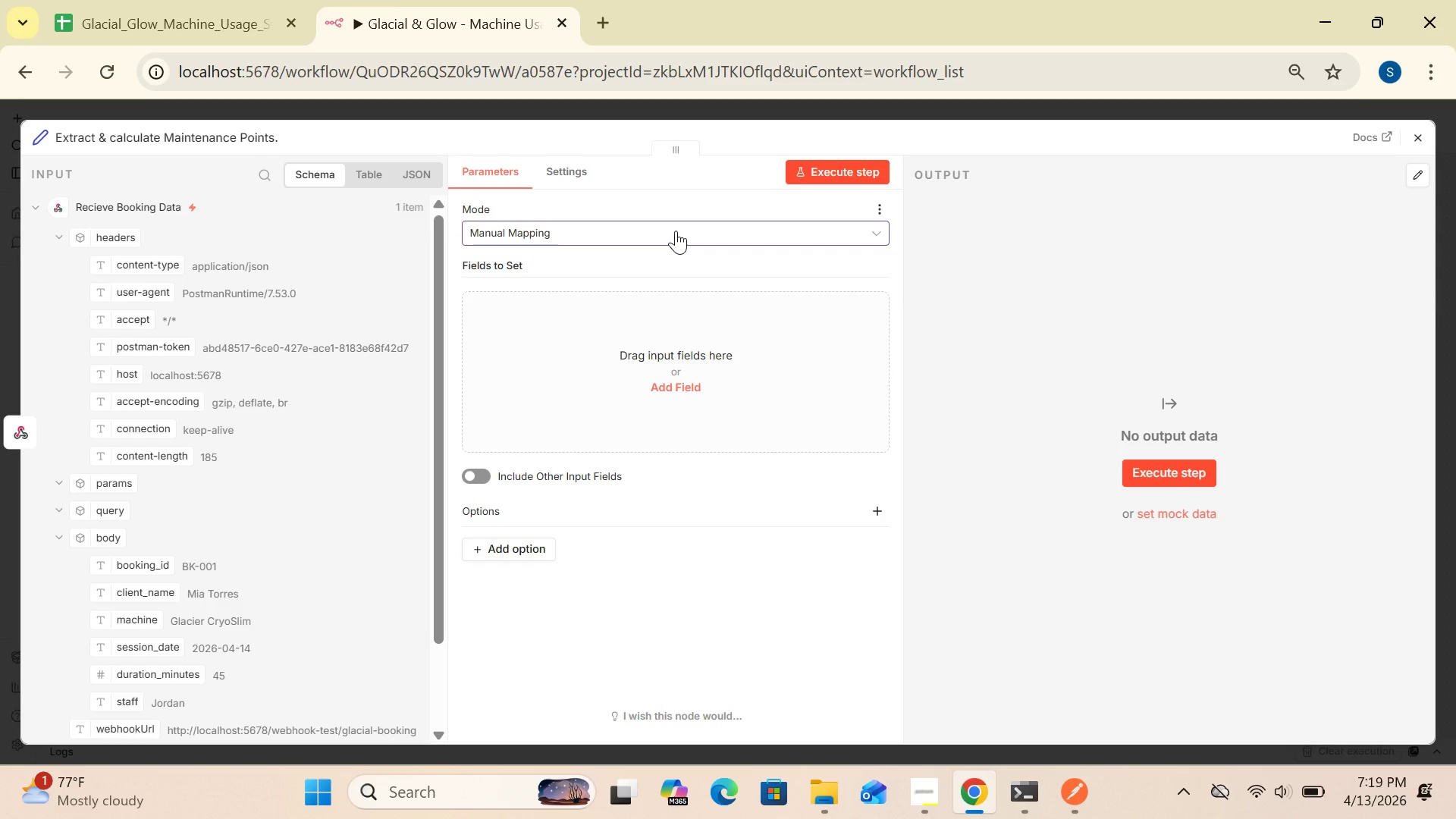 
left_click([878, 233])
 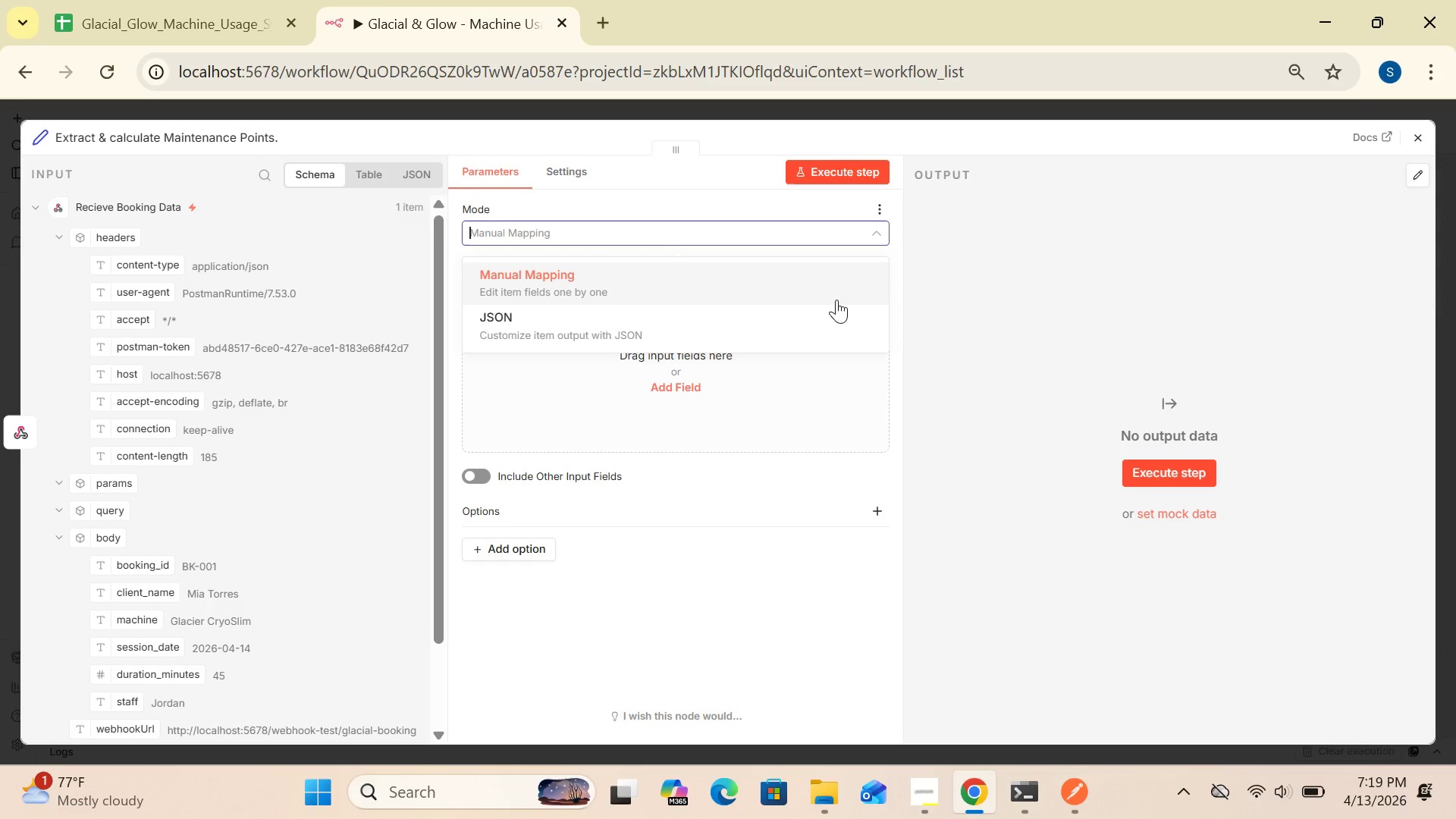 
wait(28.88)
 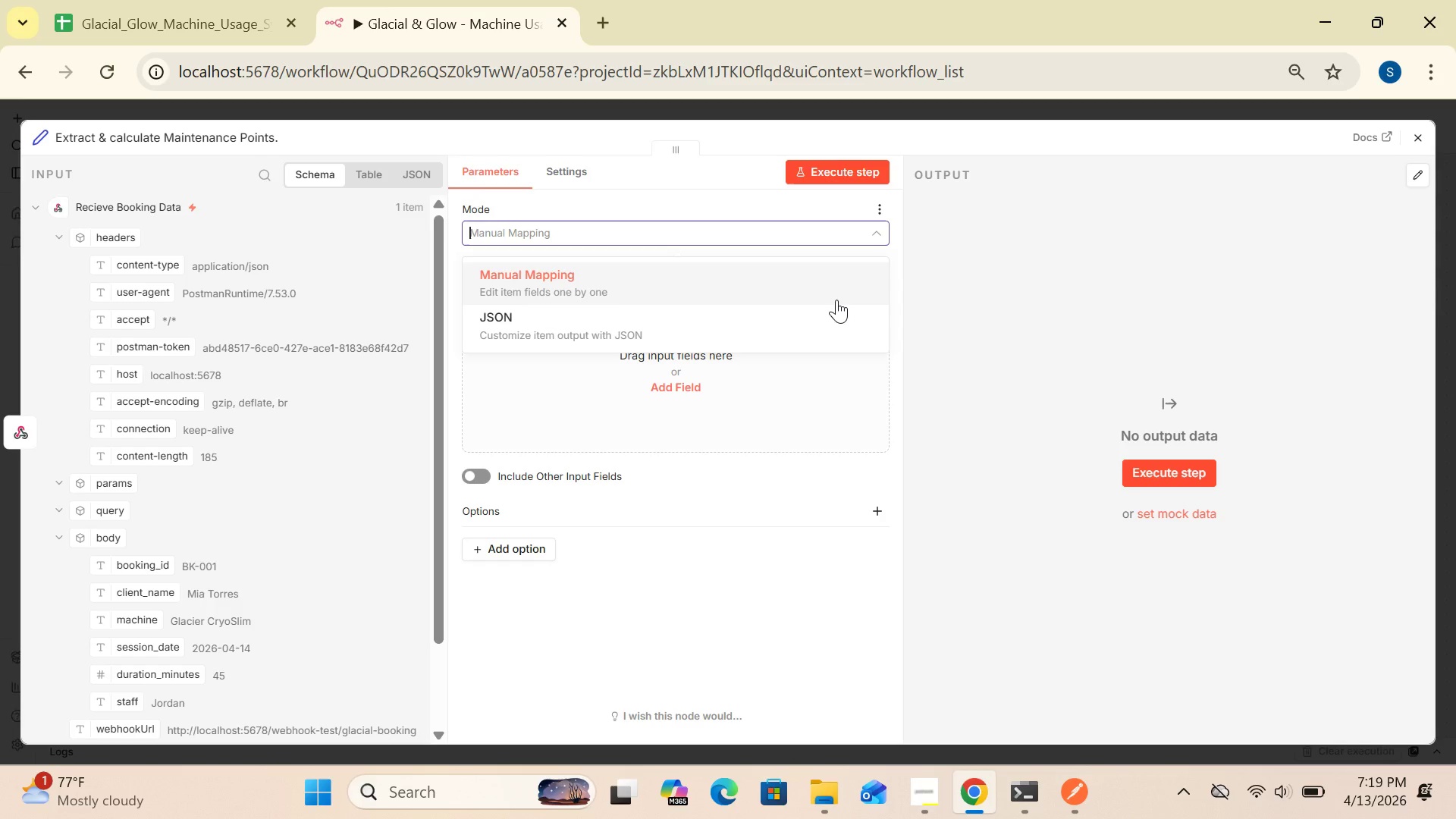 
left_click([762, 278])
 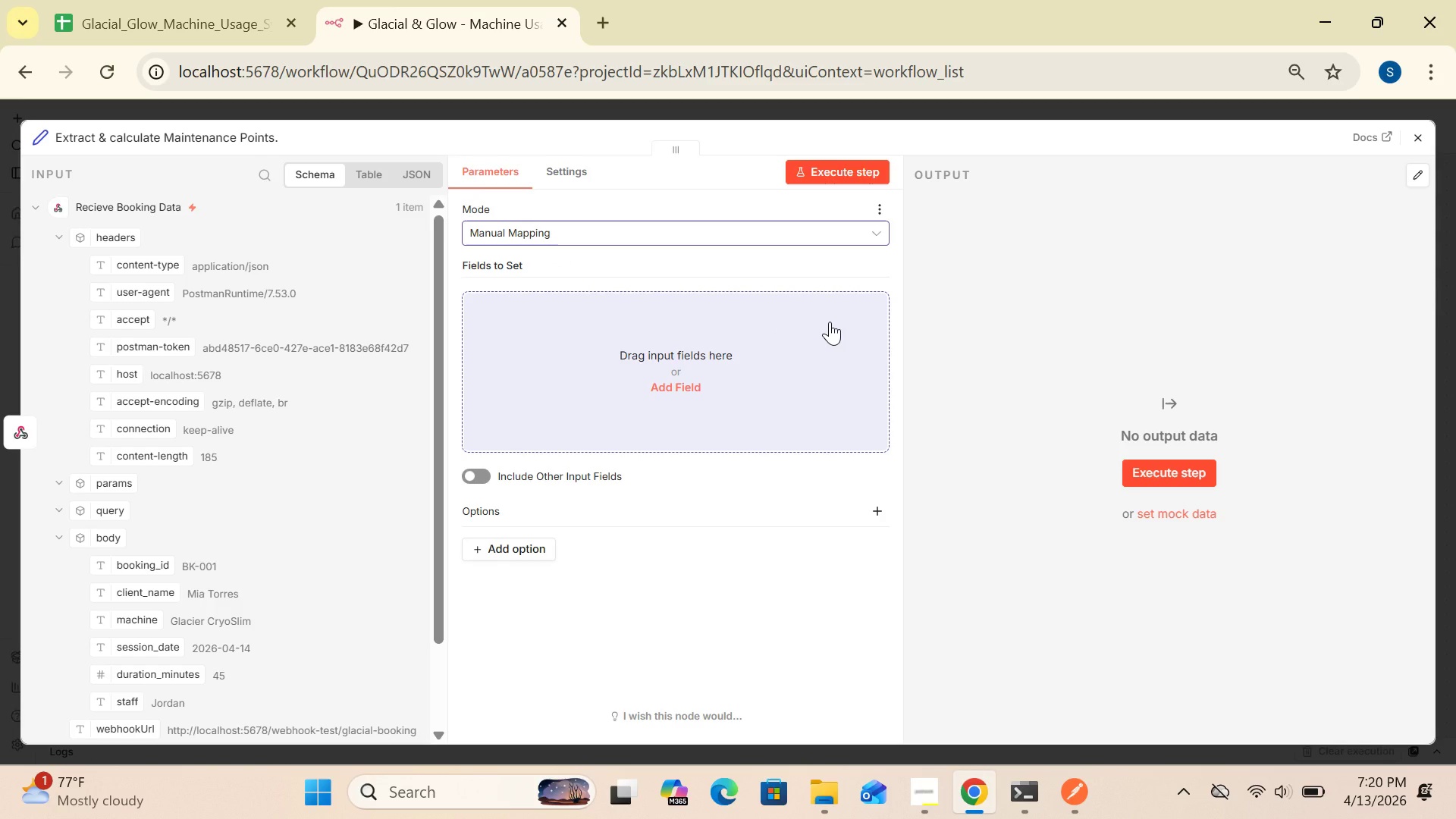 
wait(11.6)
 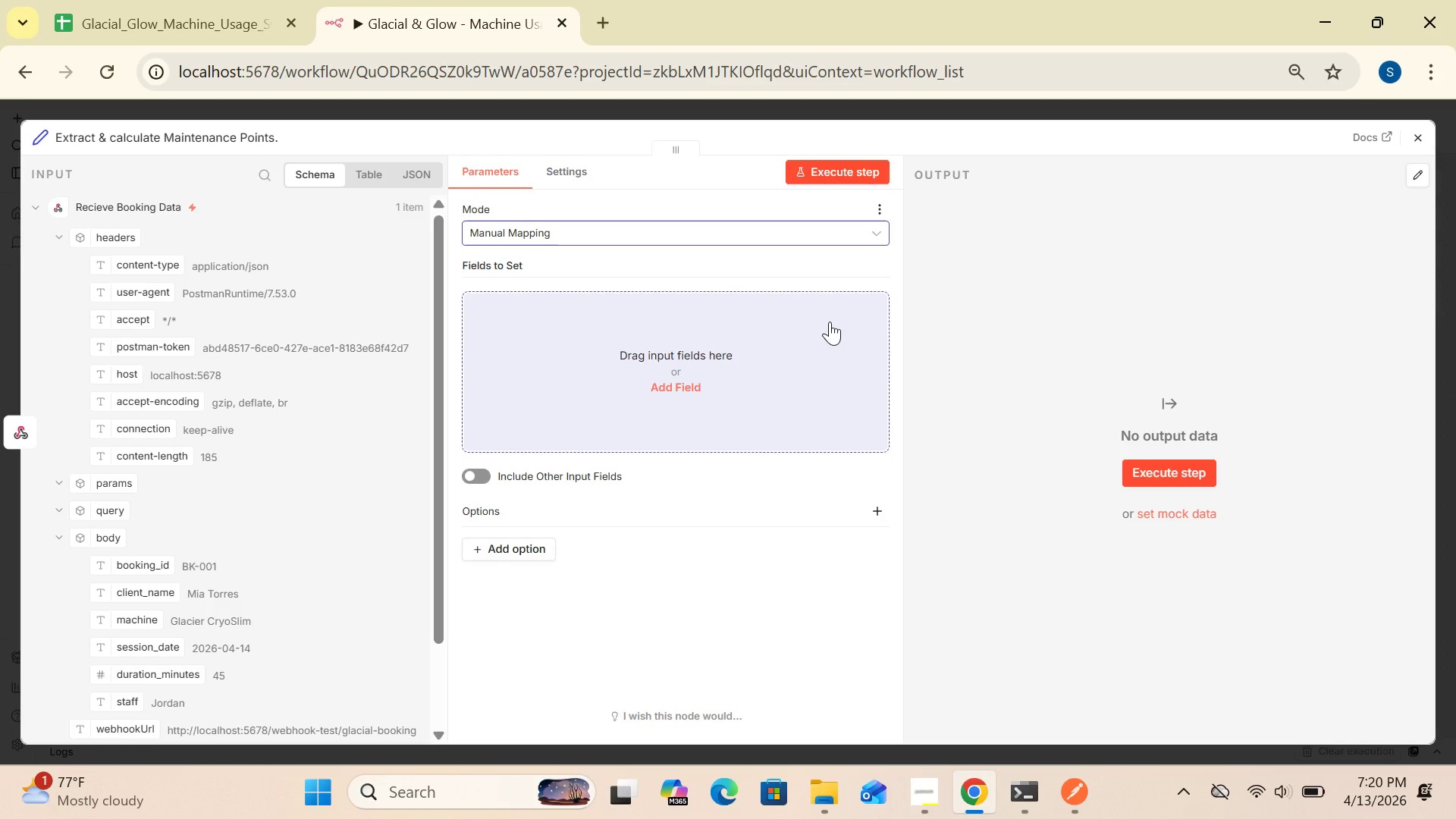 
mouse_move([865, 254])
 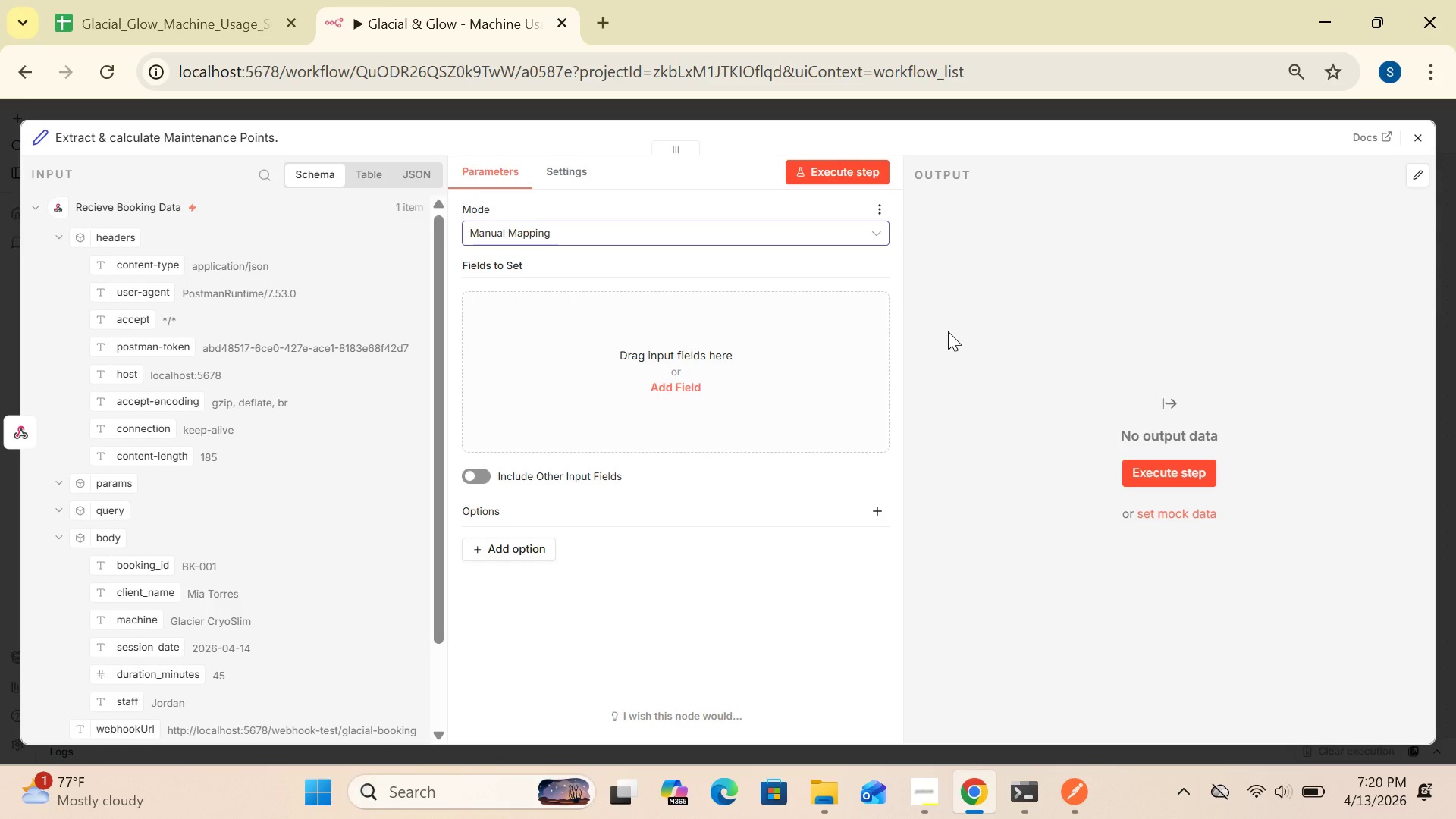 
wait(19.02)
 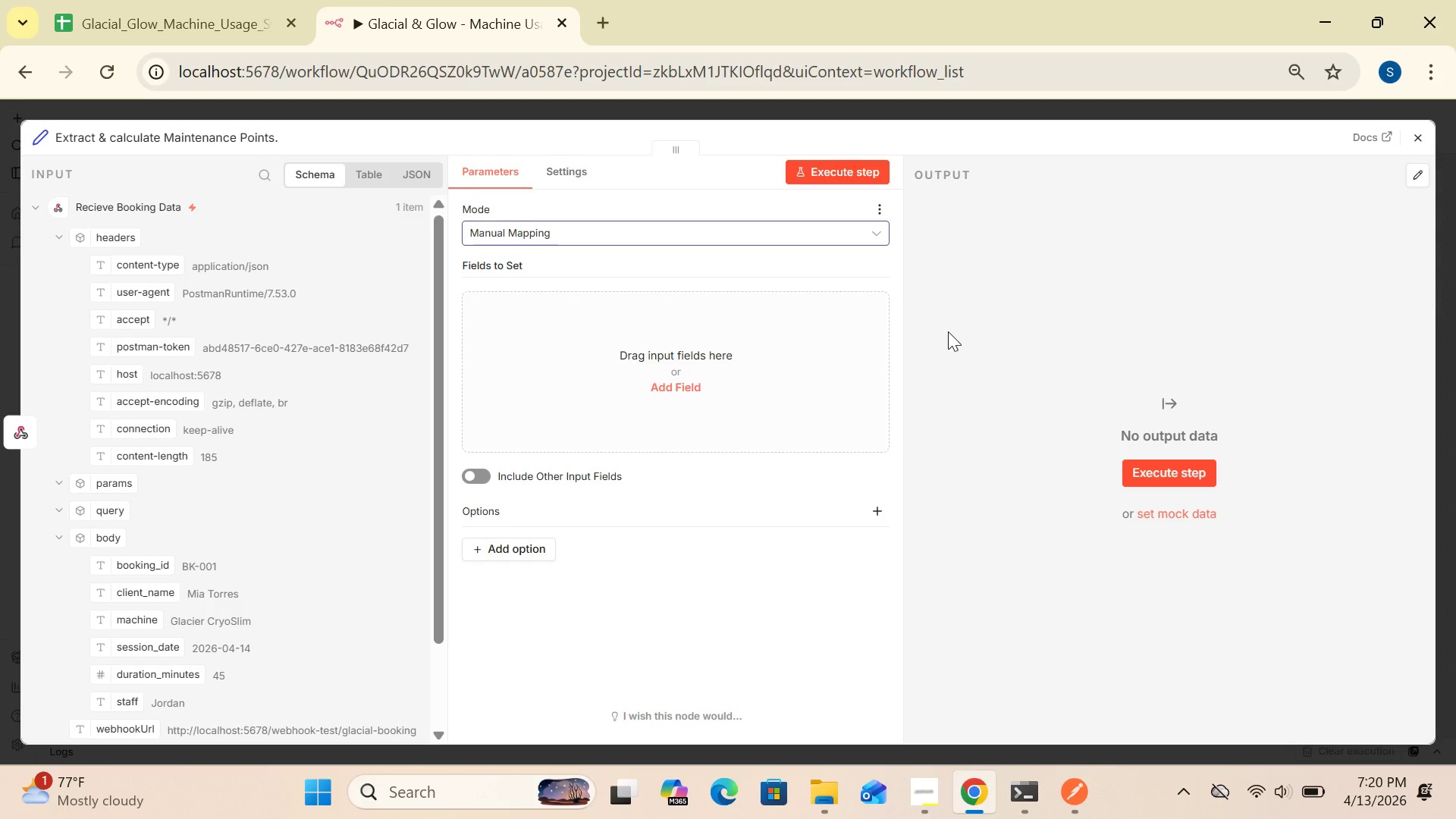 
left_click([689, 385])
 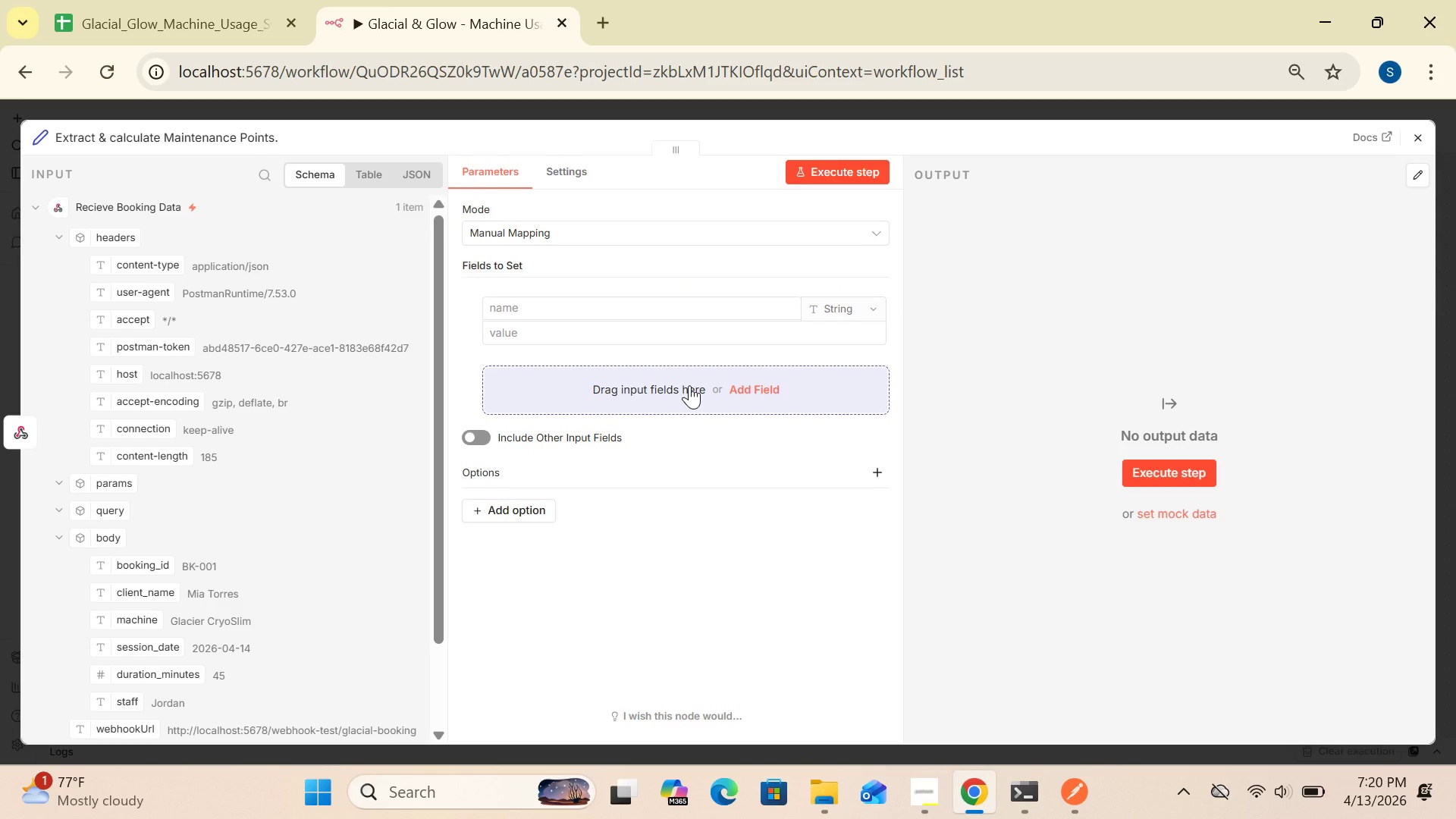 
wait(26.16)
 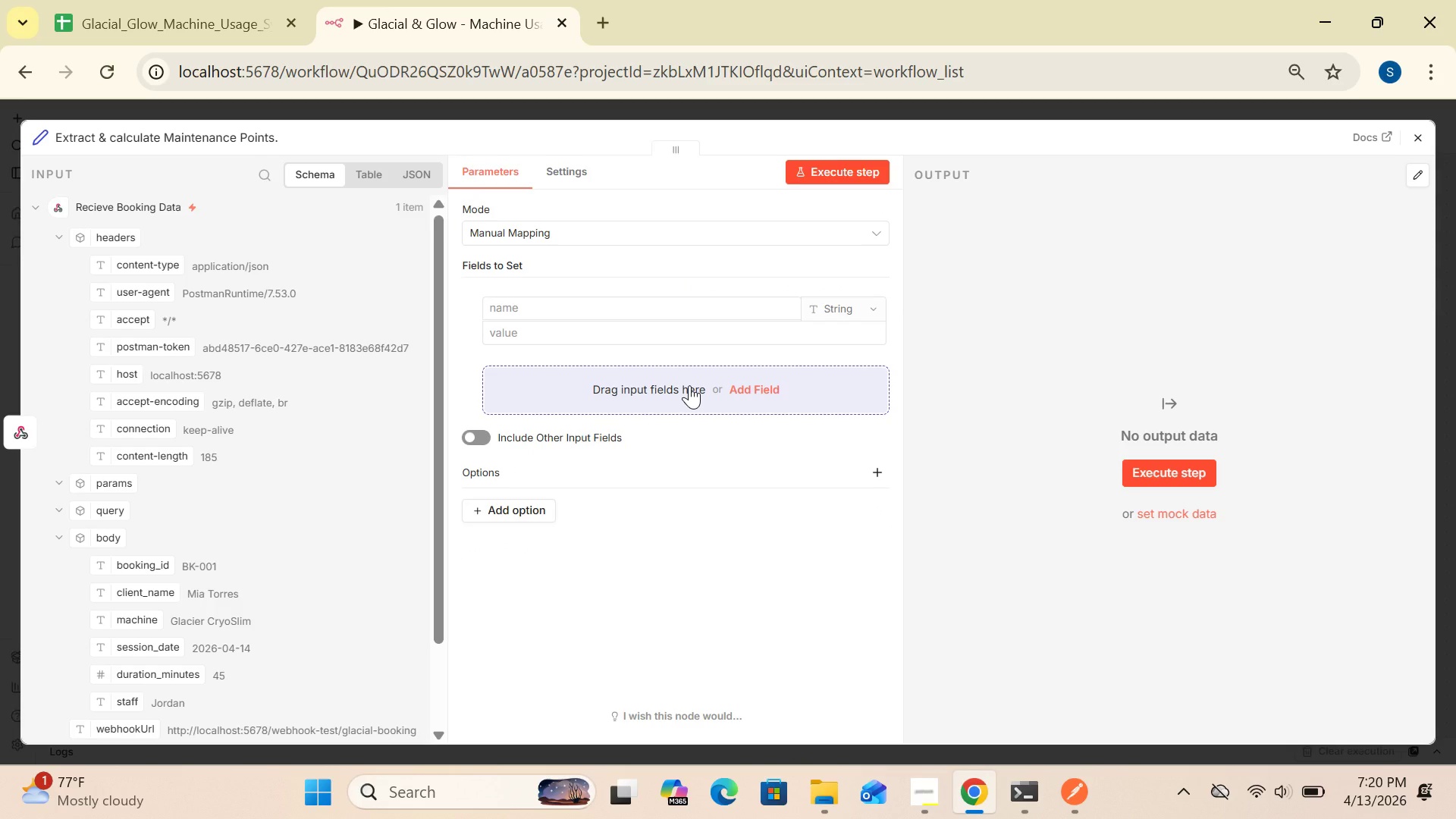 
left_click([780, 280])
 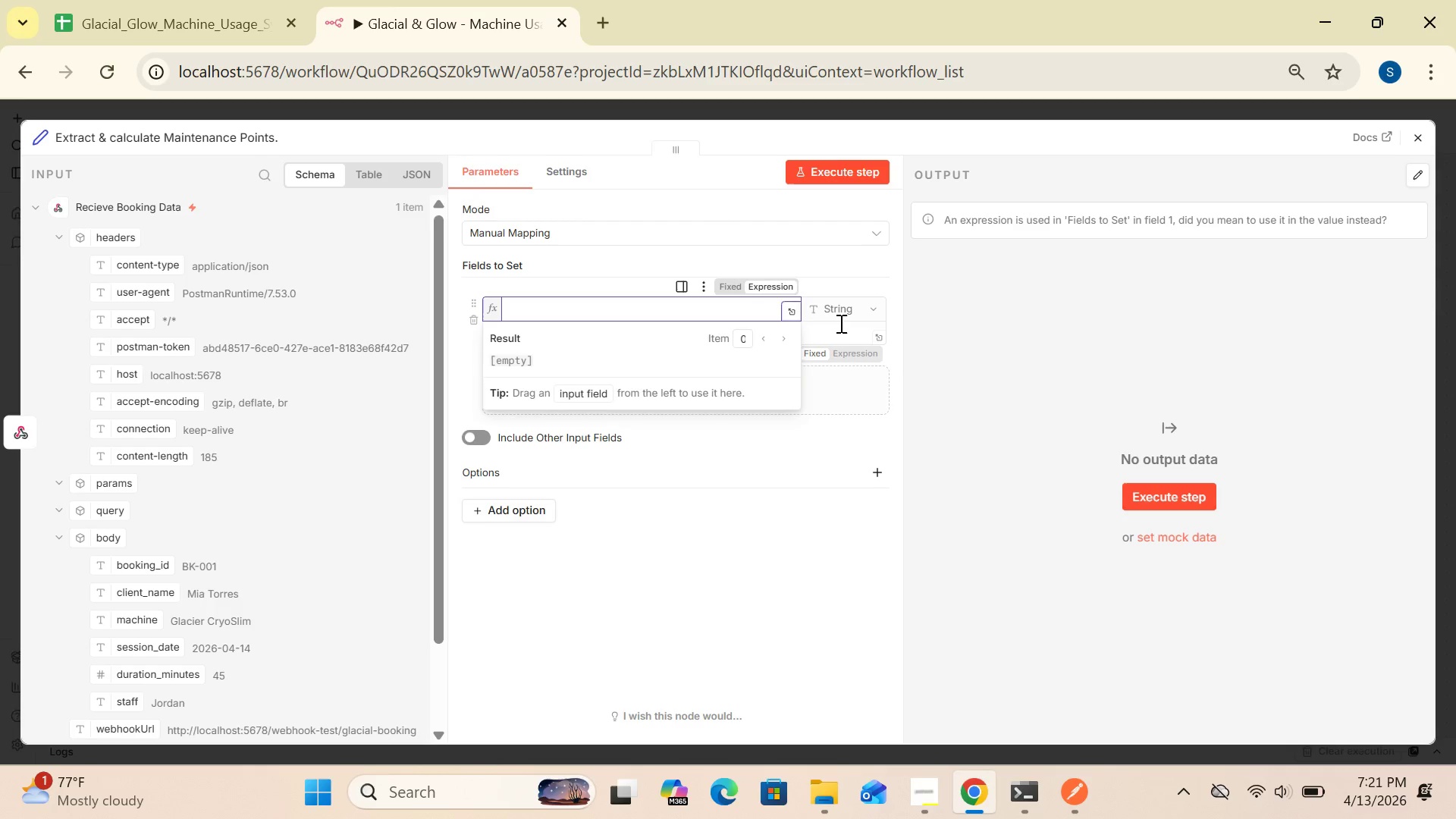 
wait(8.12)
 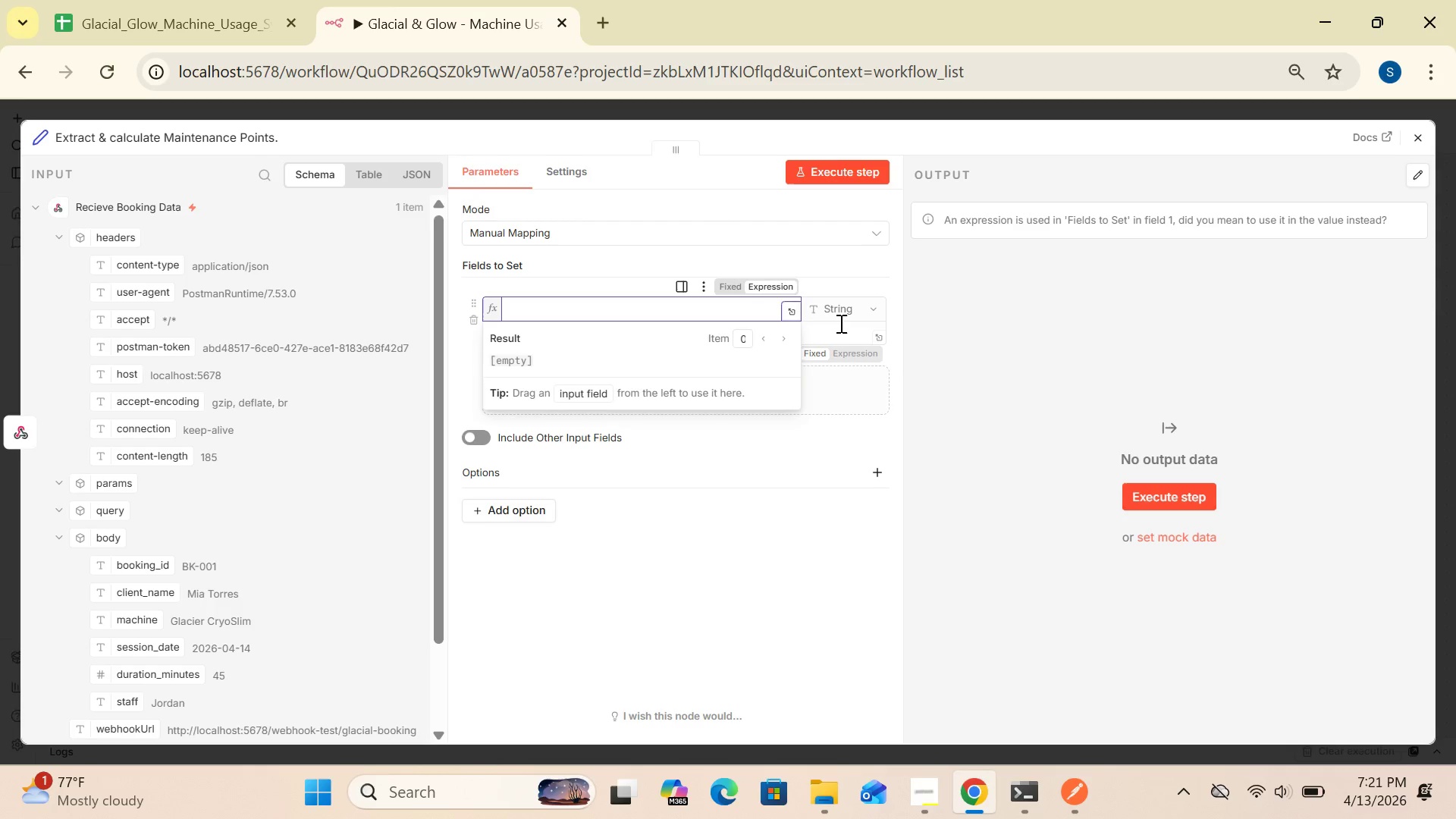 
left_click([864, 311])
 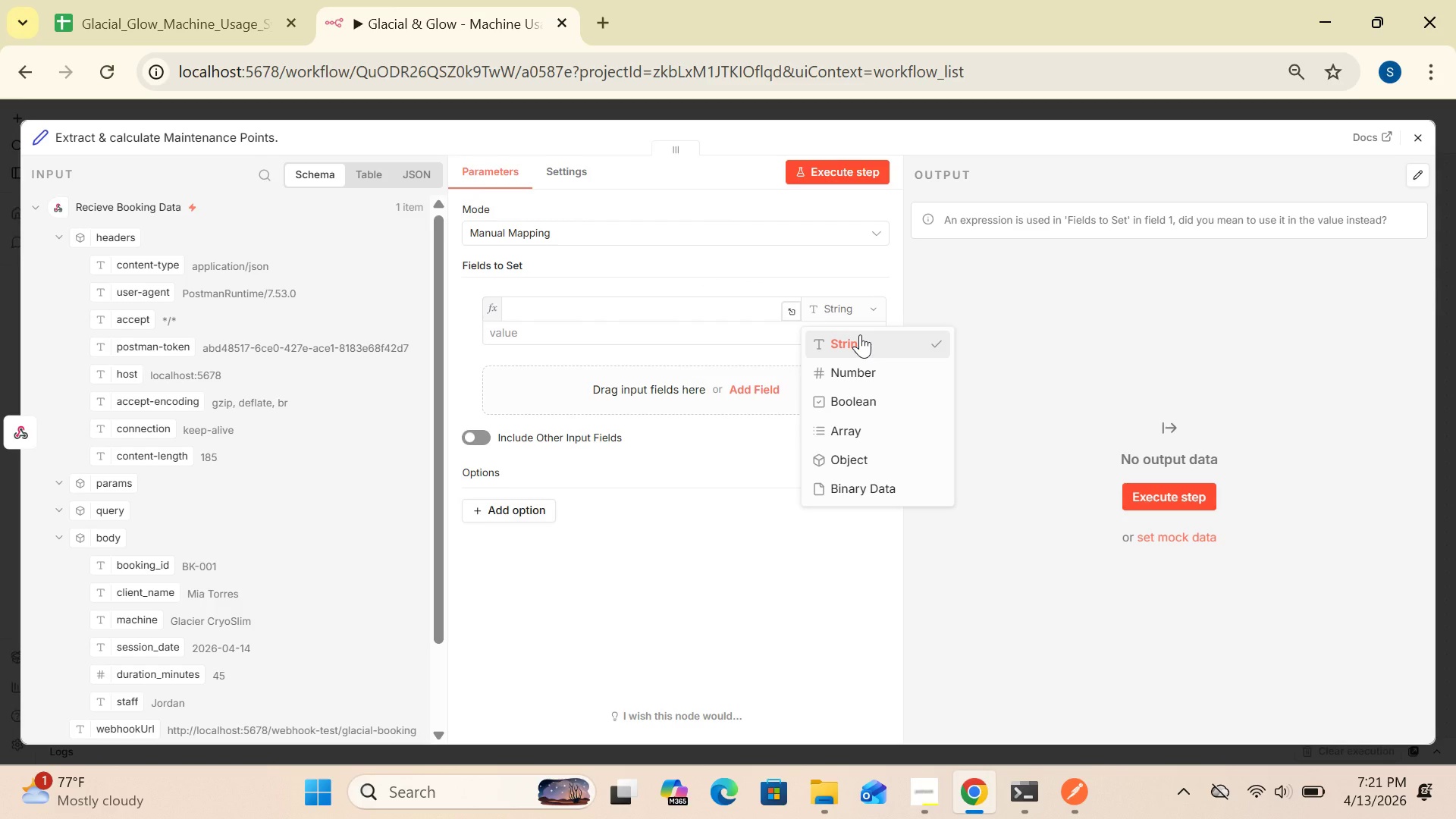 
left_click([860, 334])
 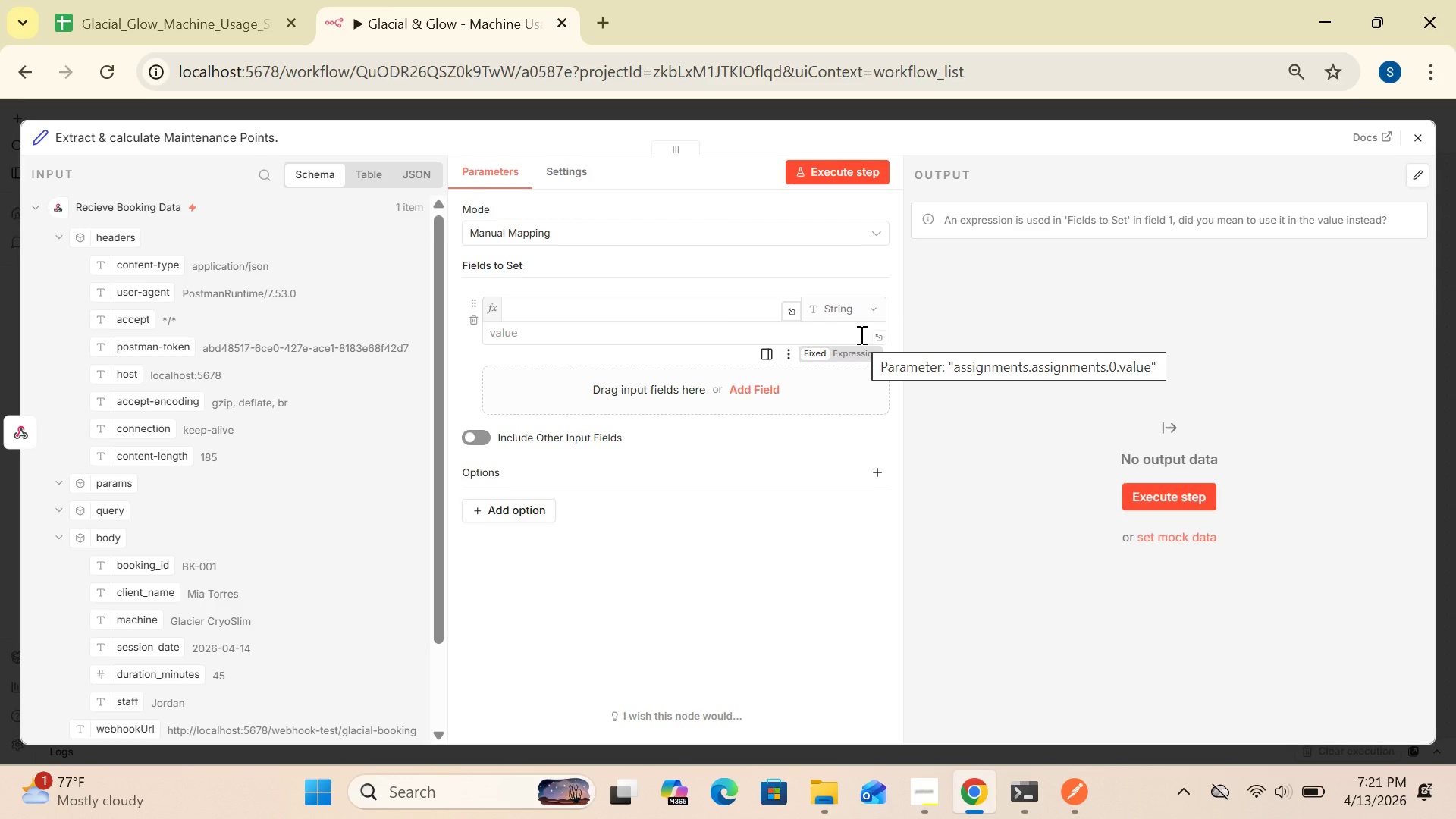 
wait(6.39)
 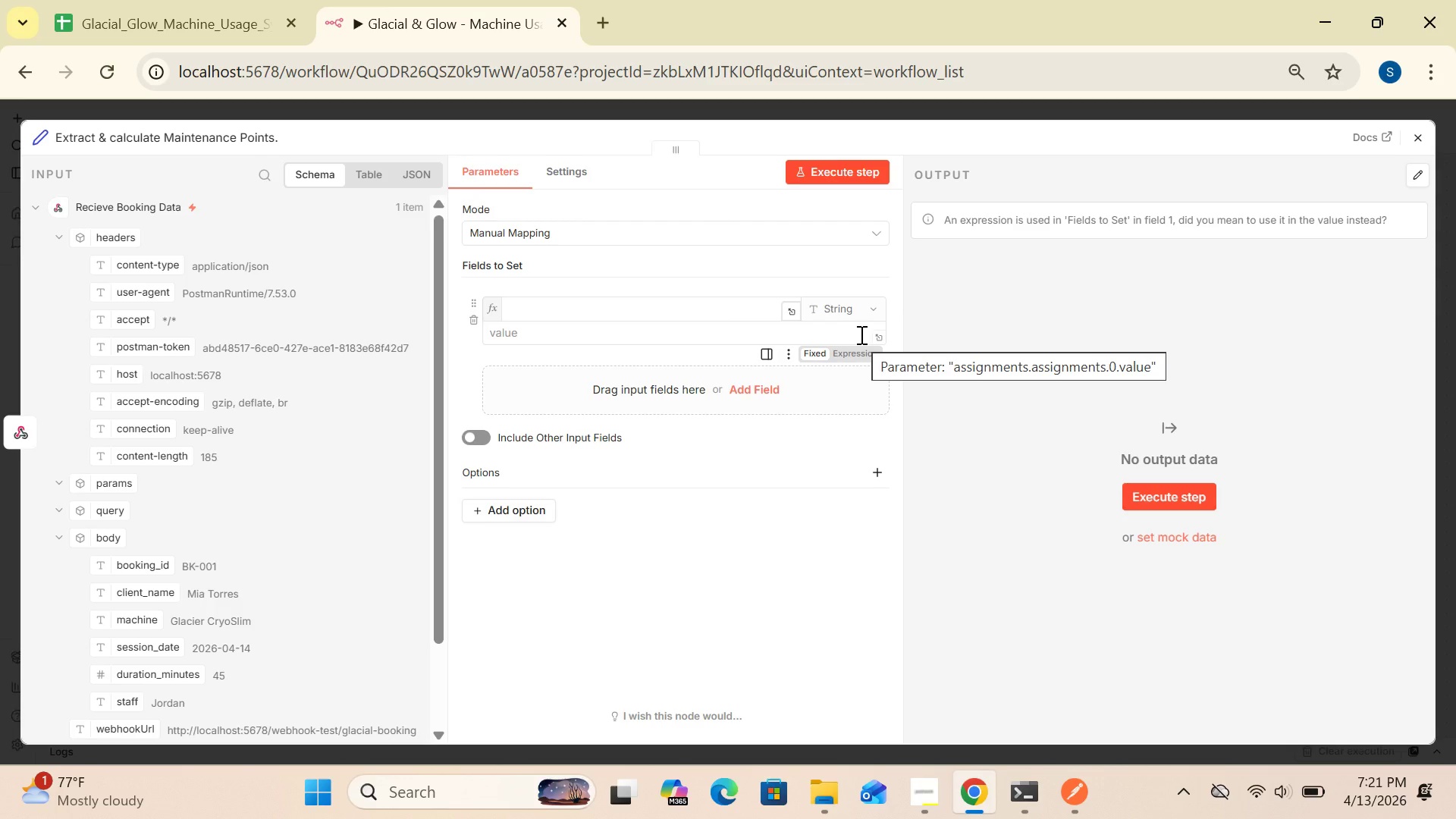 
mouse_move([698, 325])
 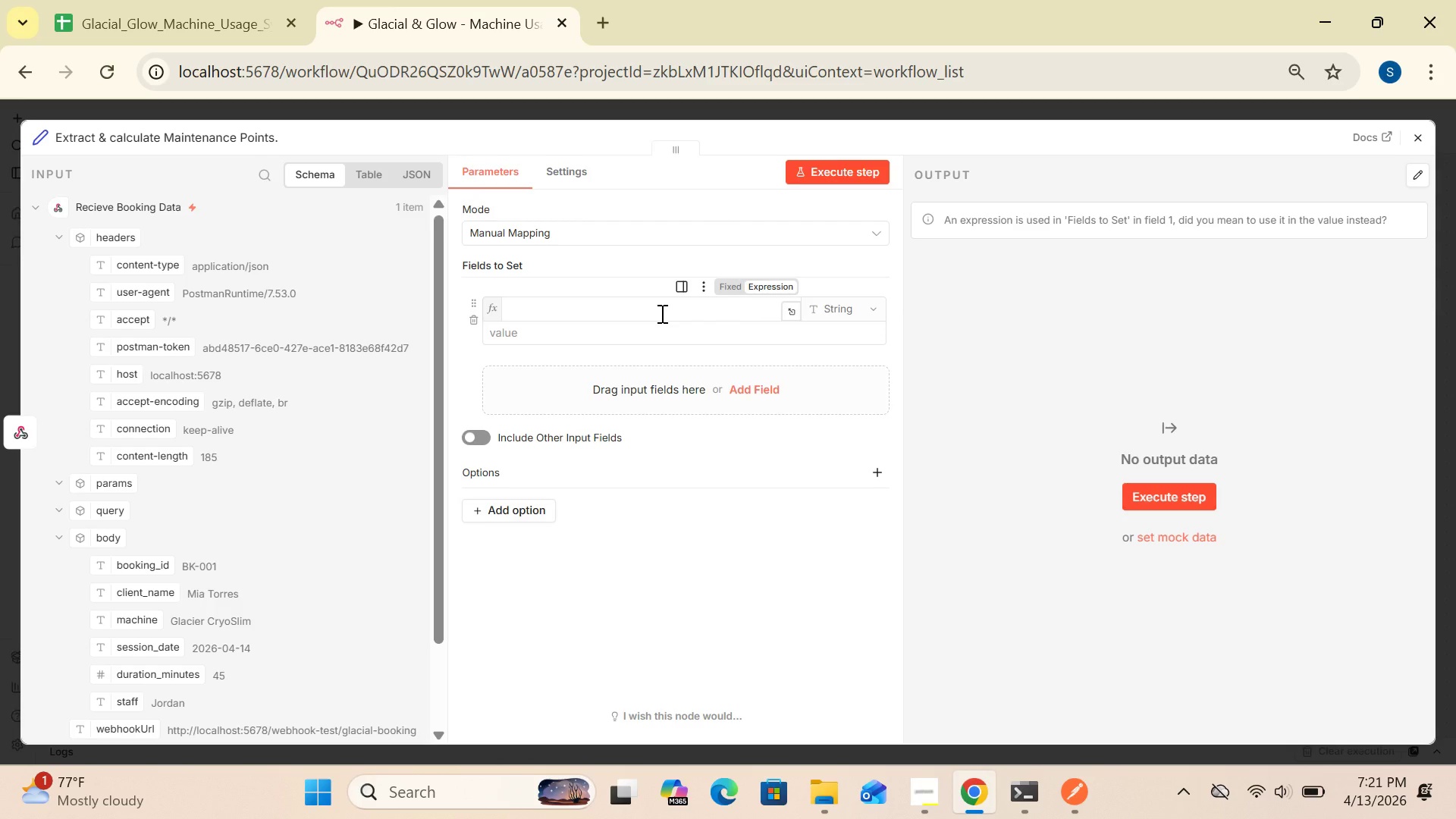 
left_click([661, 313])
 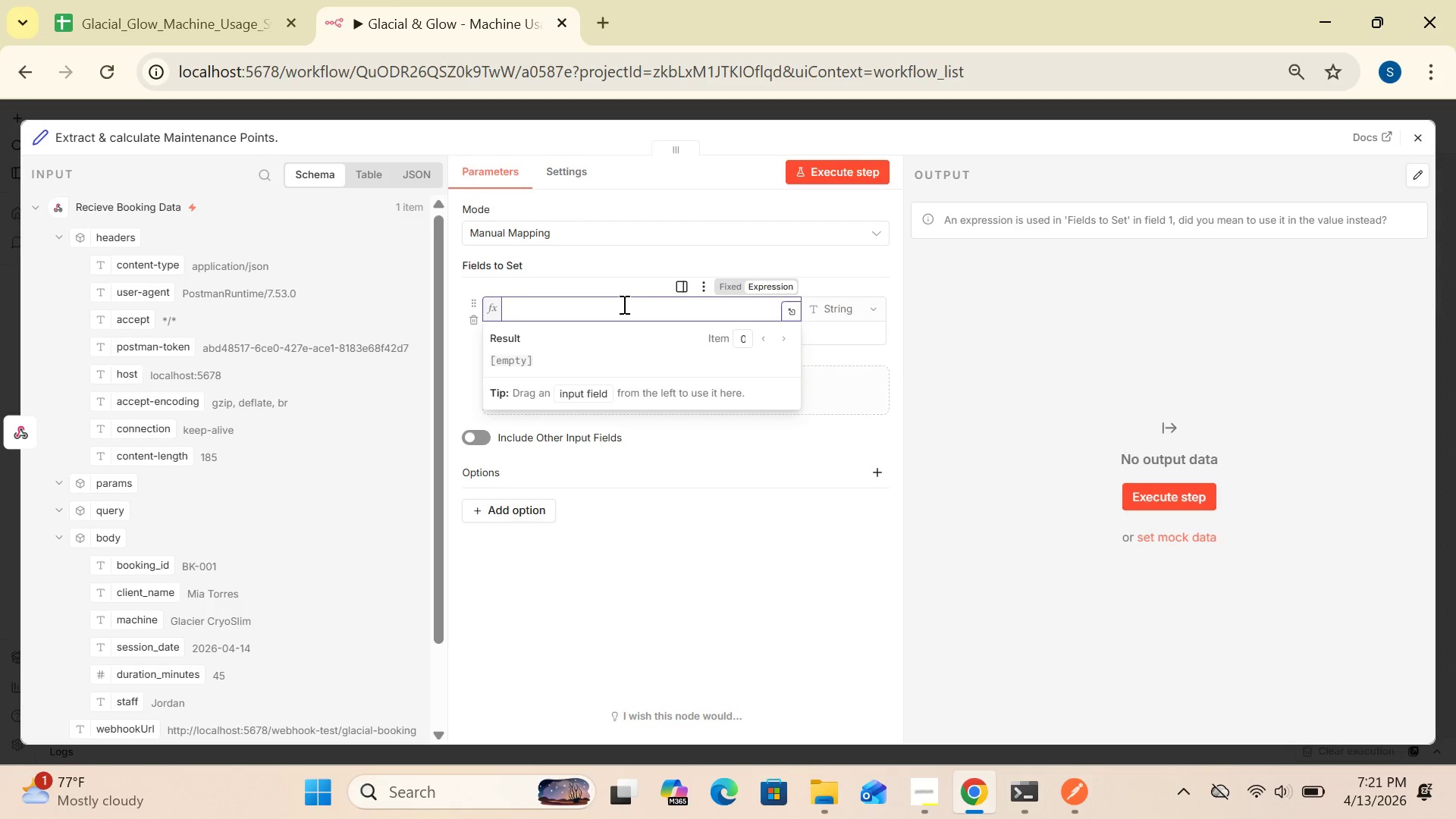 
wait(7.78)
 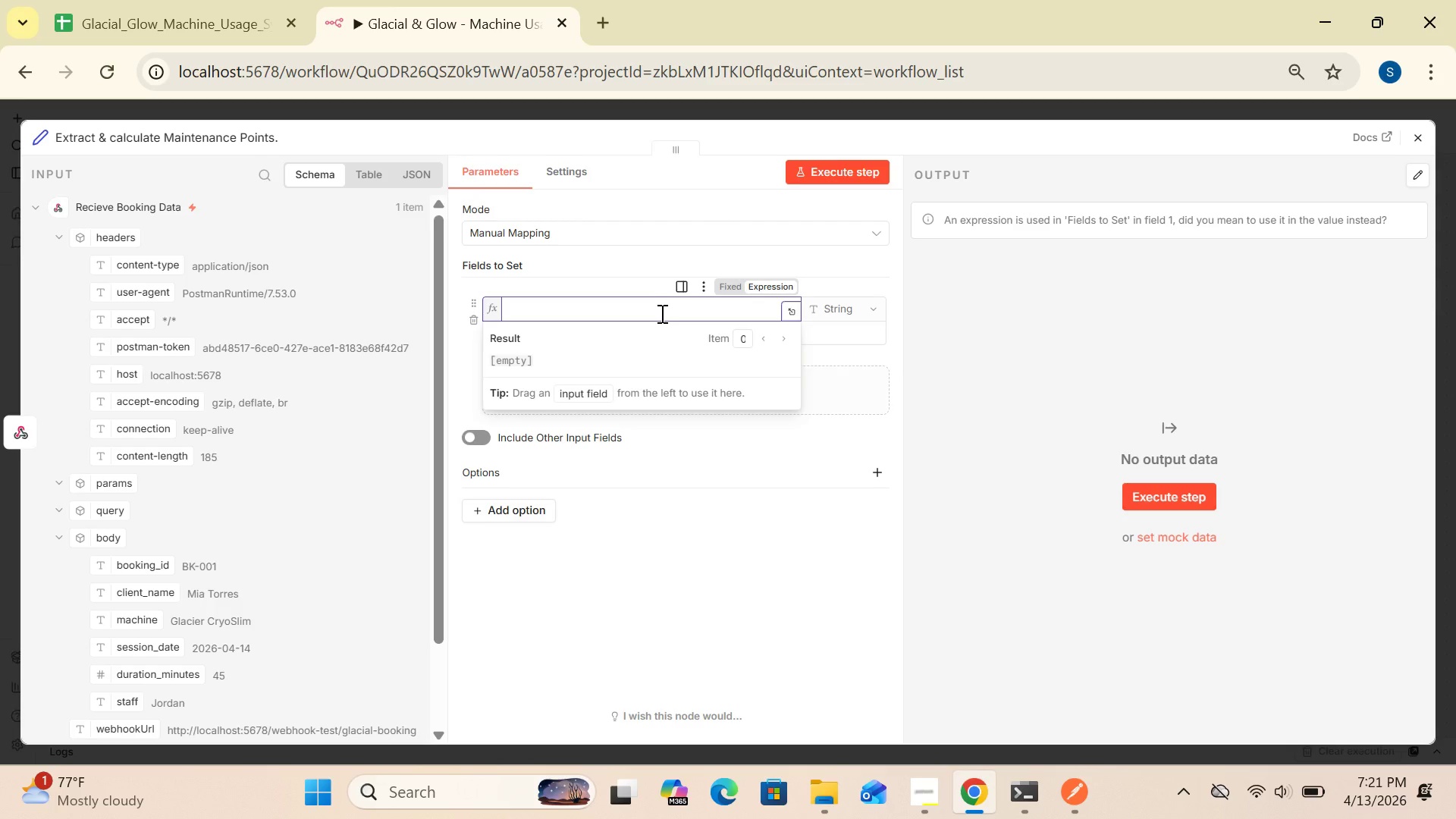 
left_click([982, 477])
 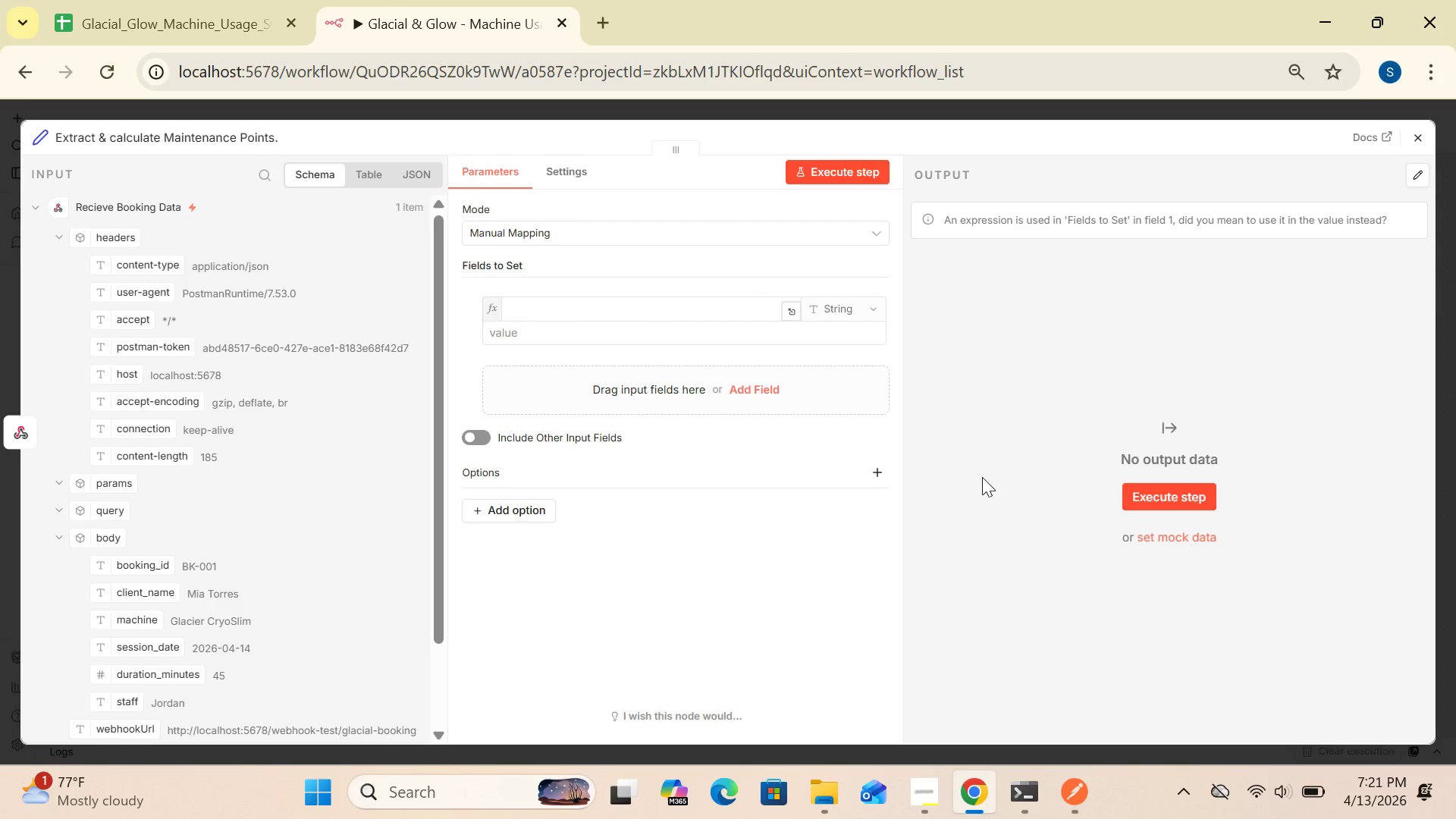 
wait(9.61)
 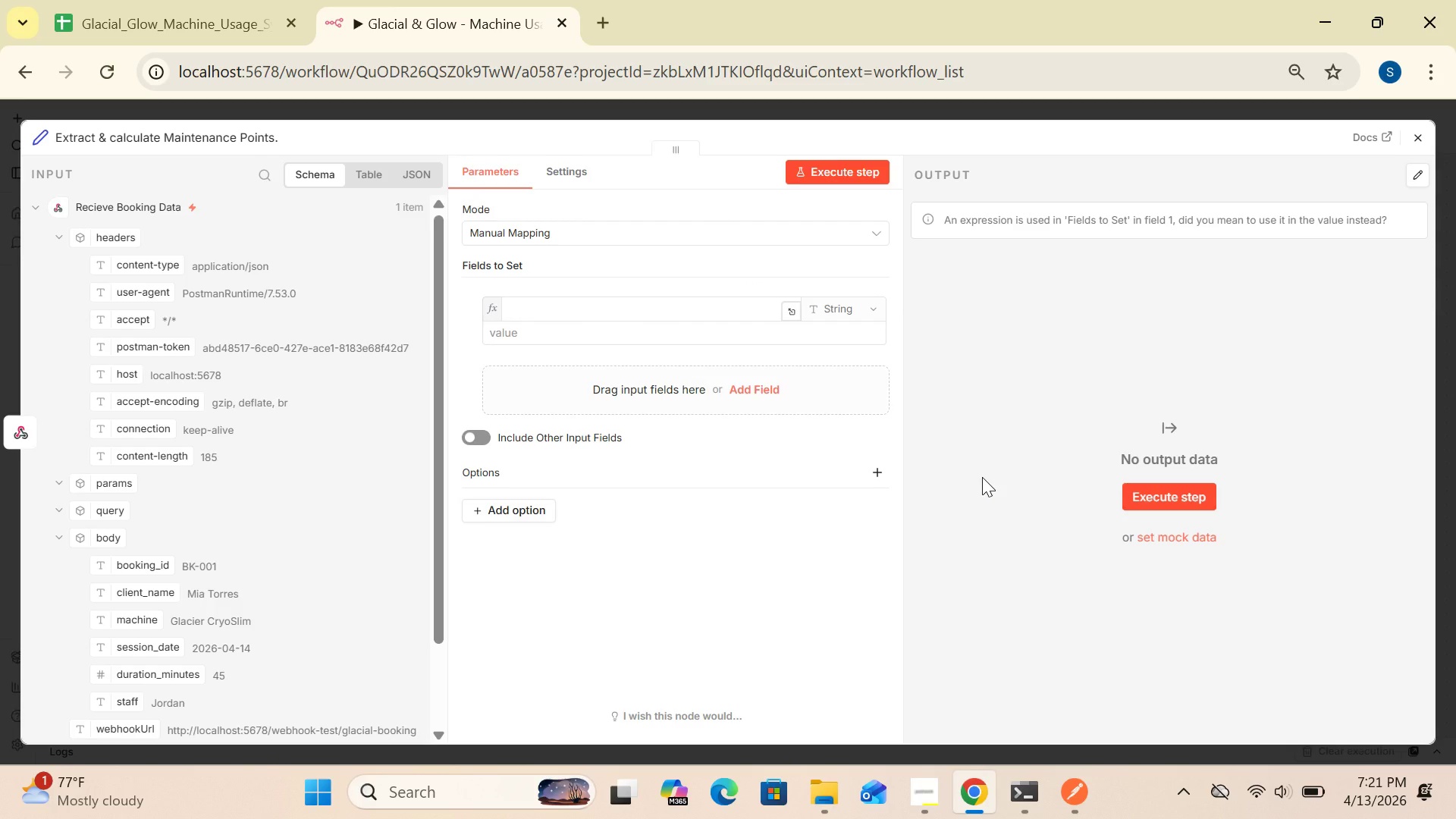 
left_click([792, 304])
 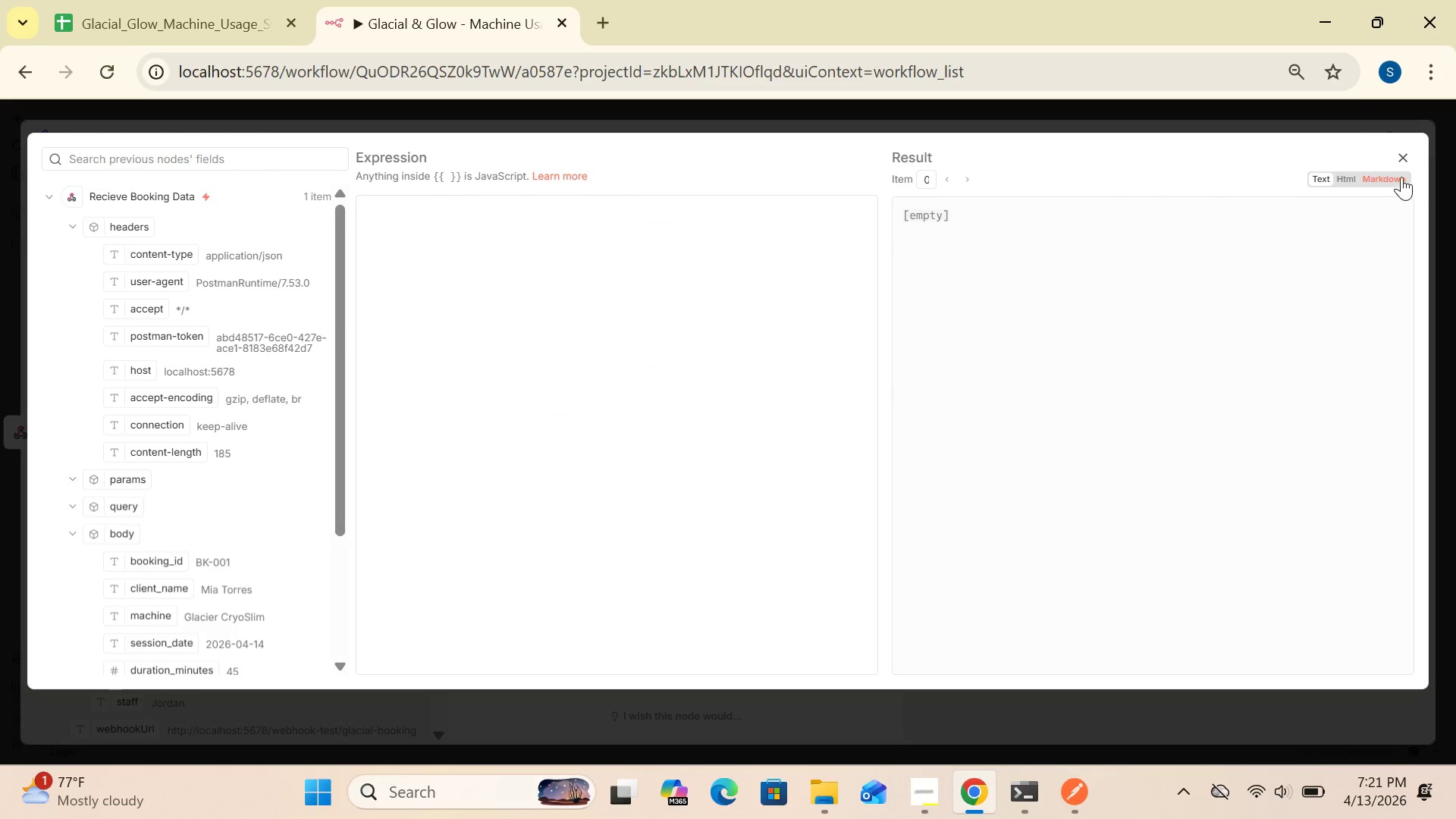 
left_click([1404, 155])
 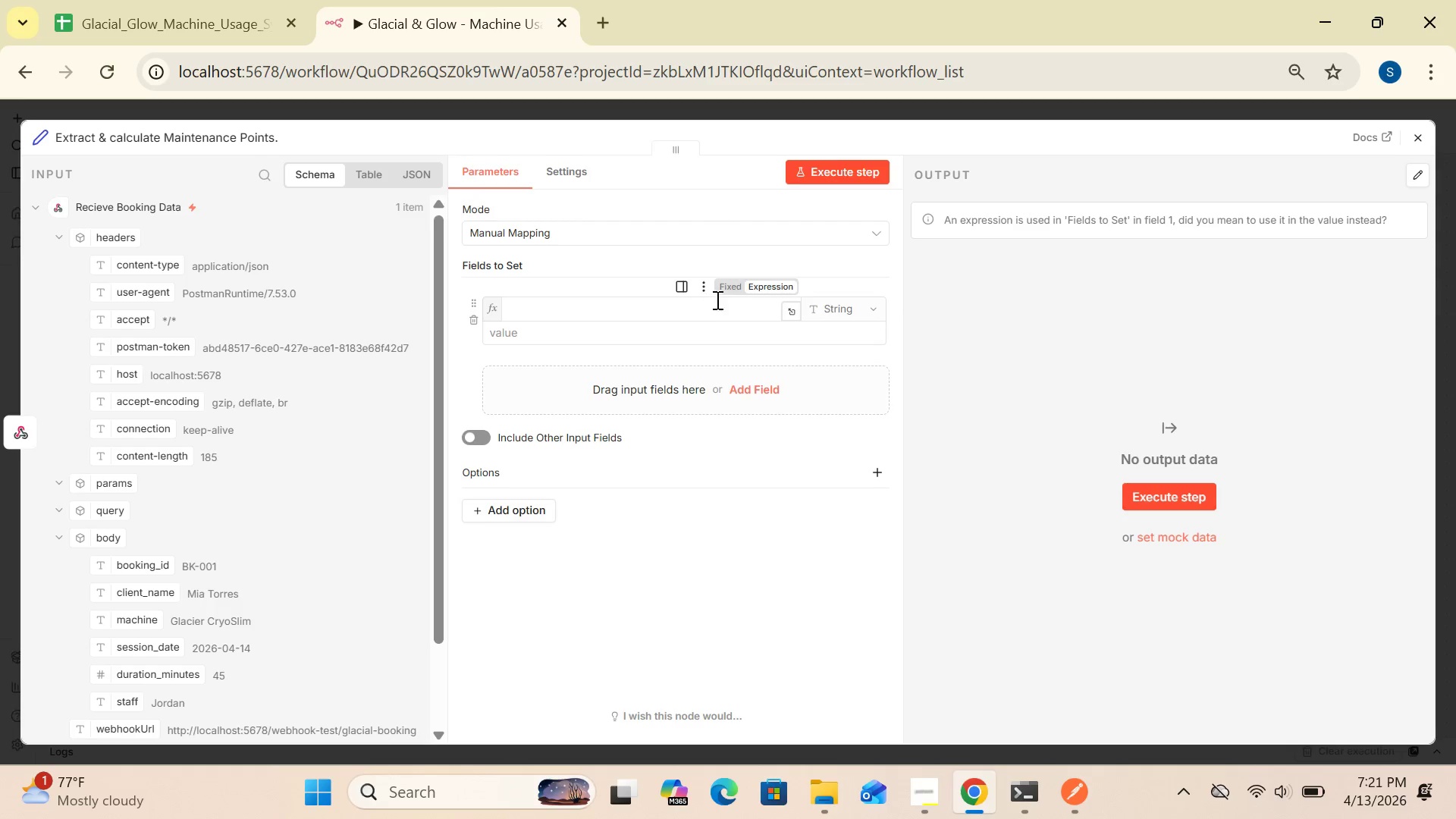 
left_click([728, 289])
 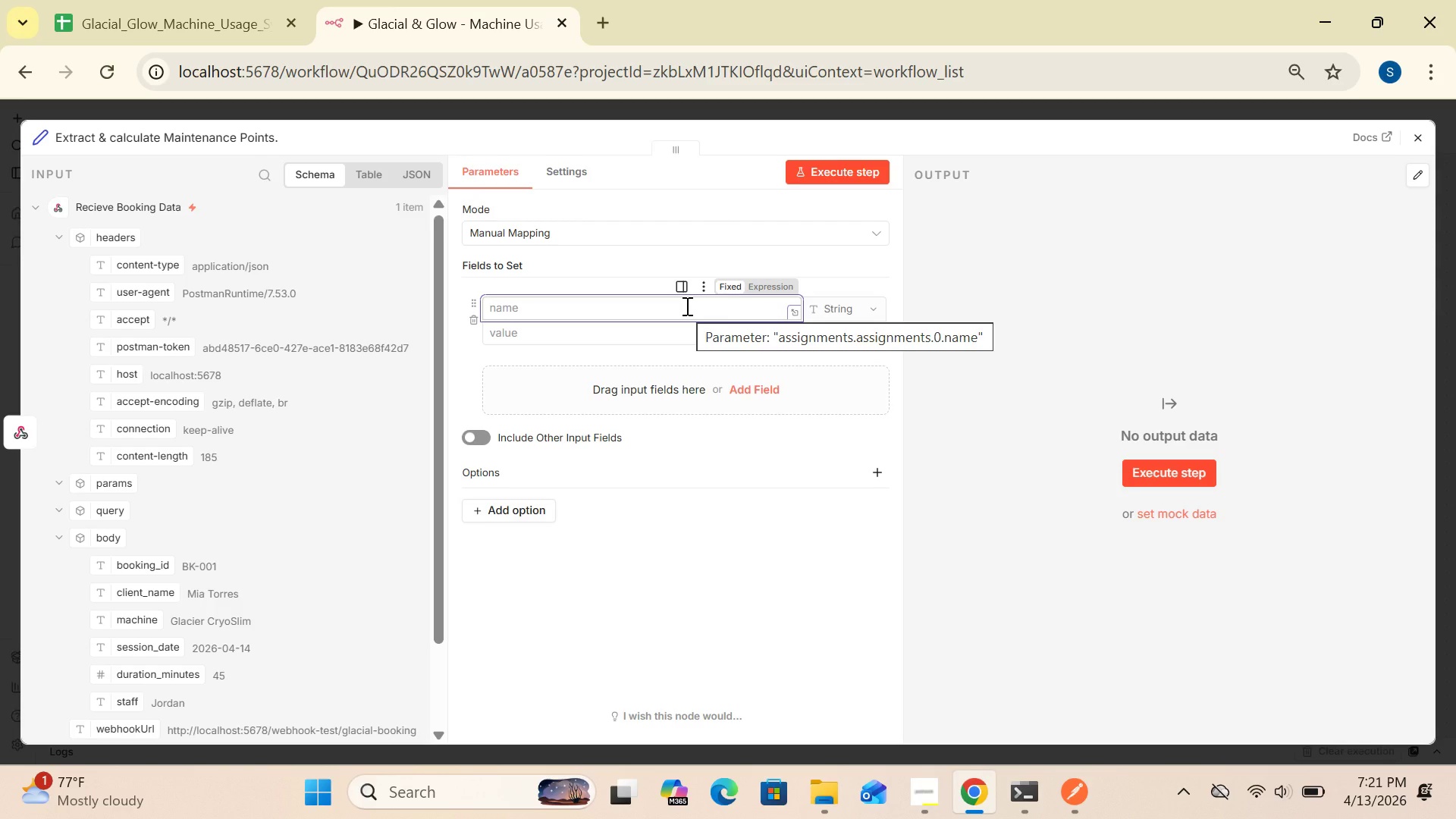 
wait(5.73)
 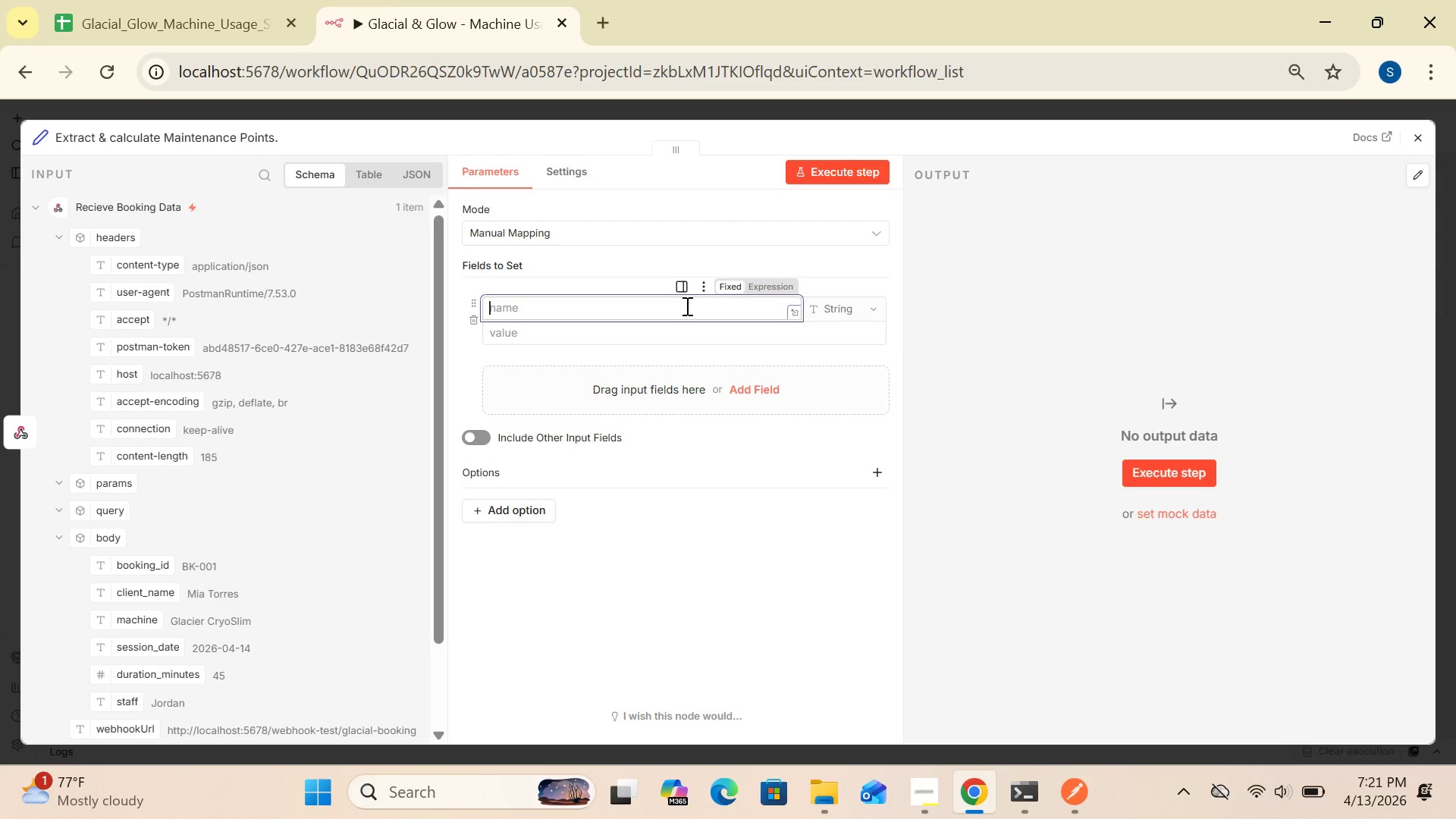 
type(customer_name)
 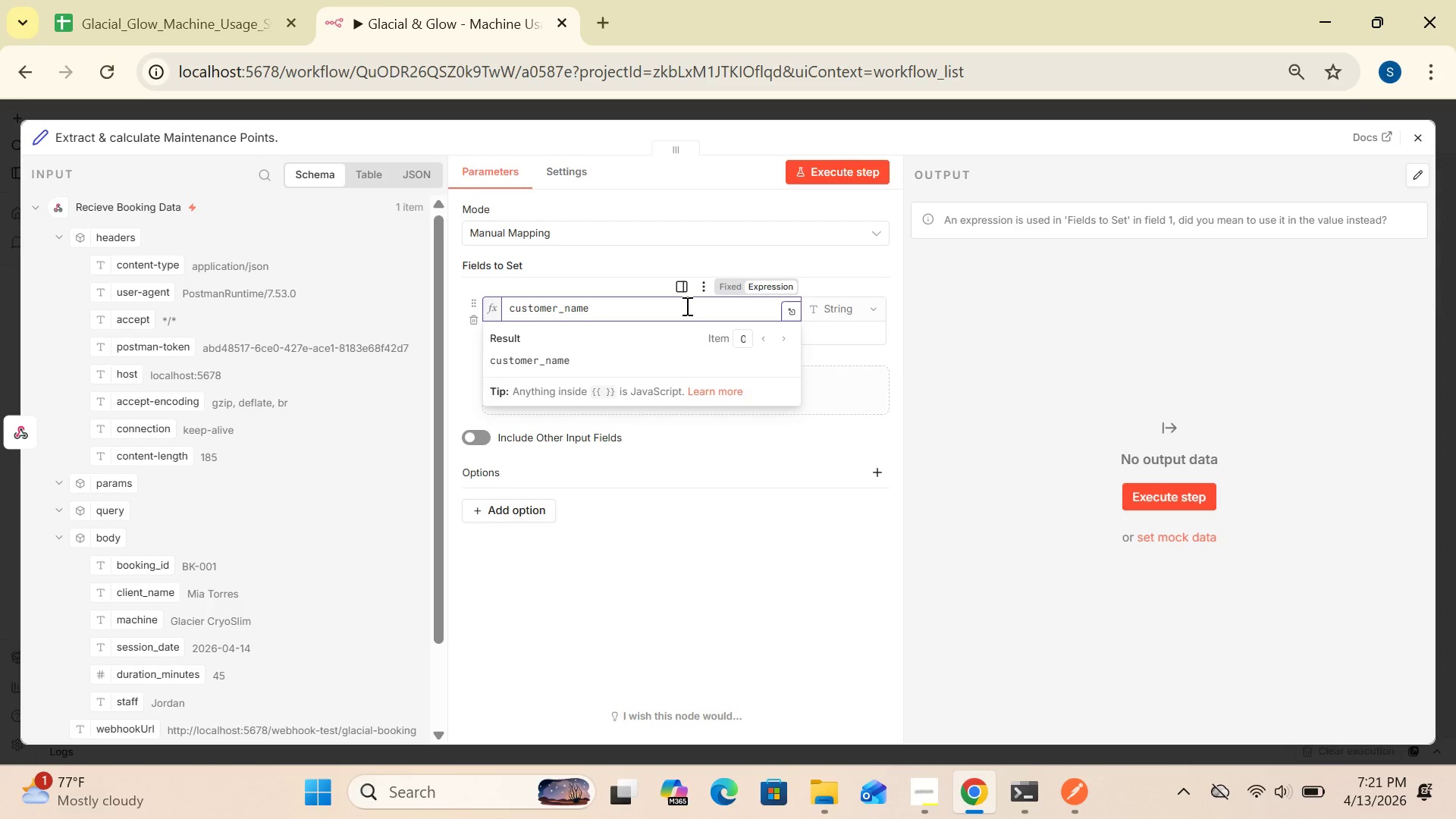 
left_click([1009, 411])
 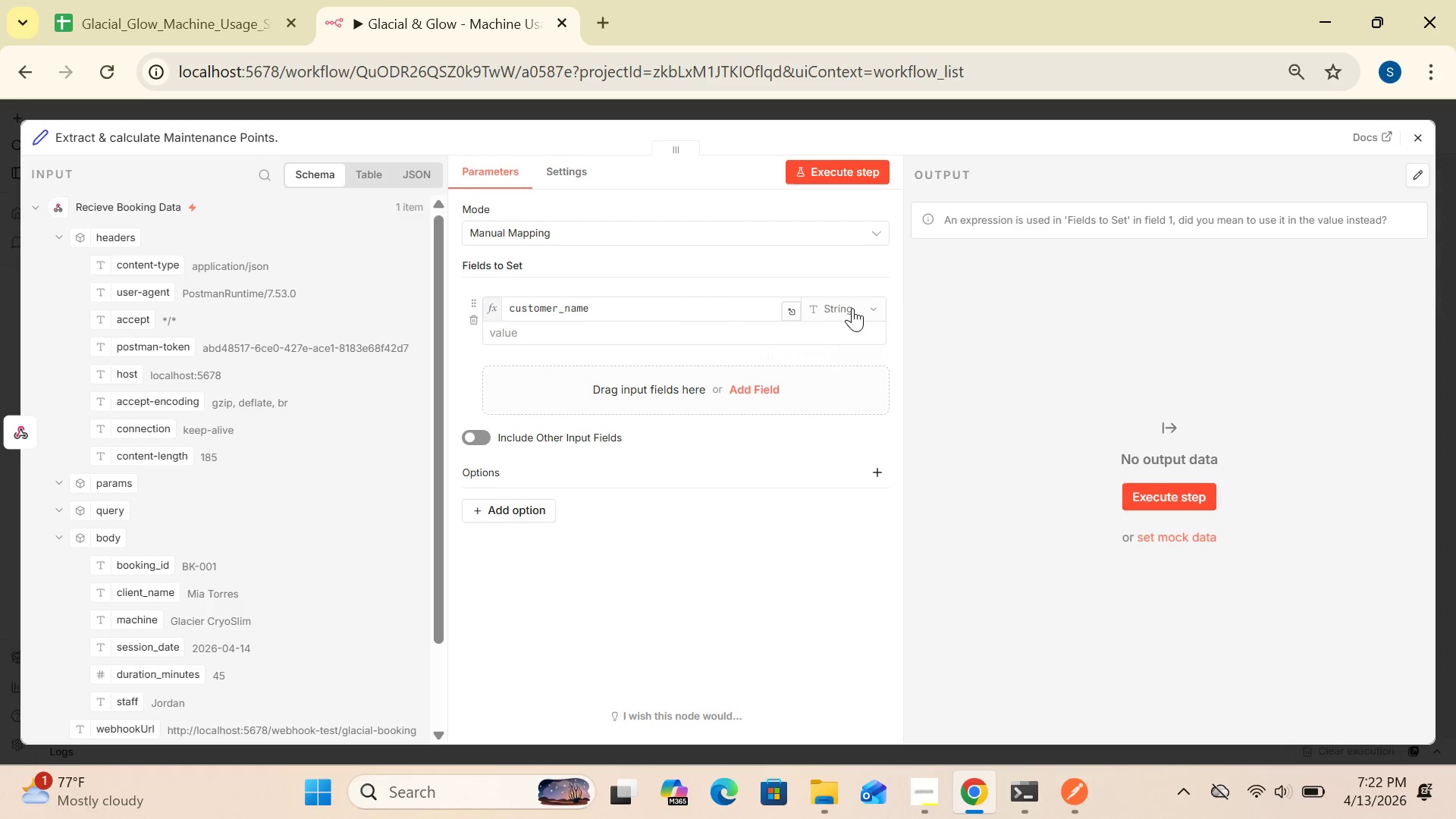 
left_click([872, 302])
 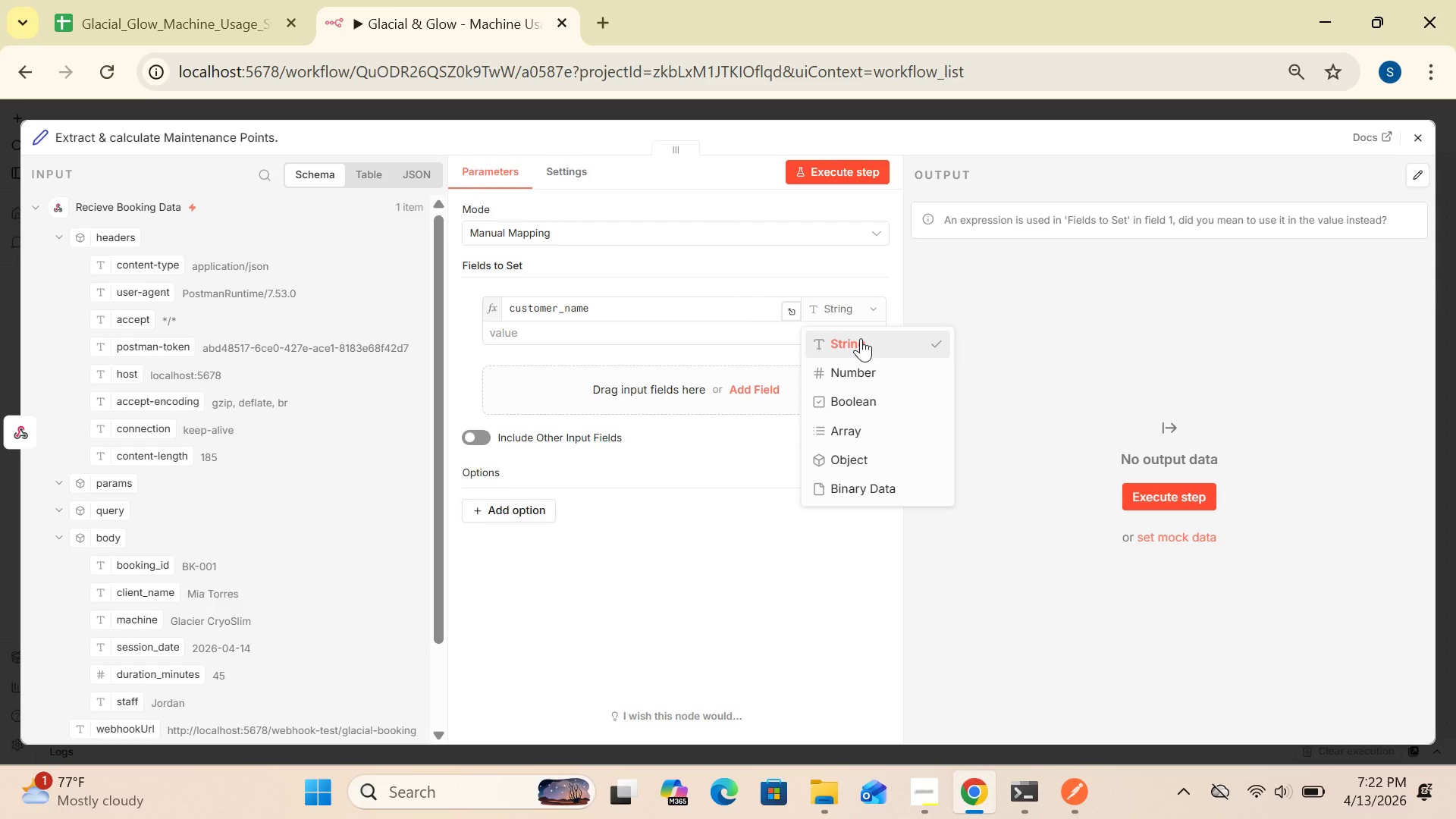 
left_click([861, 338])
 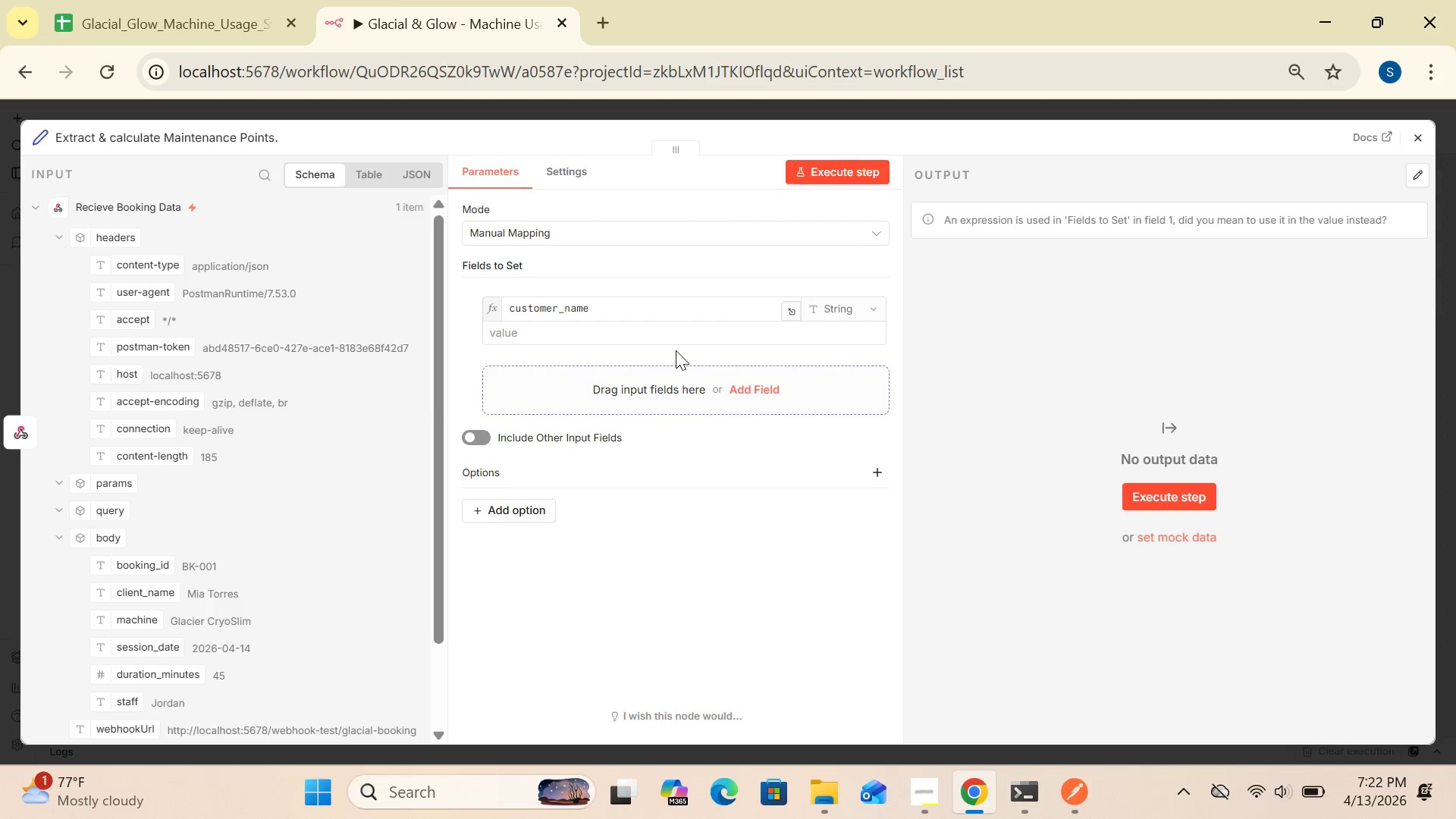 
left_click([664, 331])
 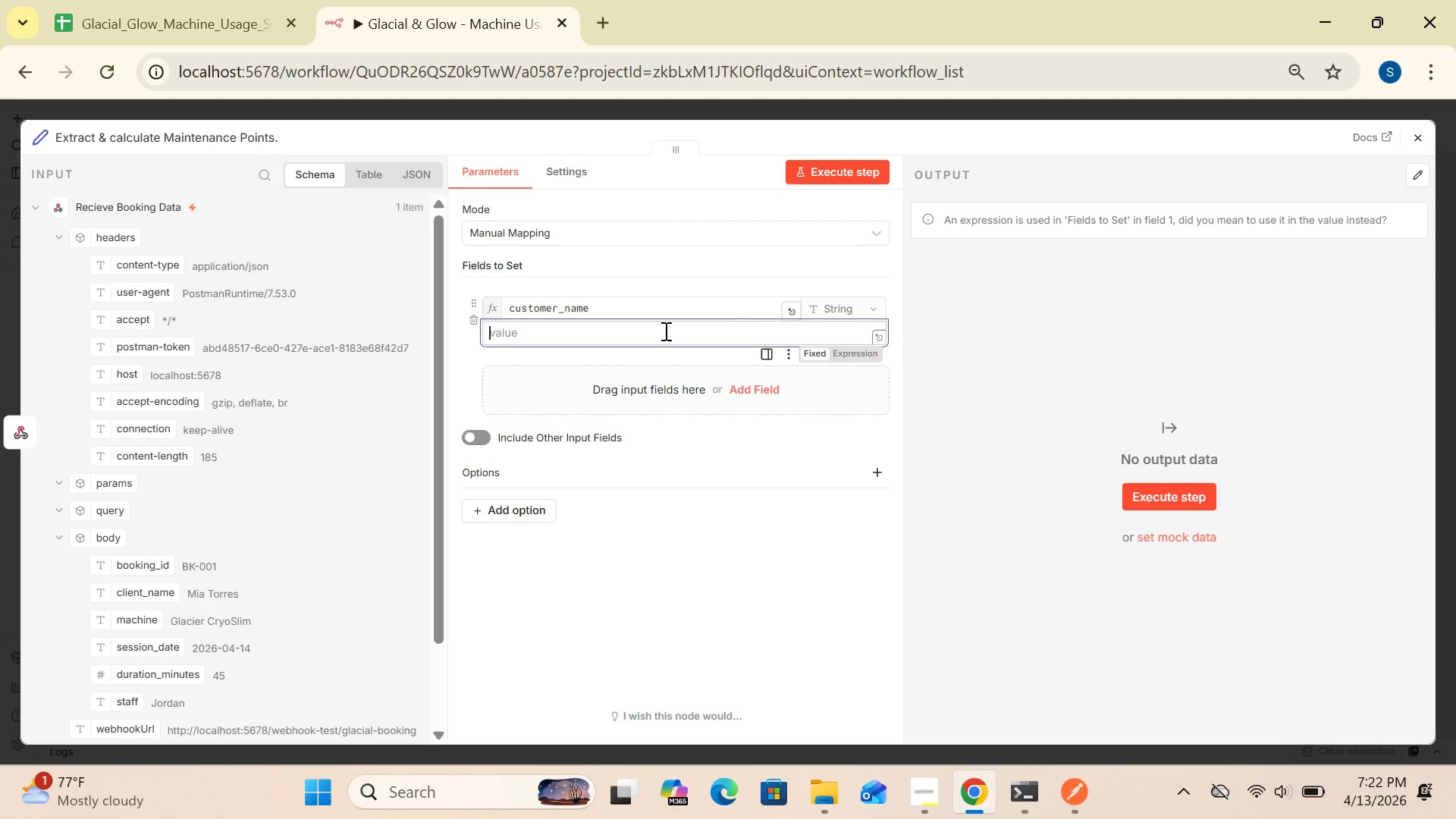 
key(Shift+BracketLeft)
 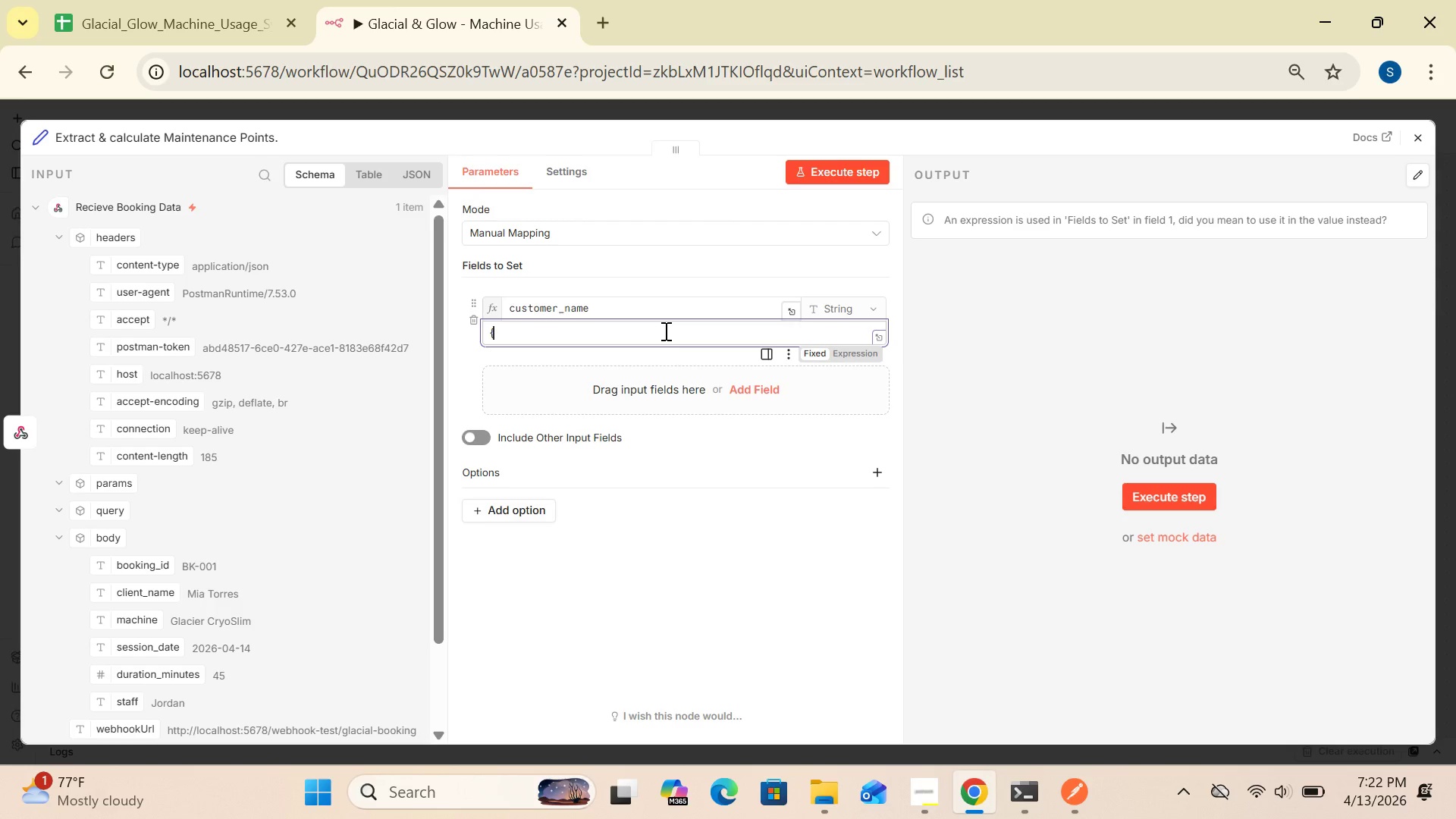 
key(Shift+BracketLeft)
 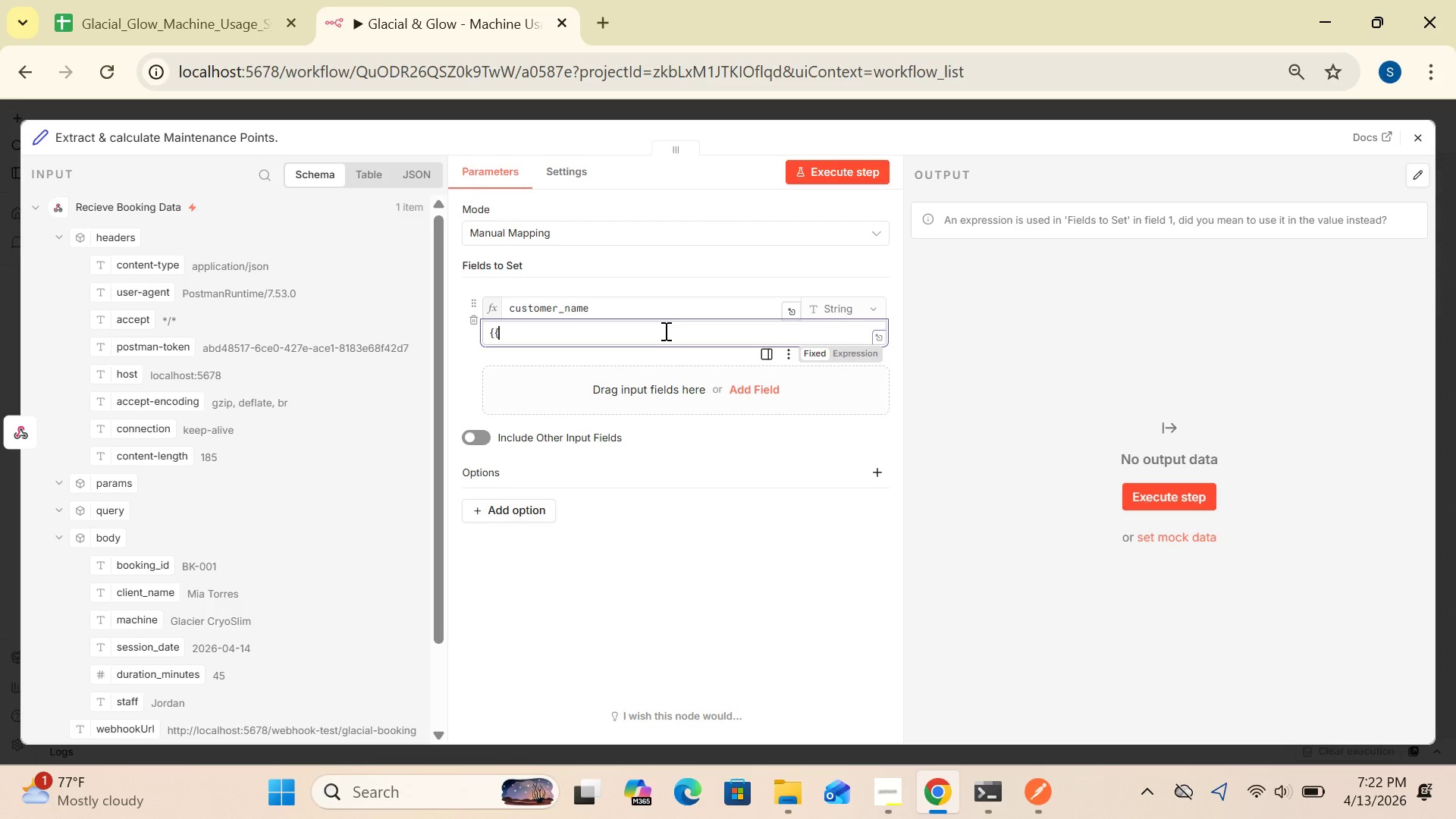 
hold_key(key=ShiftRight, duration=1.51)
 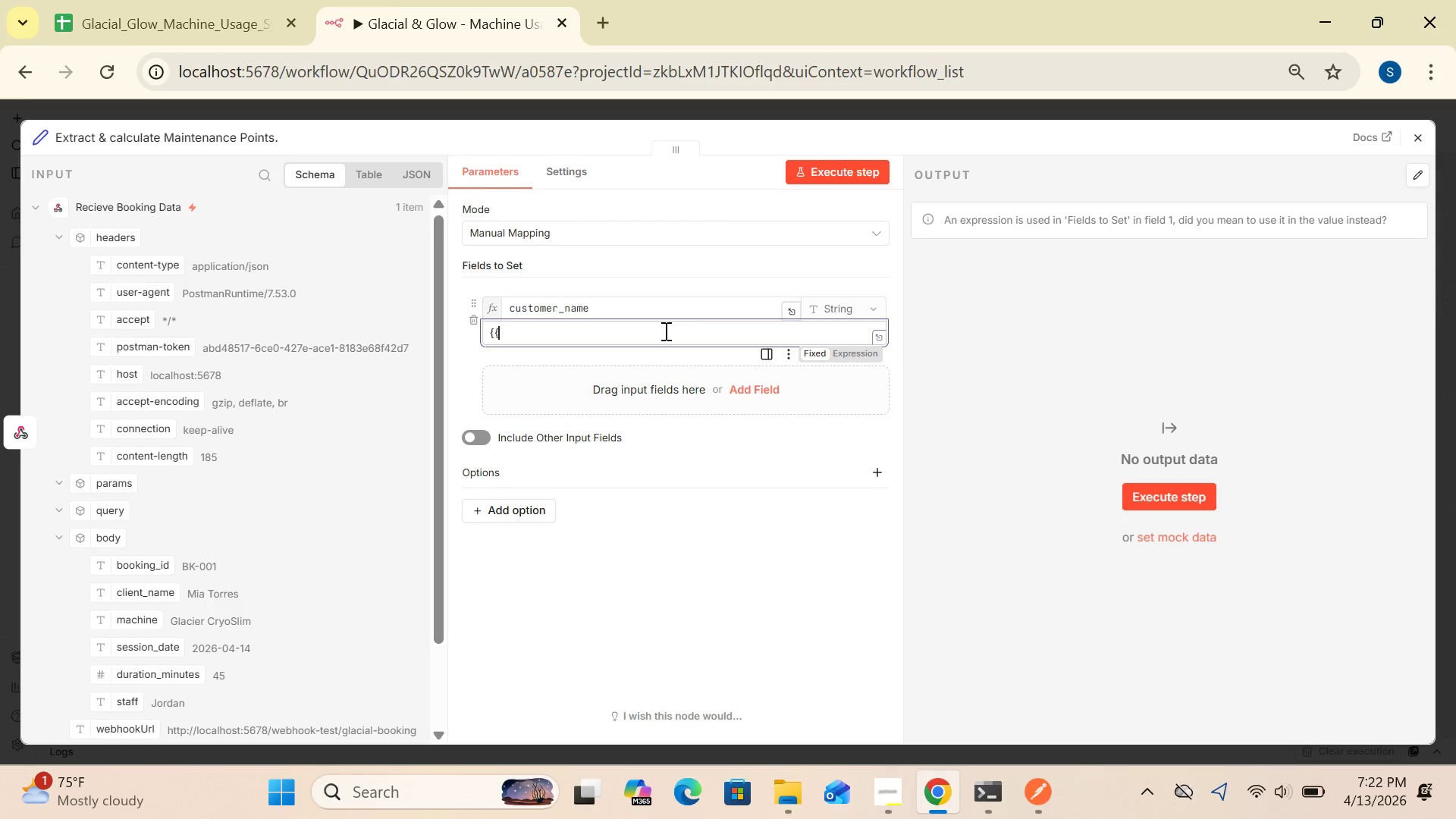 
key(Shift+4)
 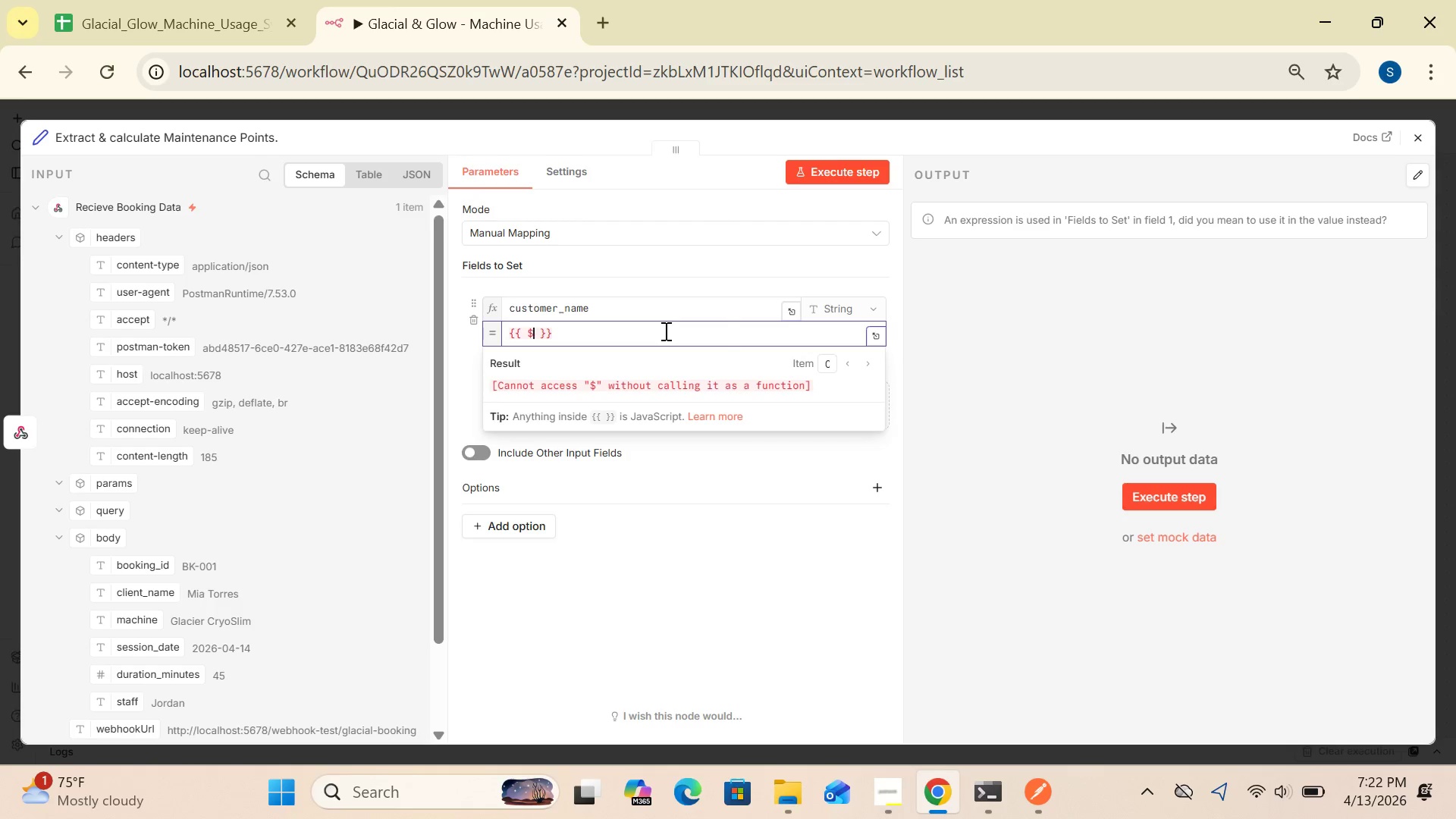 
wait(7.27)
 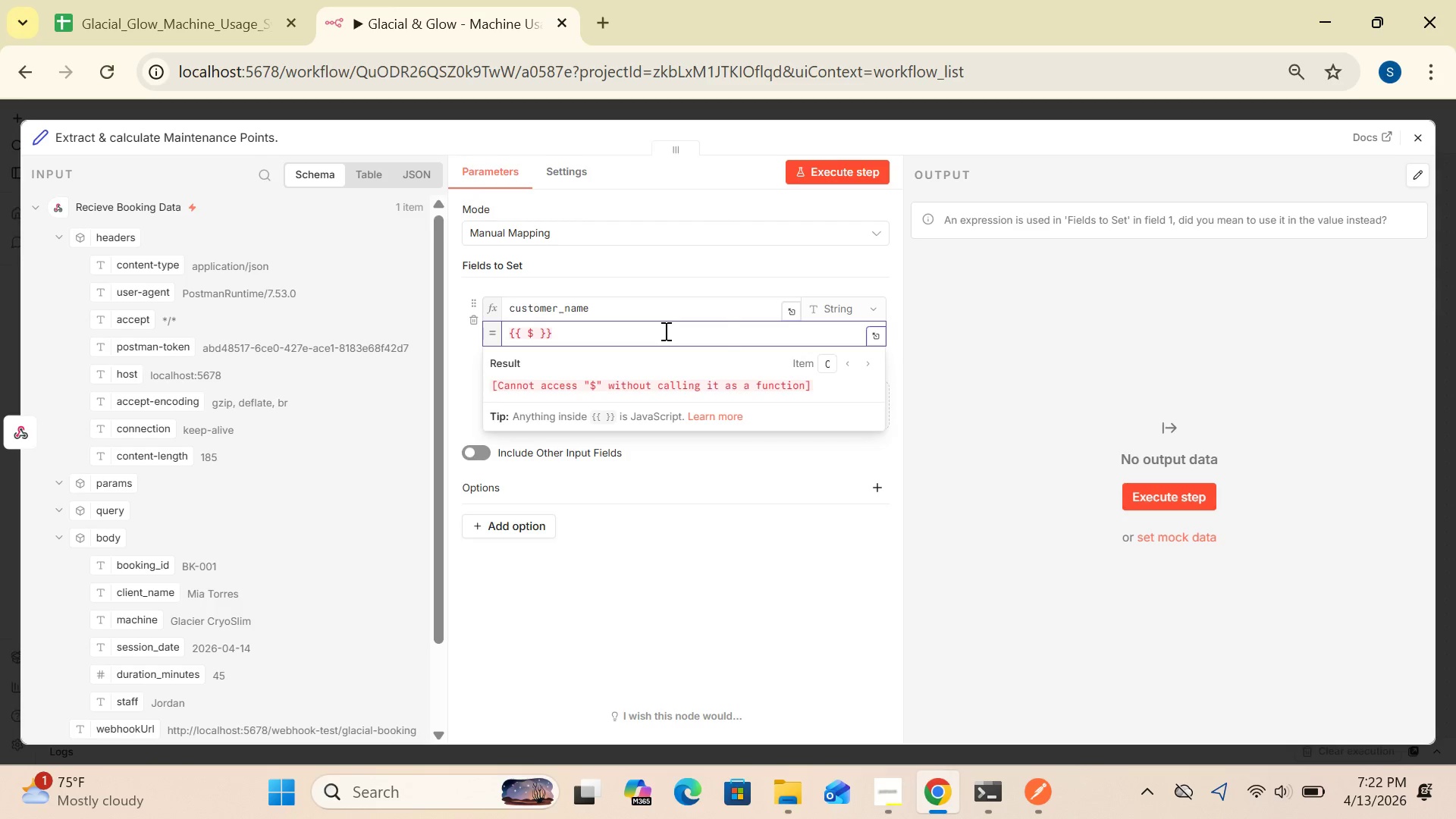 
hold_key(key=Backspace, duration=0.89)
 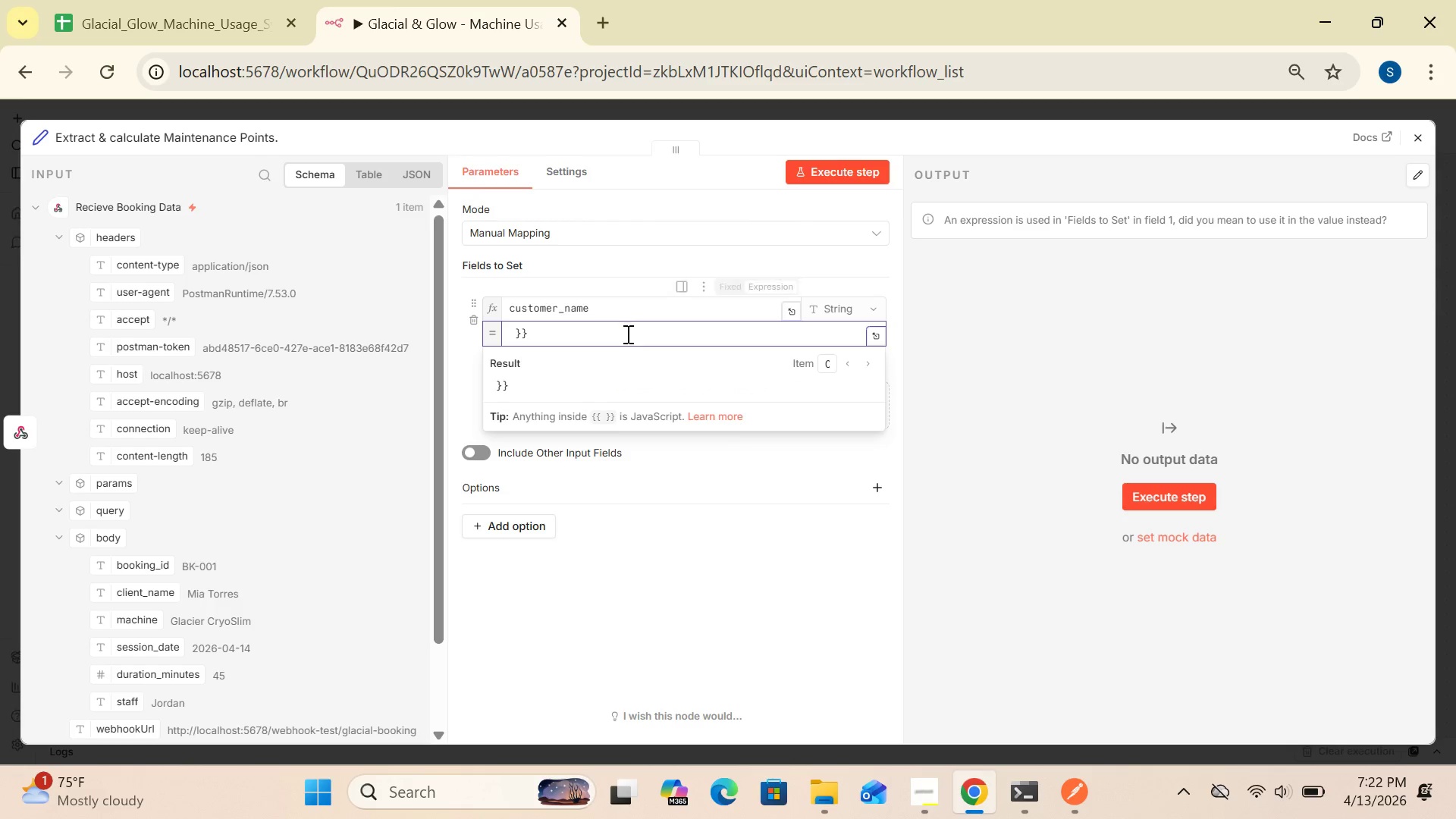 
left_click([626, 337])
 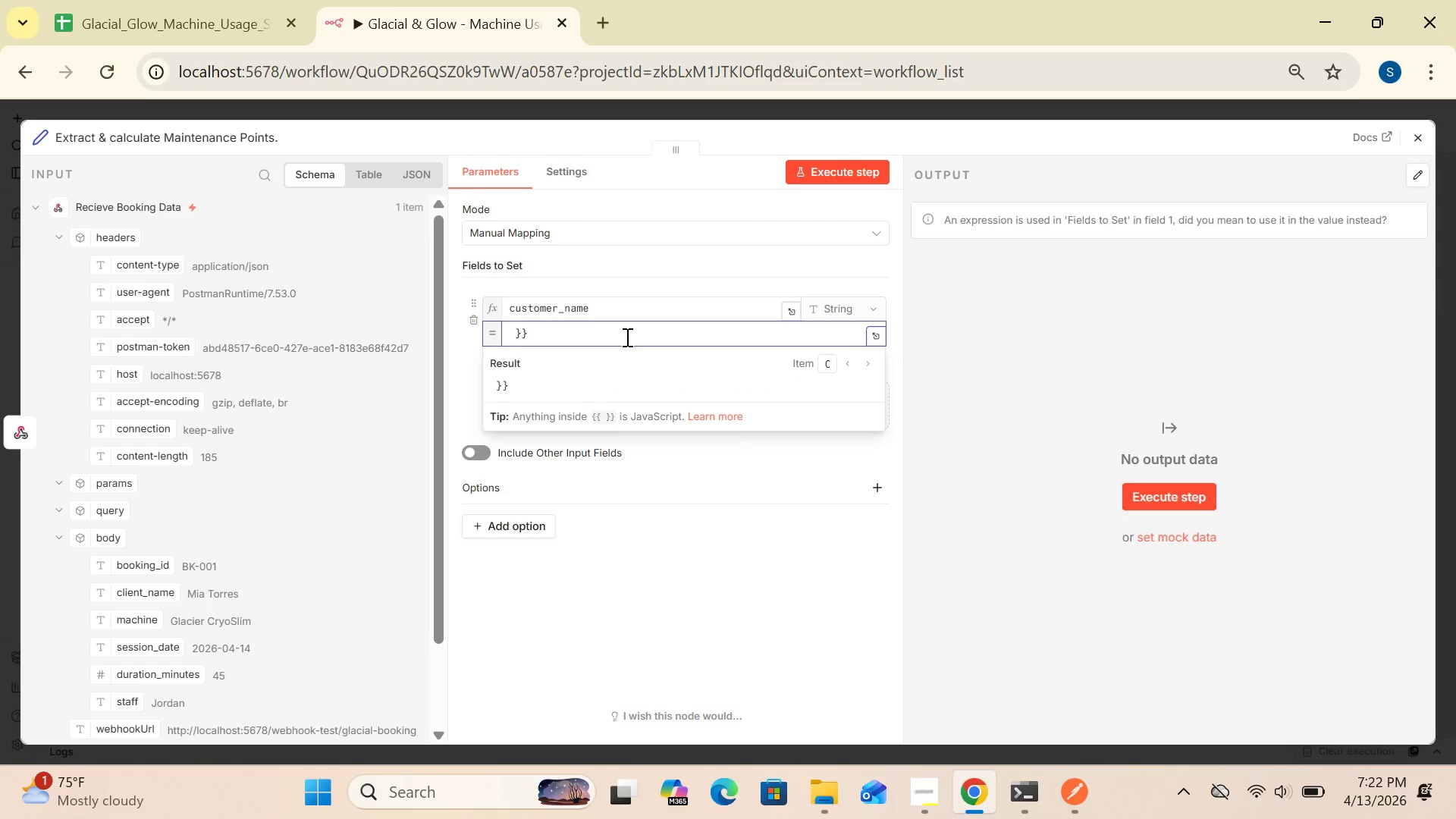 
hold_key(key=Backspace, duration=0.73)
 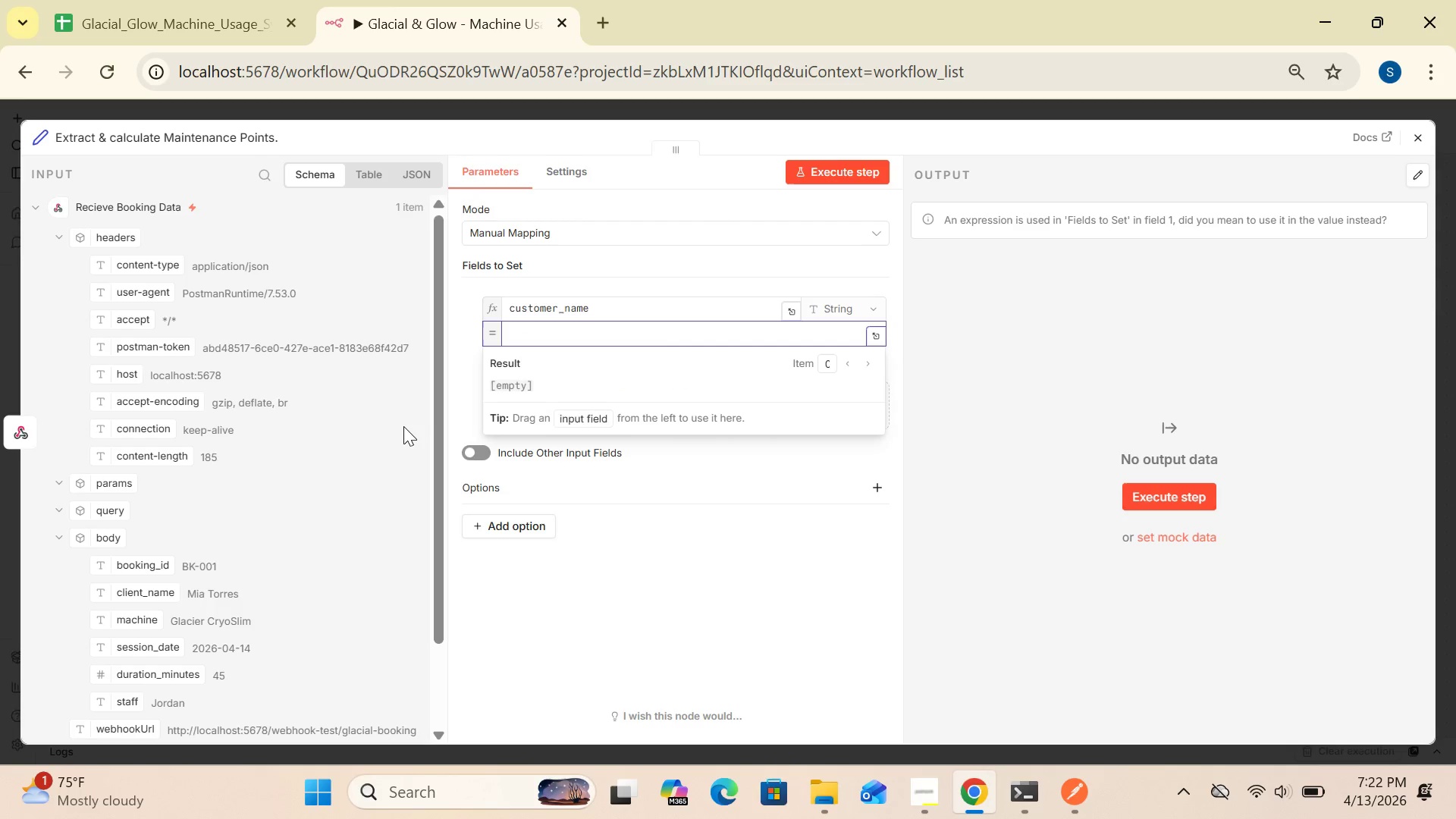 
left_click([400, 430])
 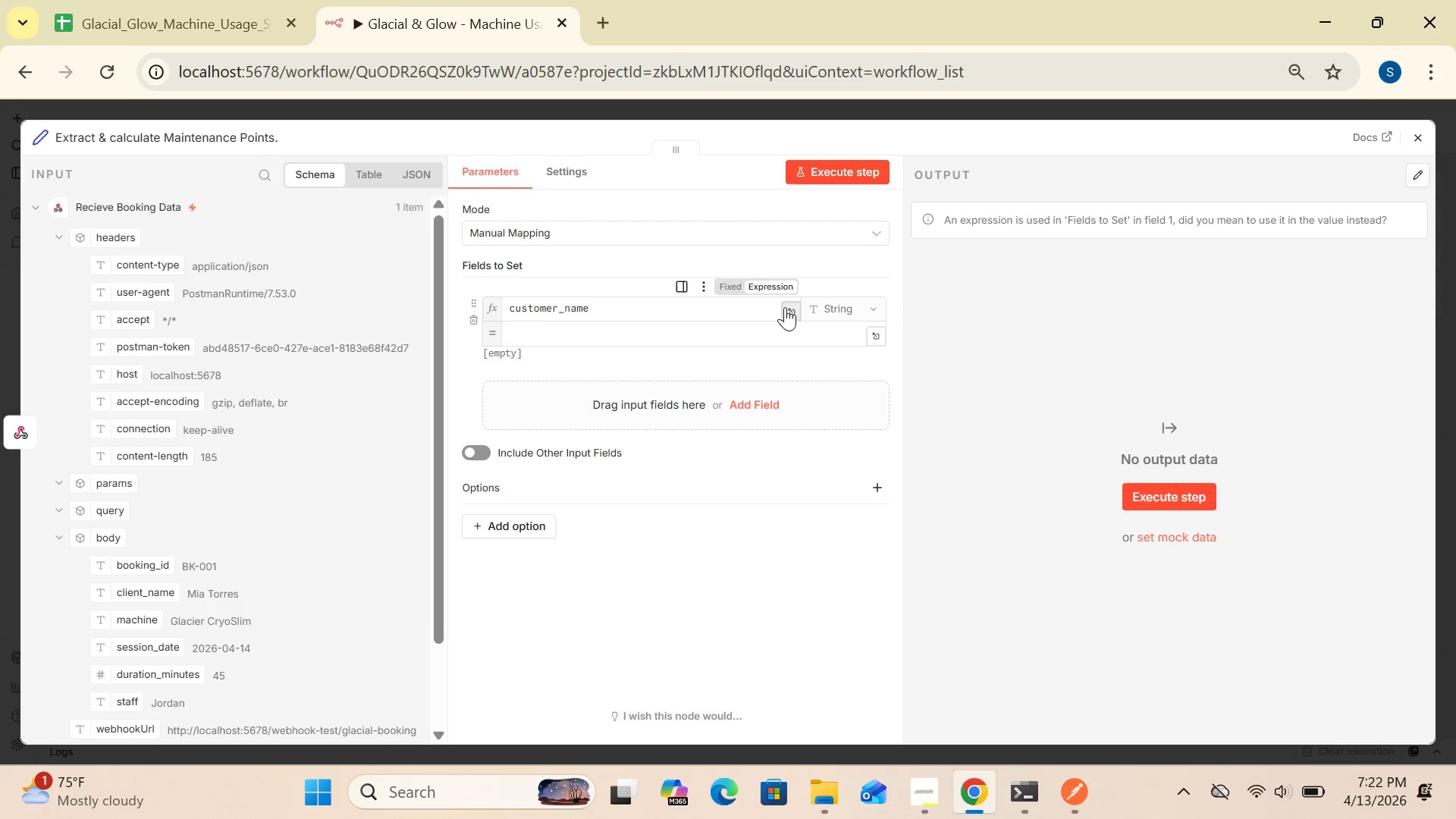 
left_click([730, 287])
 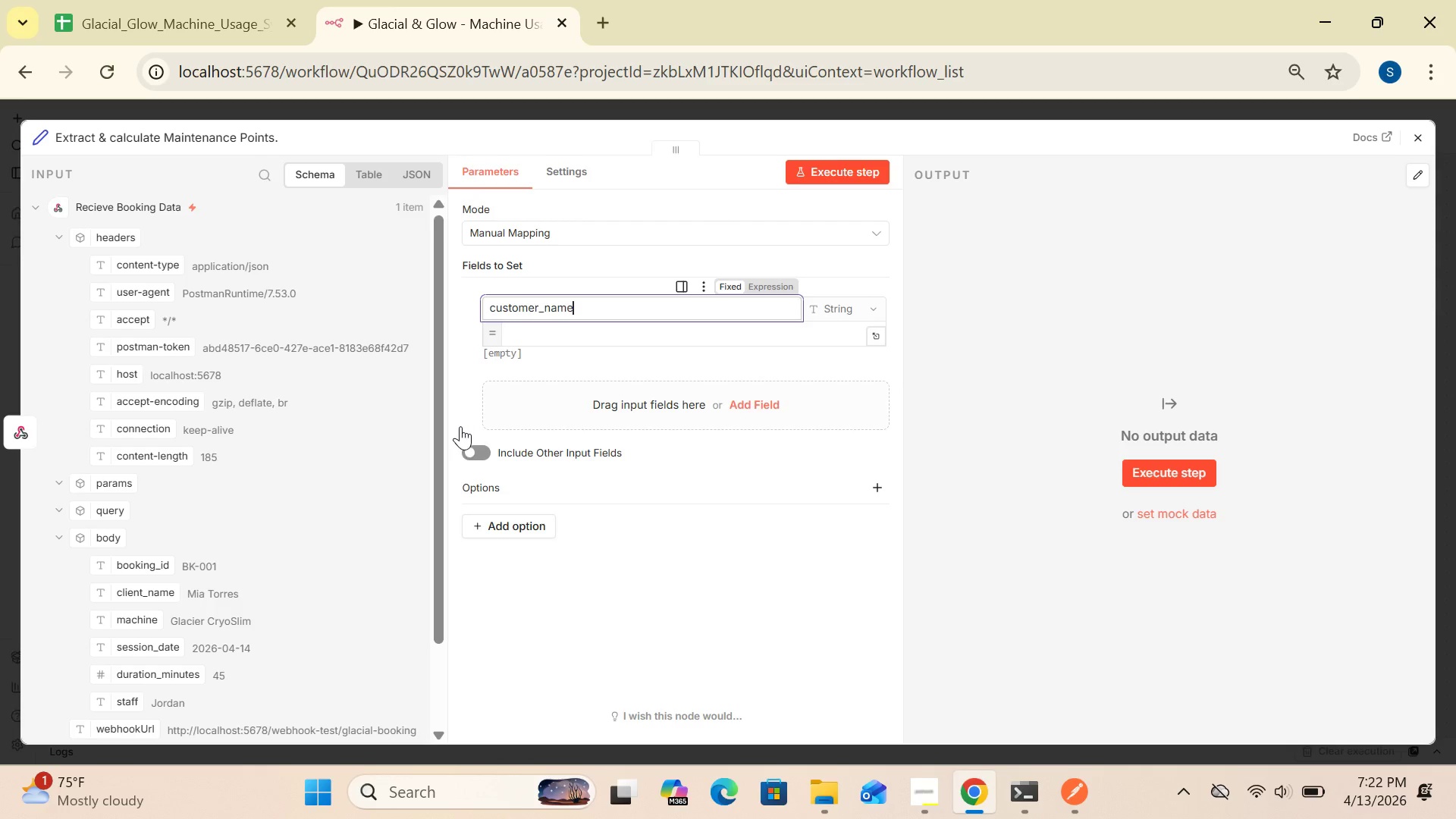 
left_click([382, 444])
 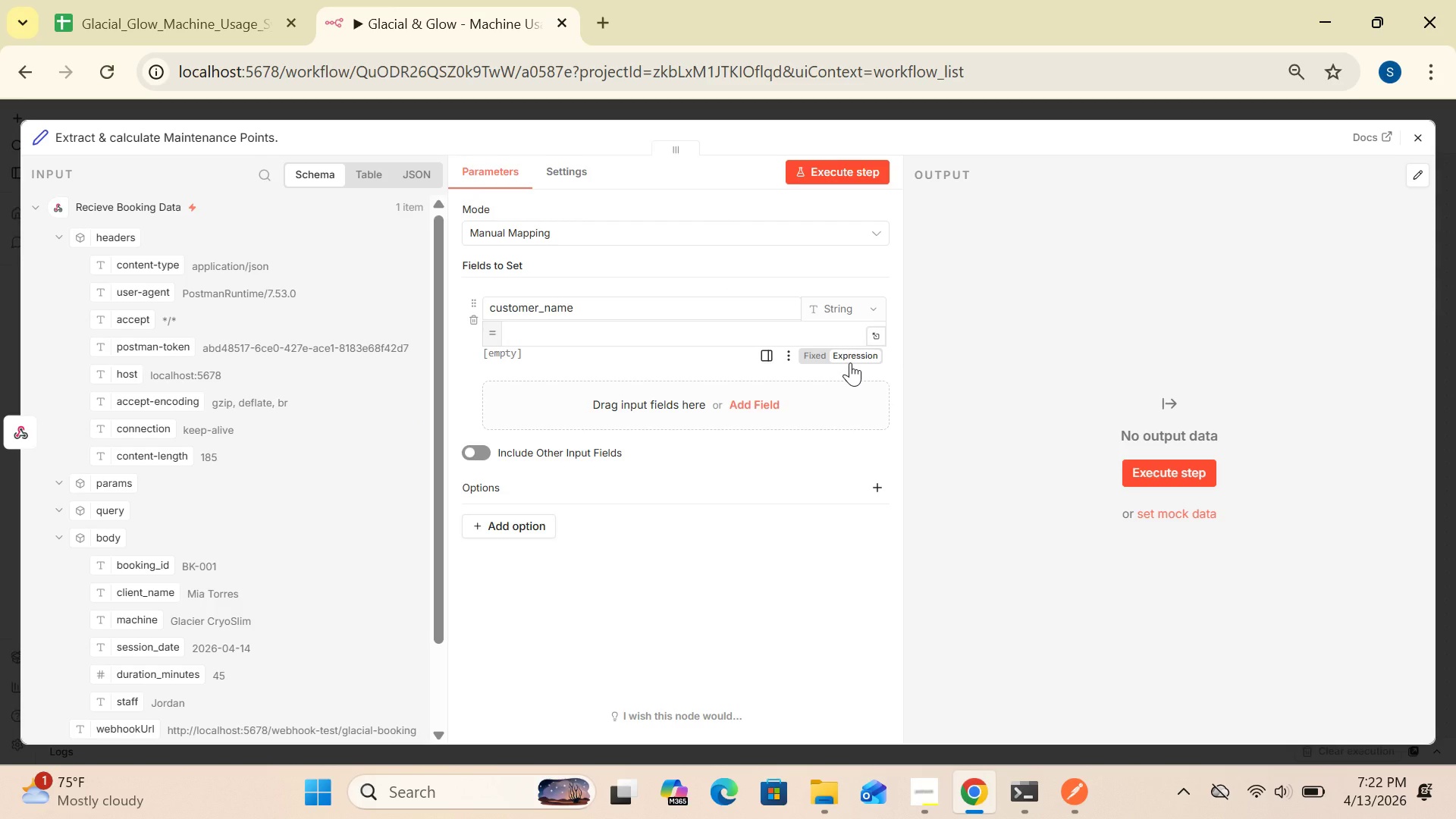 
wait(6.11)
 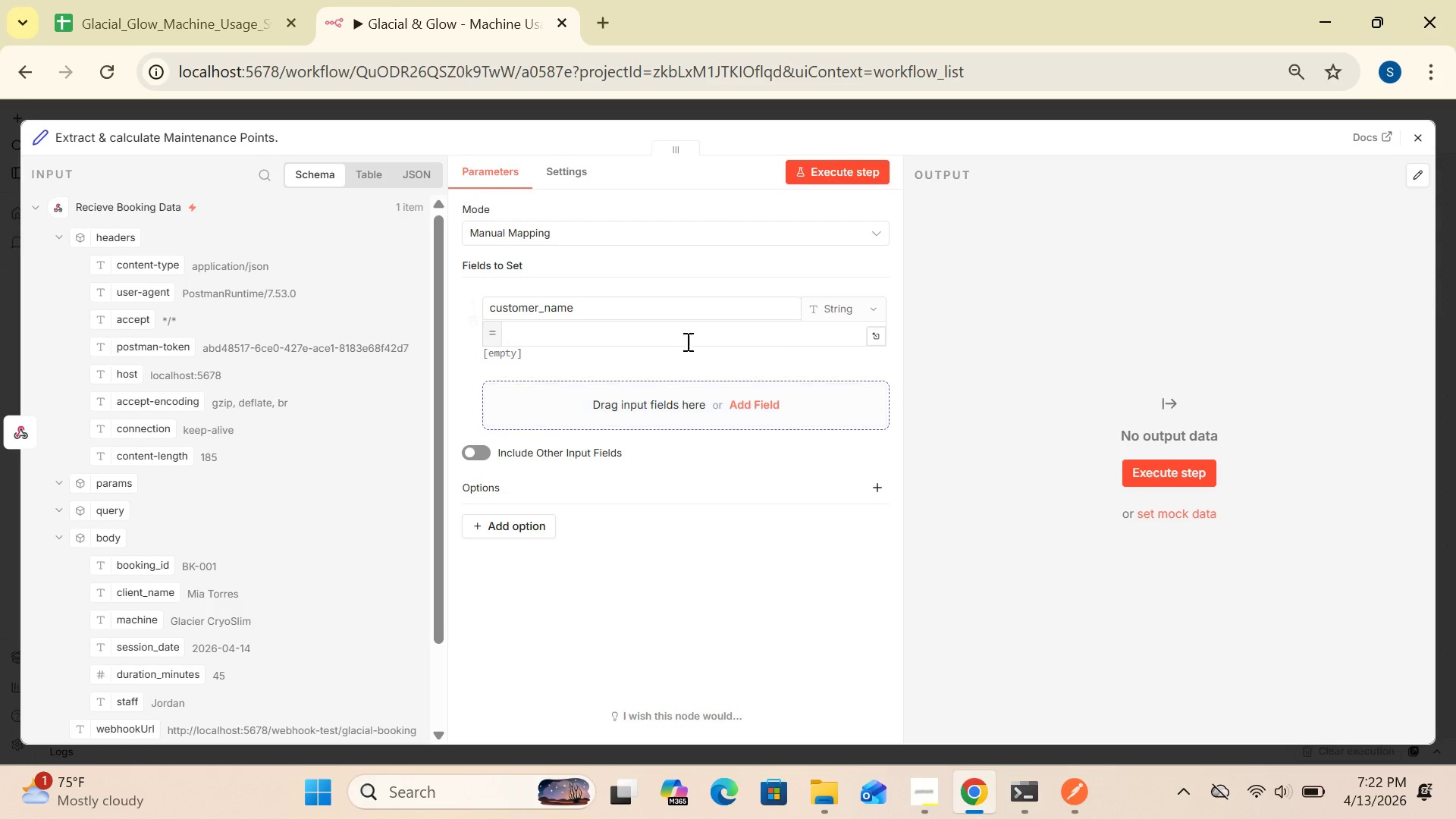 
left_click([851, 357])
 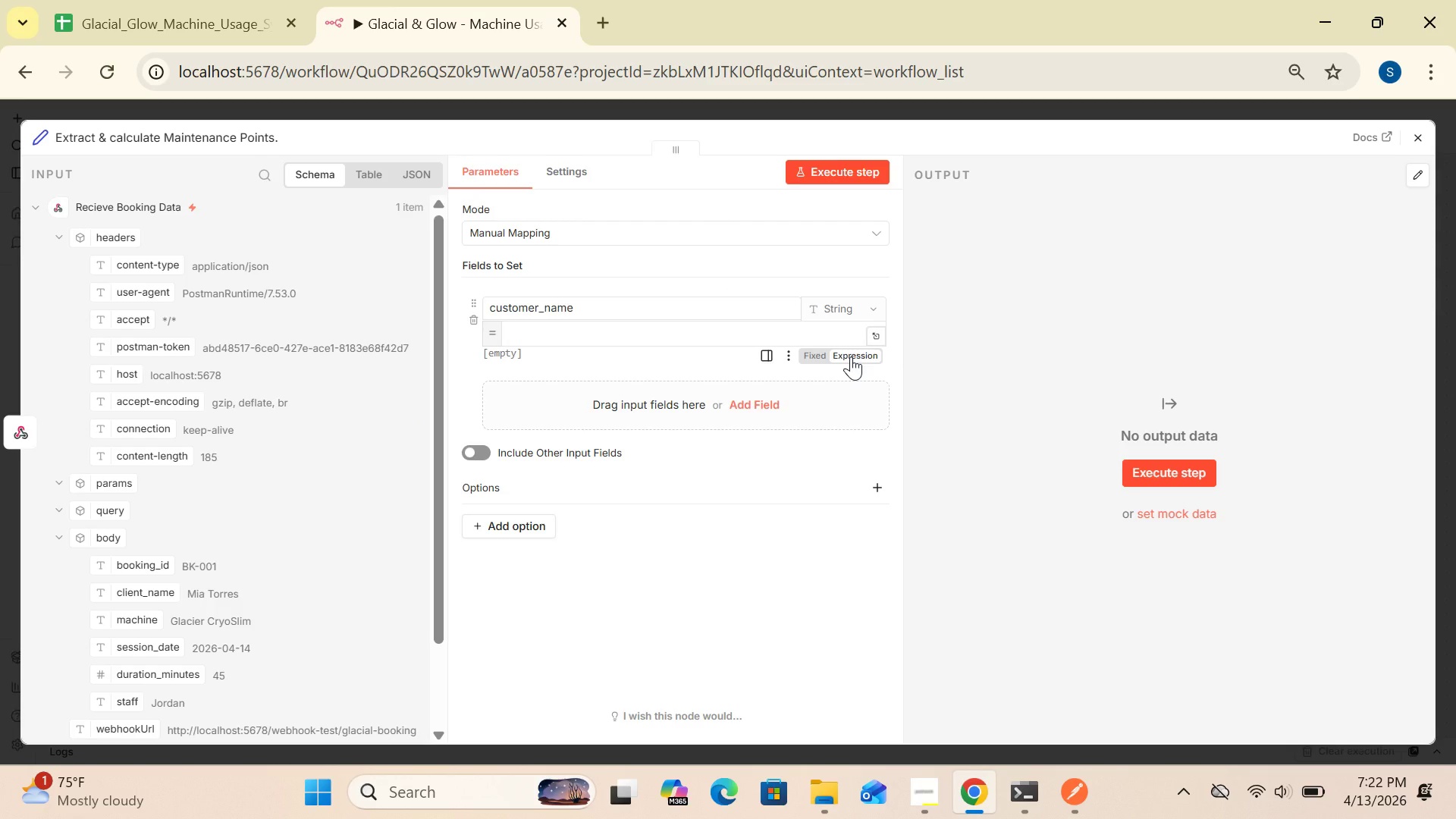 
left_click([851, 356])
 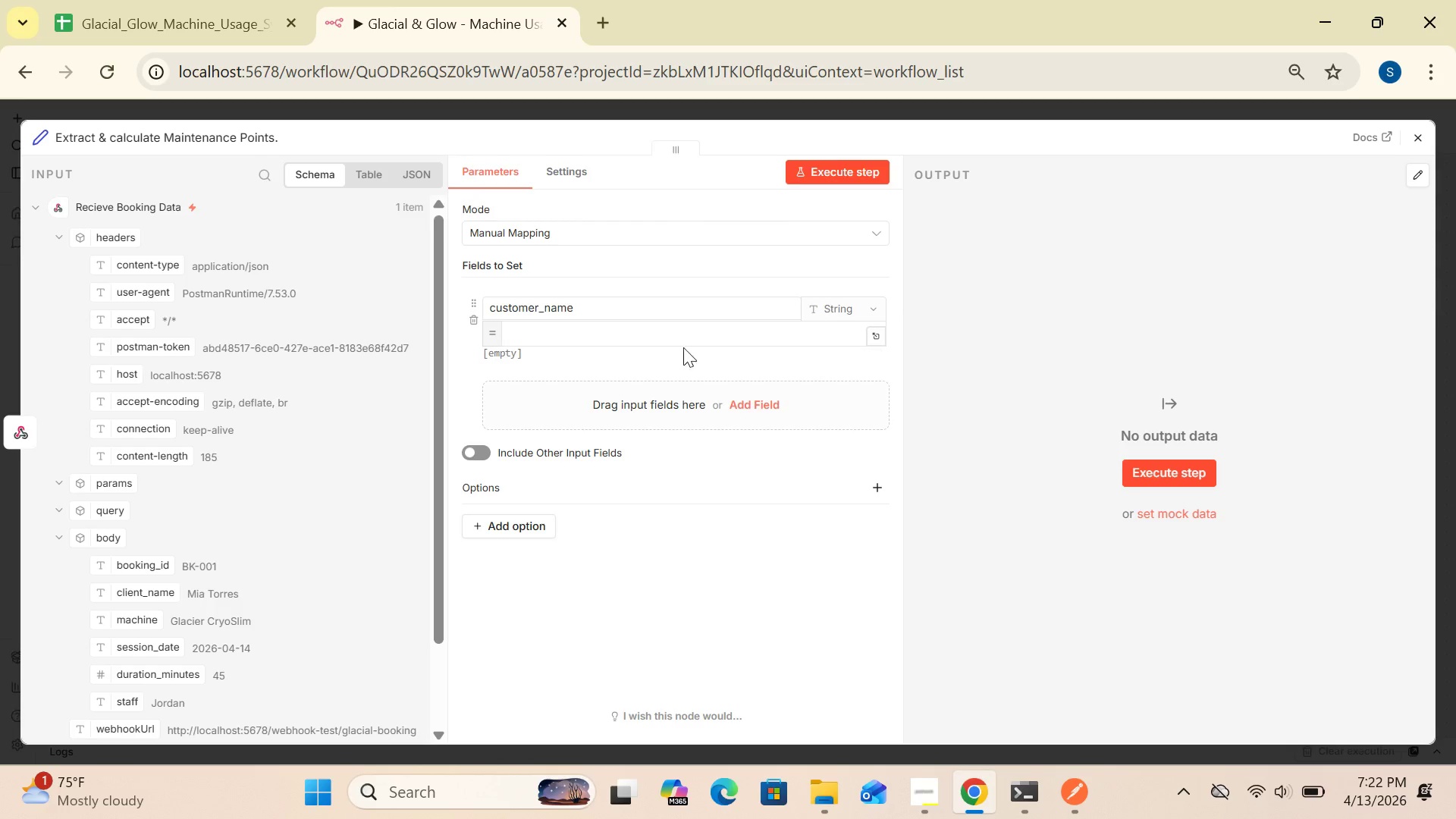 
left_click([682, 334])
 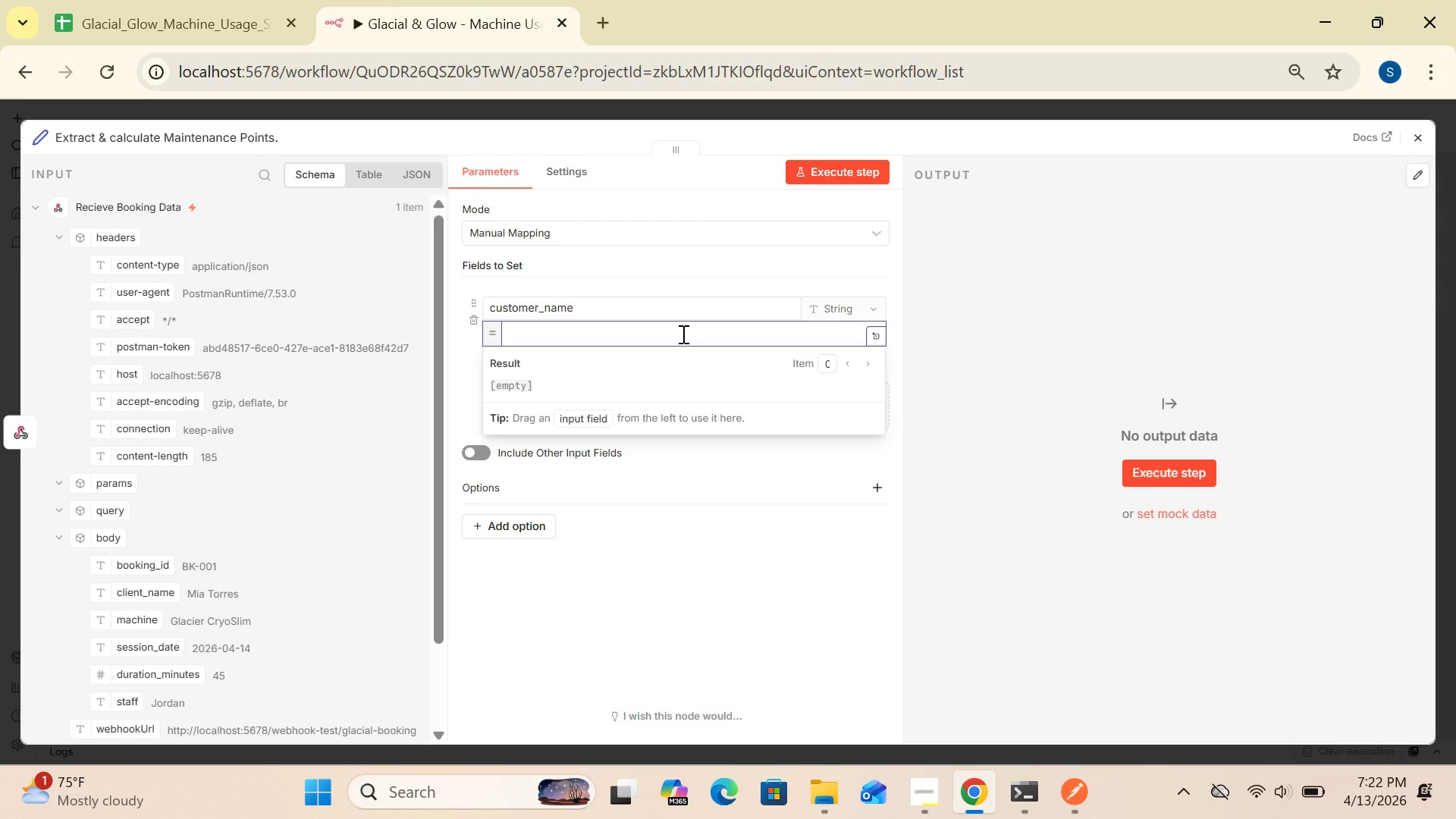 
key(Shift+BracketLeft)
 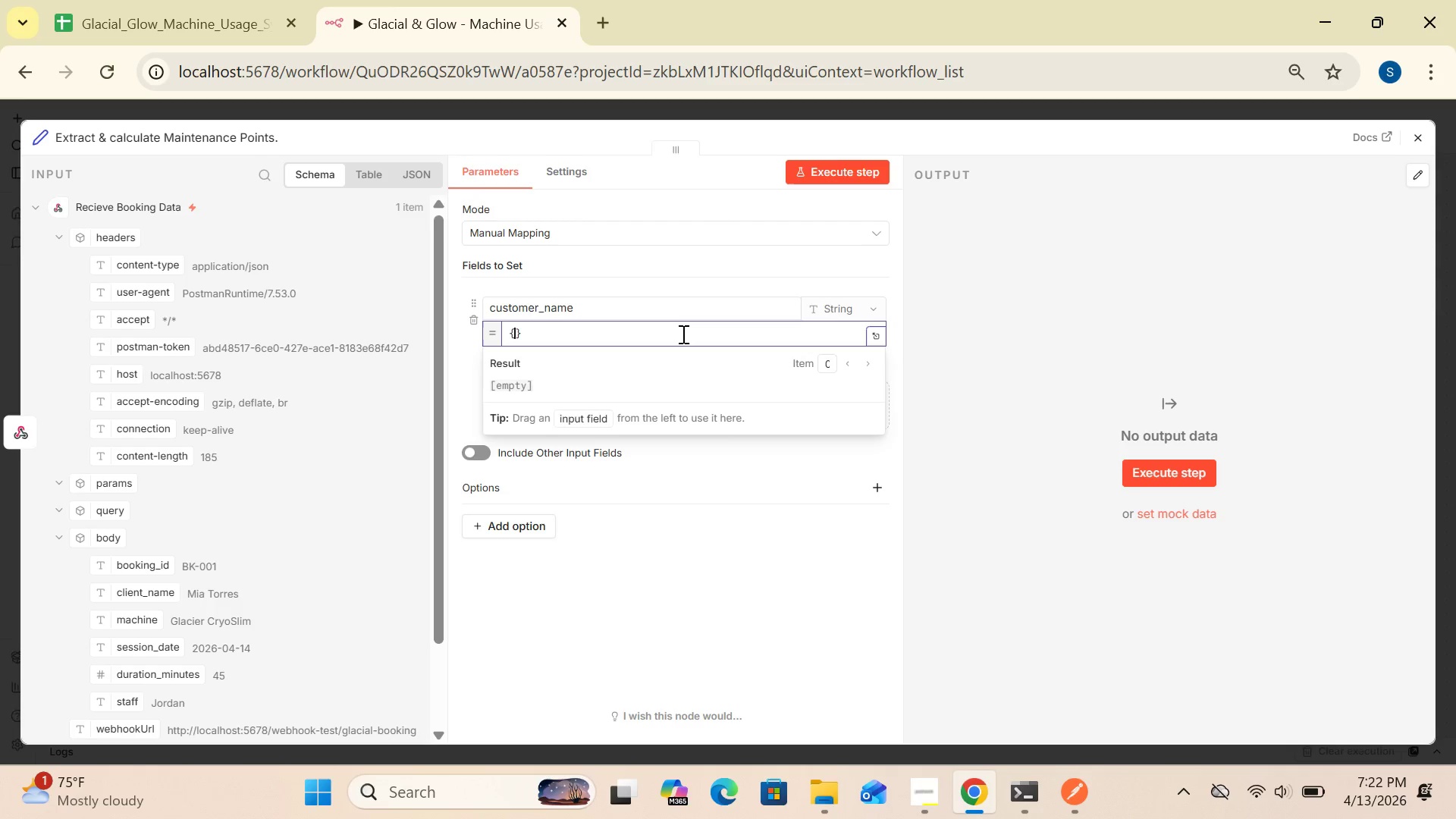 
key(Shift+BracketLeft)
 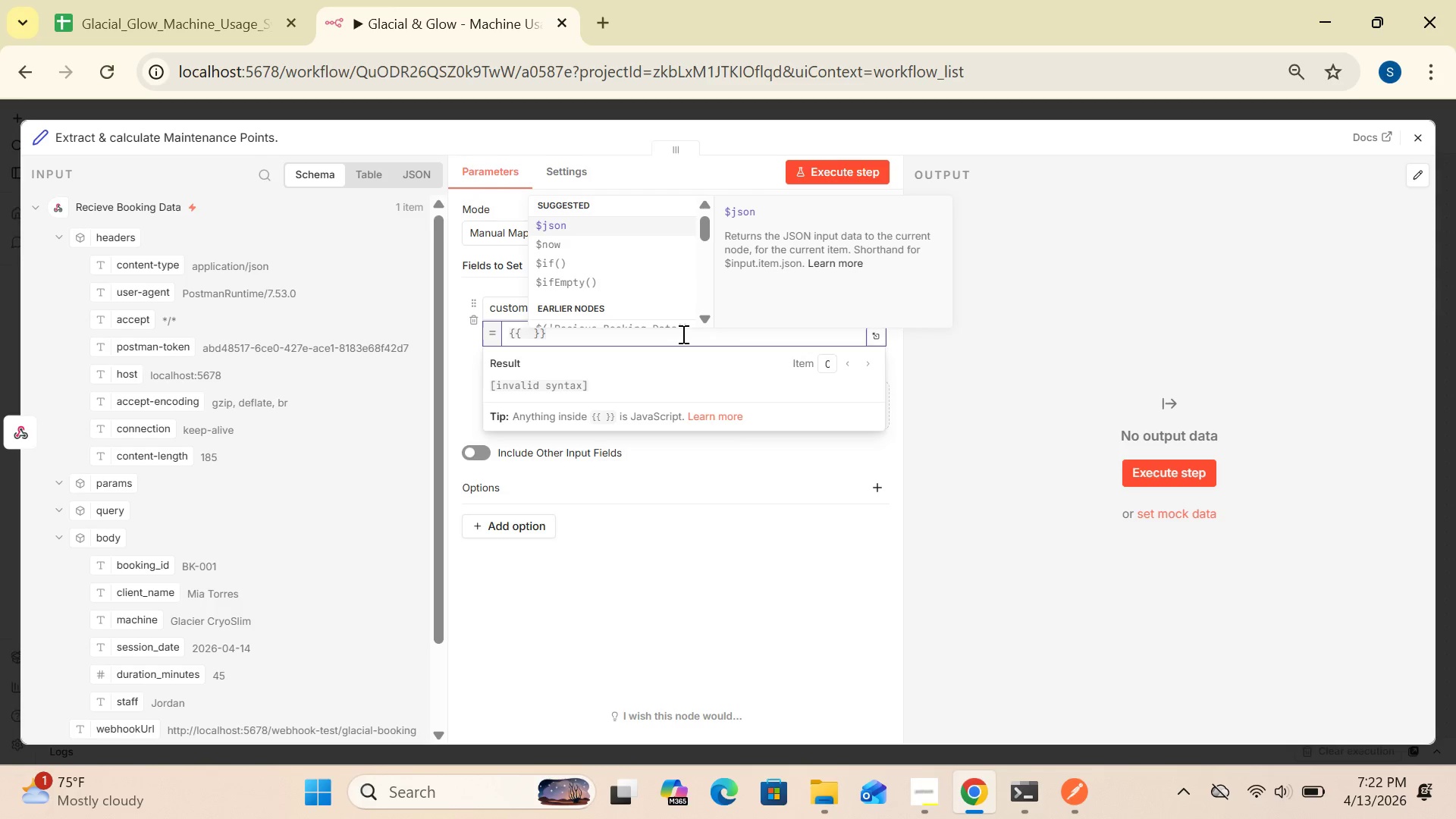 
key(Space)
 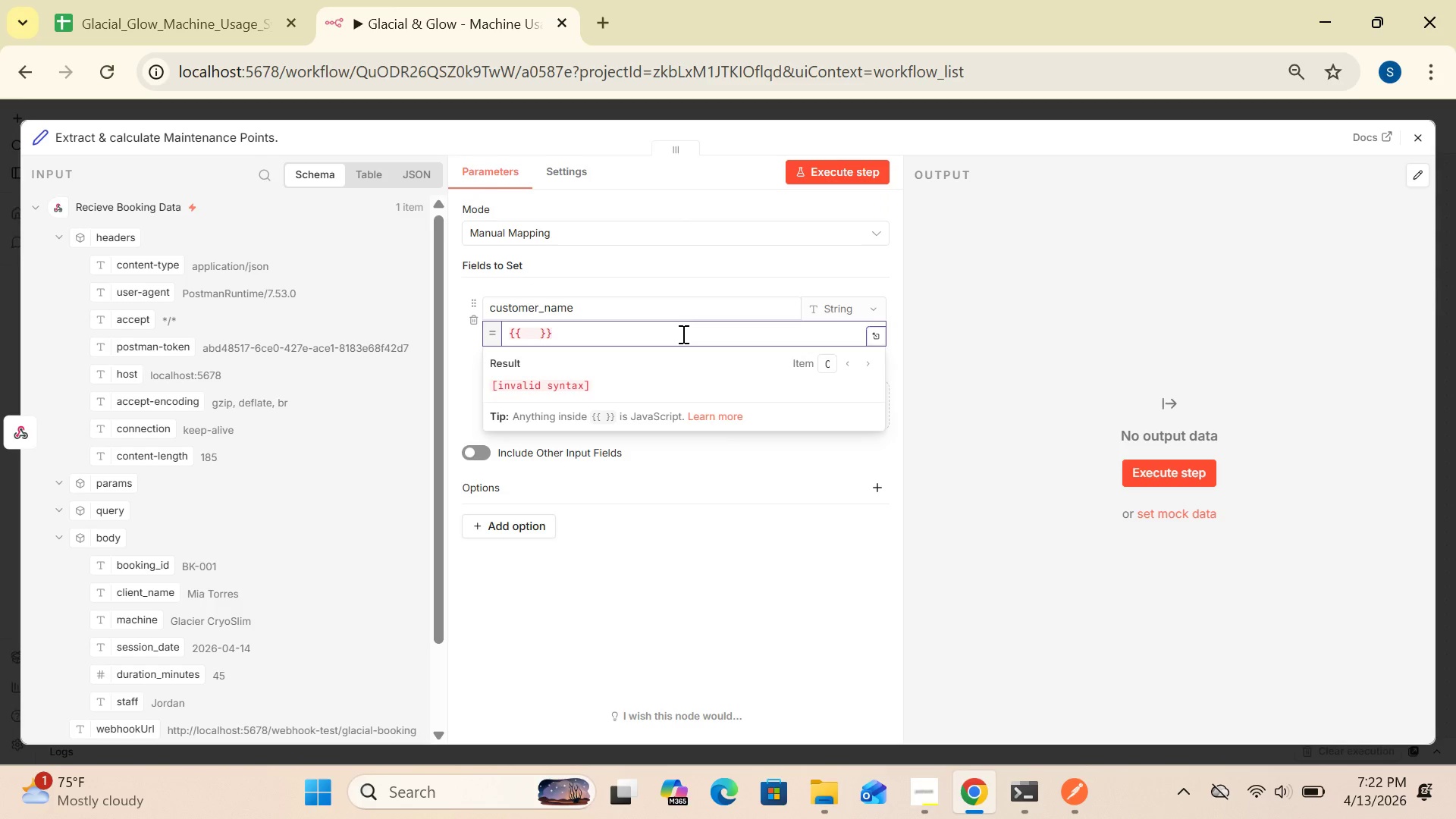 
key(Shift+4)
 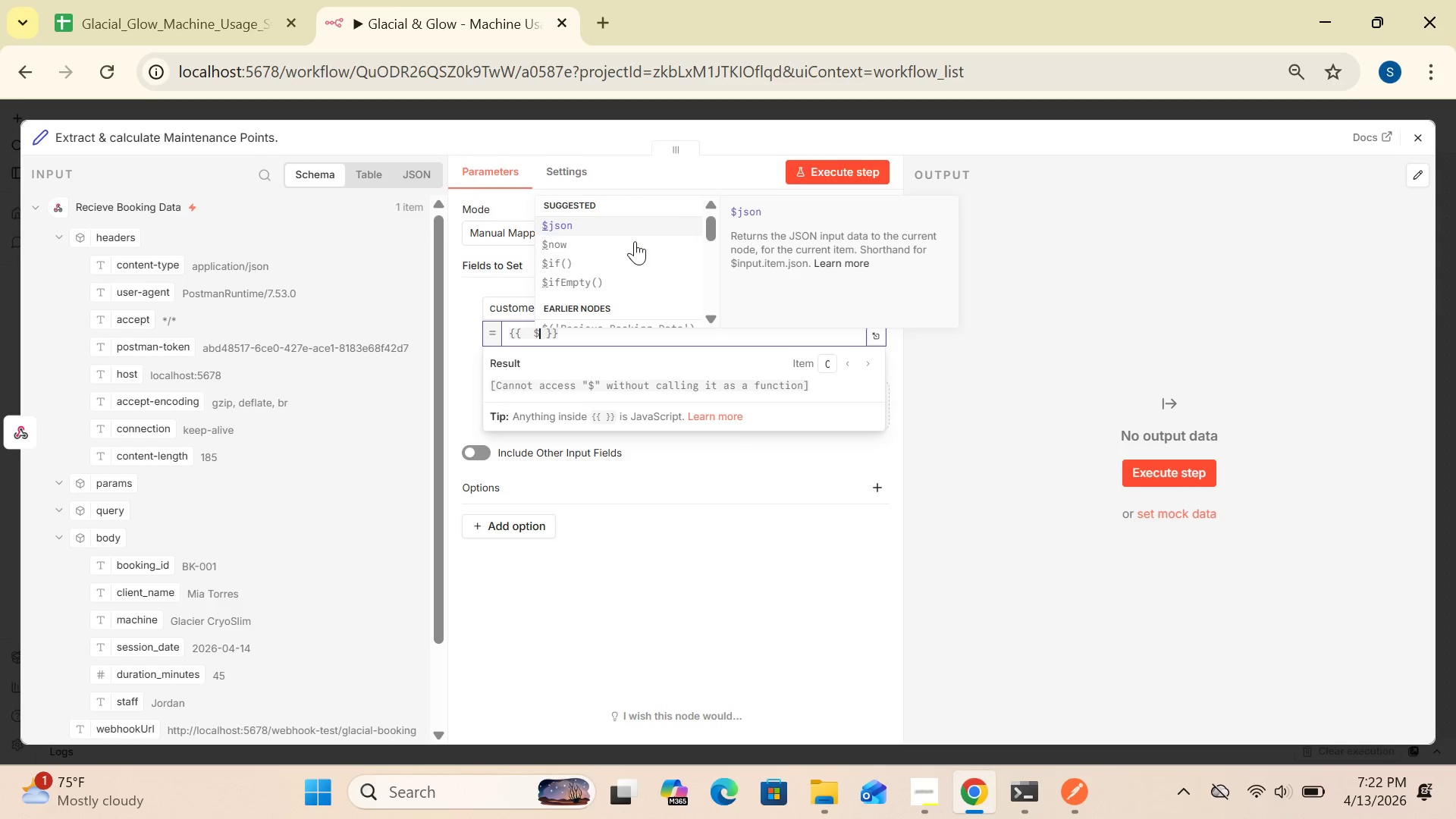 
left_click([635, 215])
 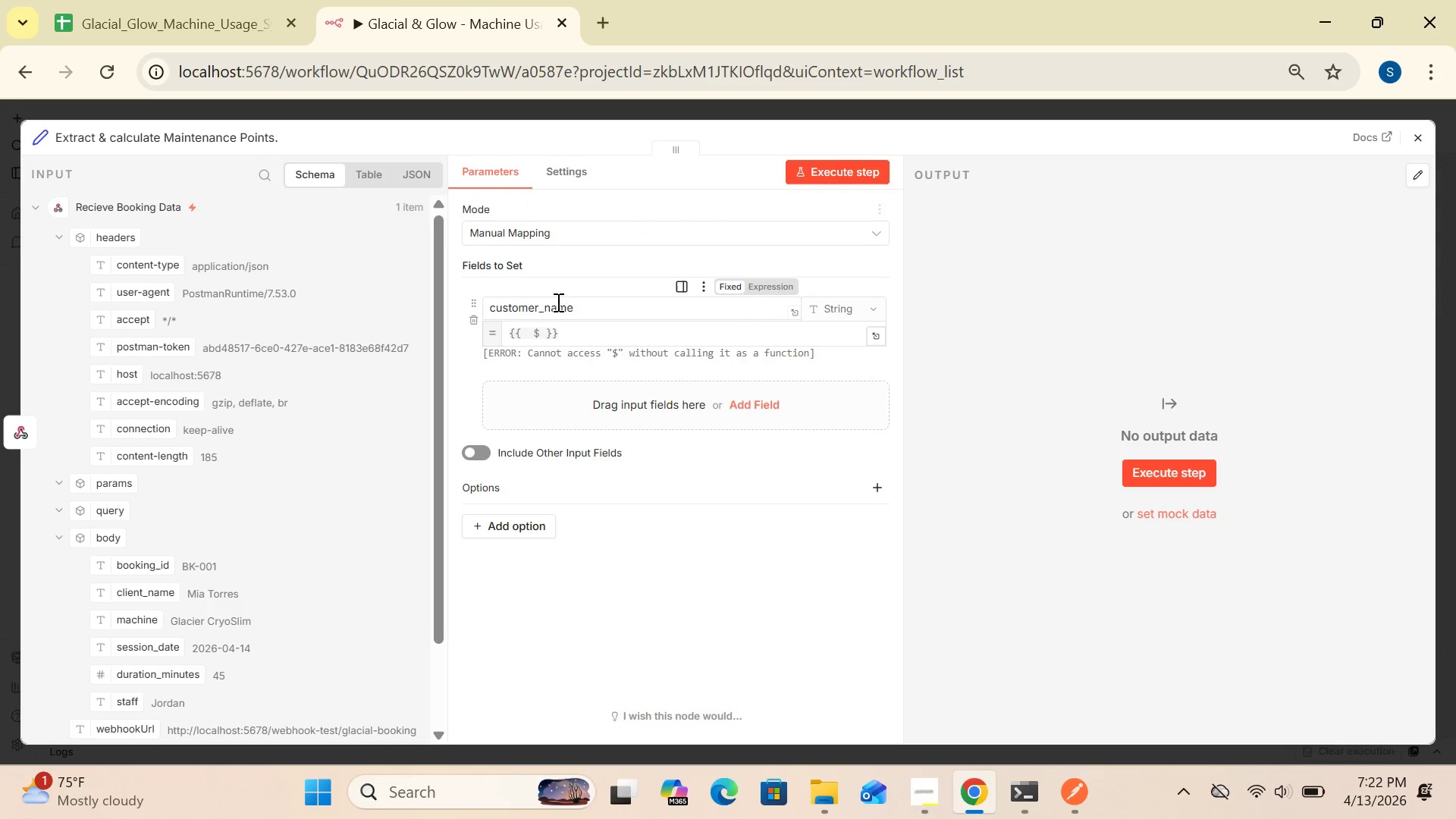 
left_click([541, 330])
 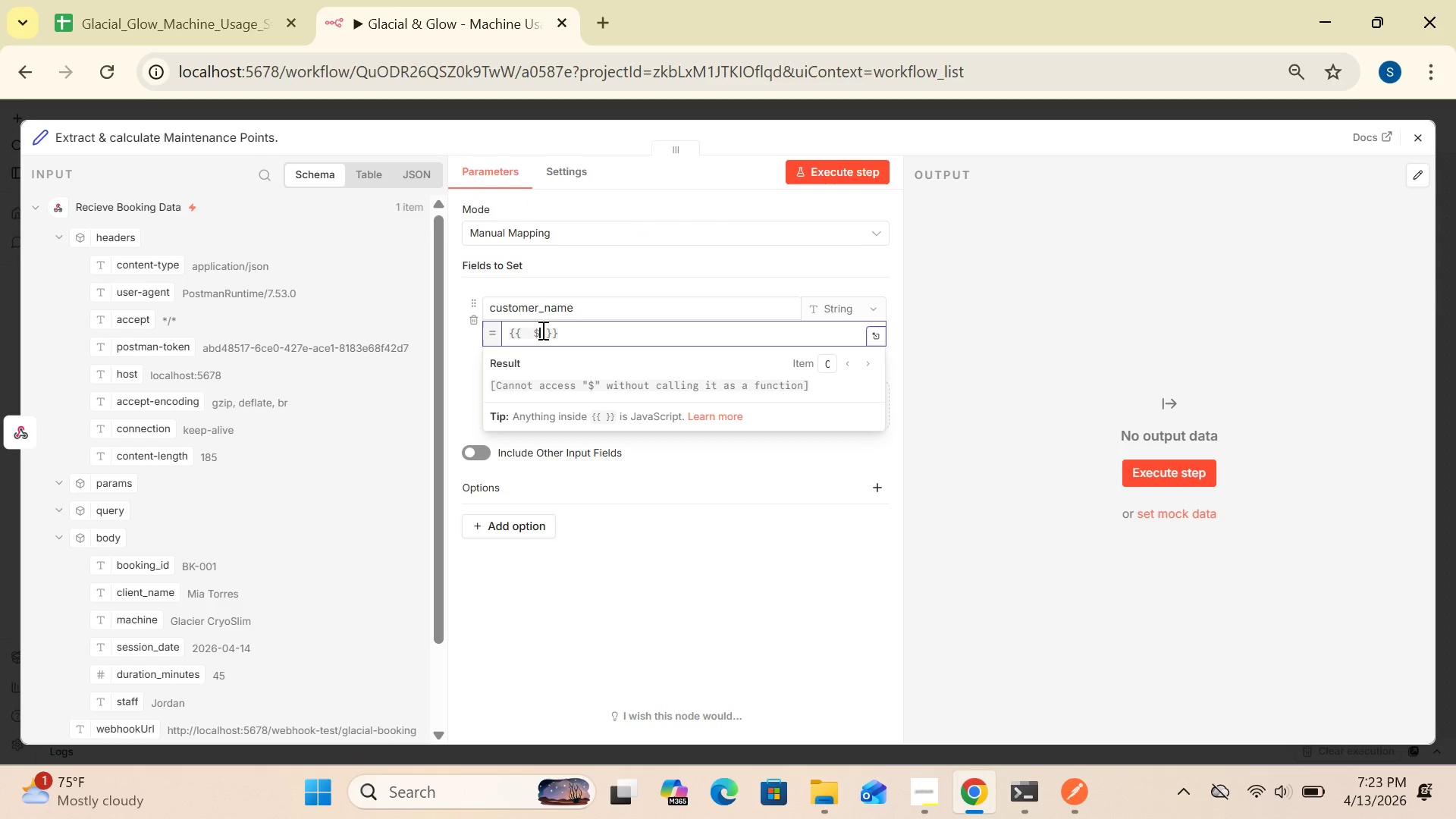 
type(json.body.)
 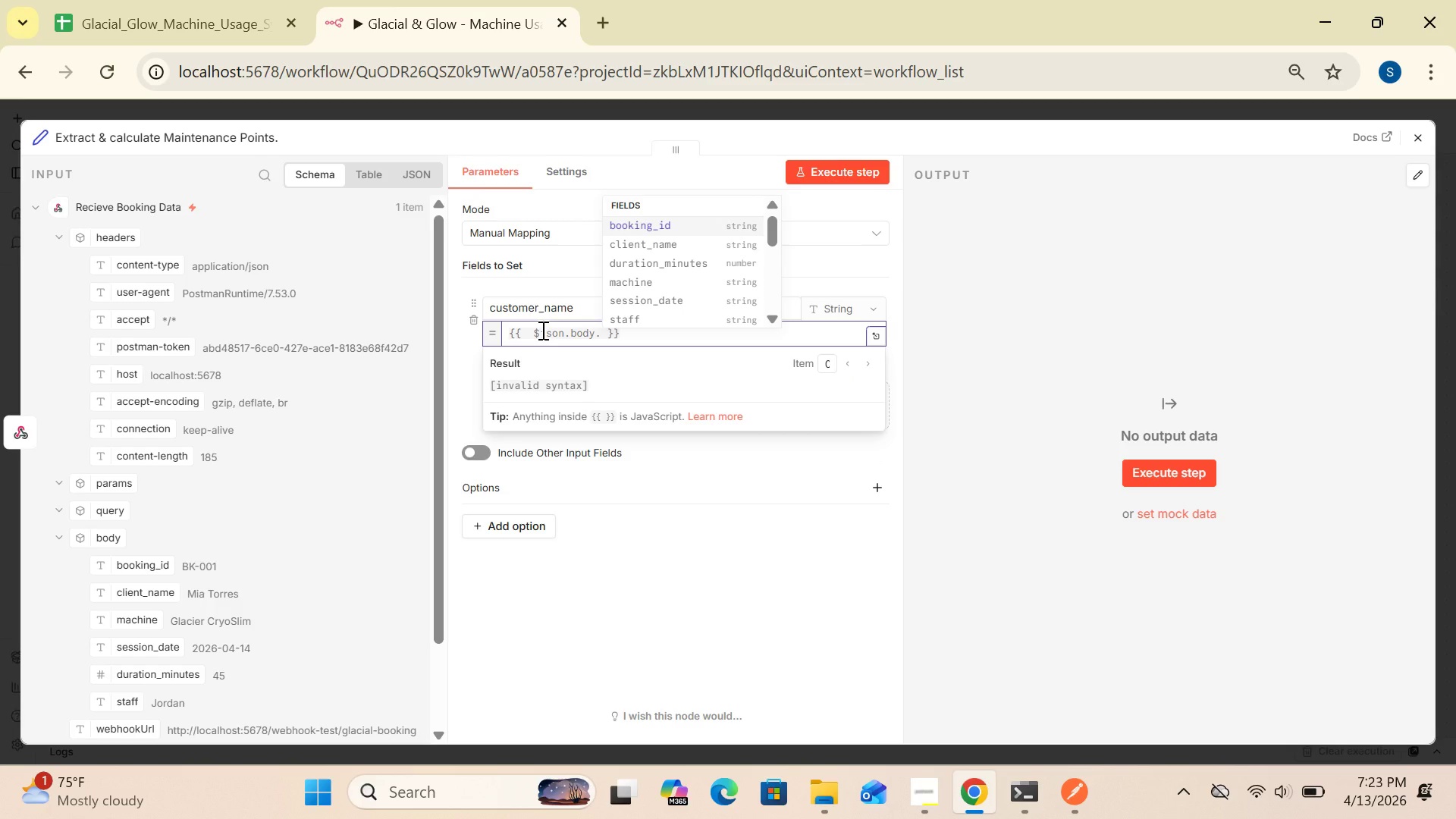 
wait(5.55)
 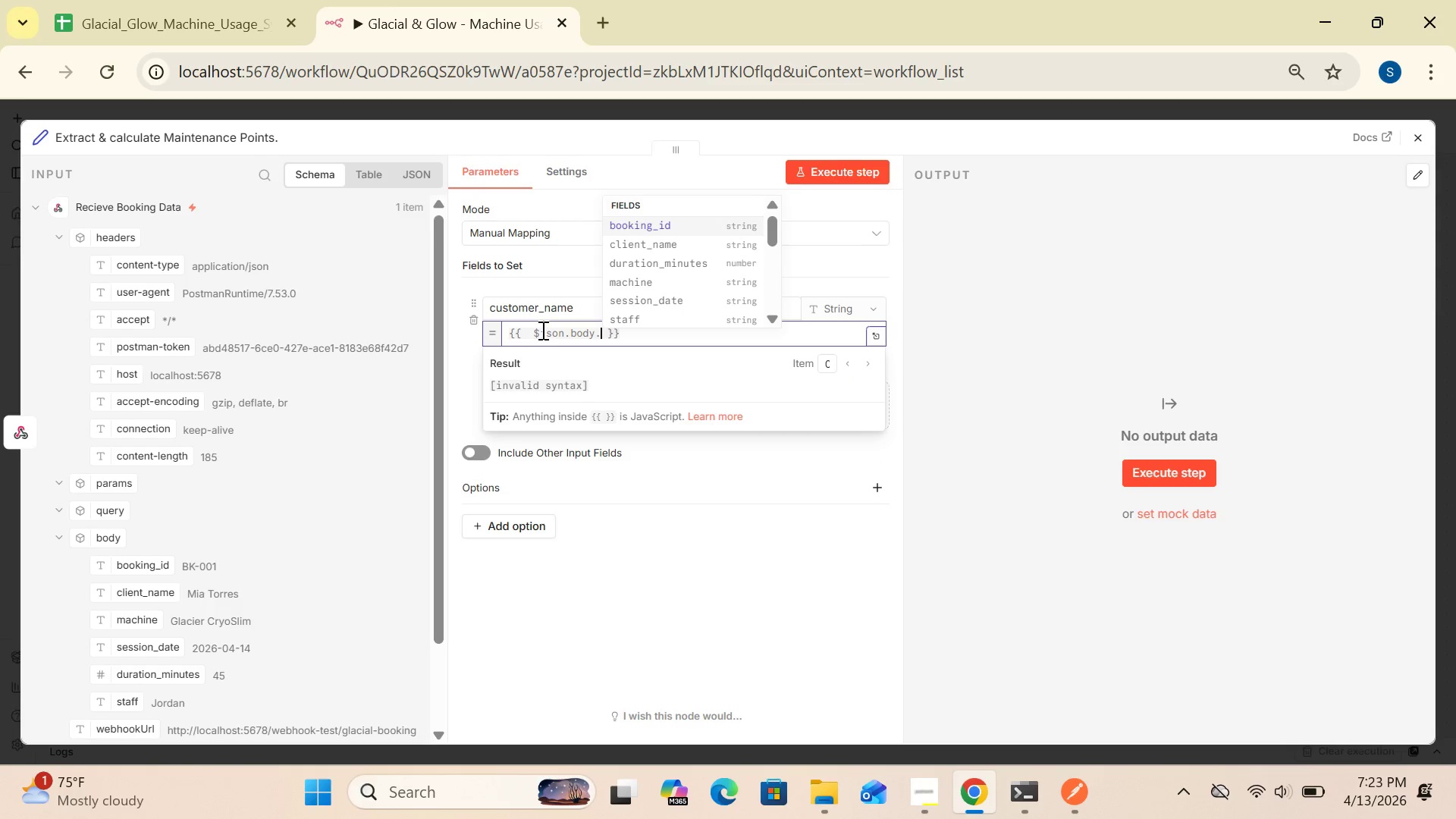 
type(customer_name)
 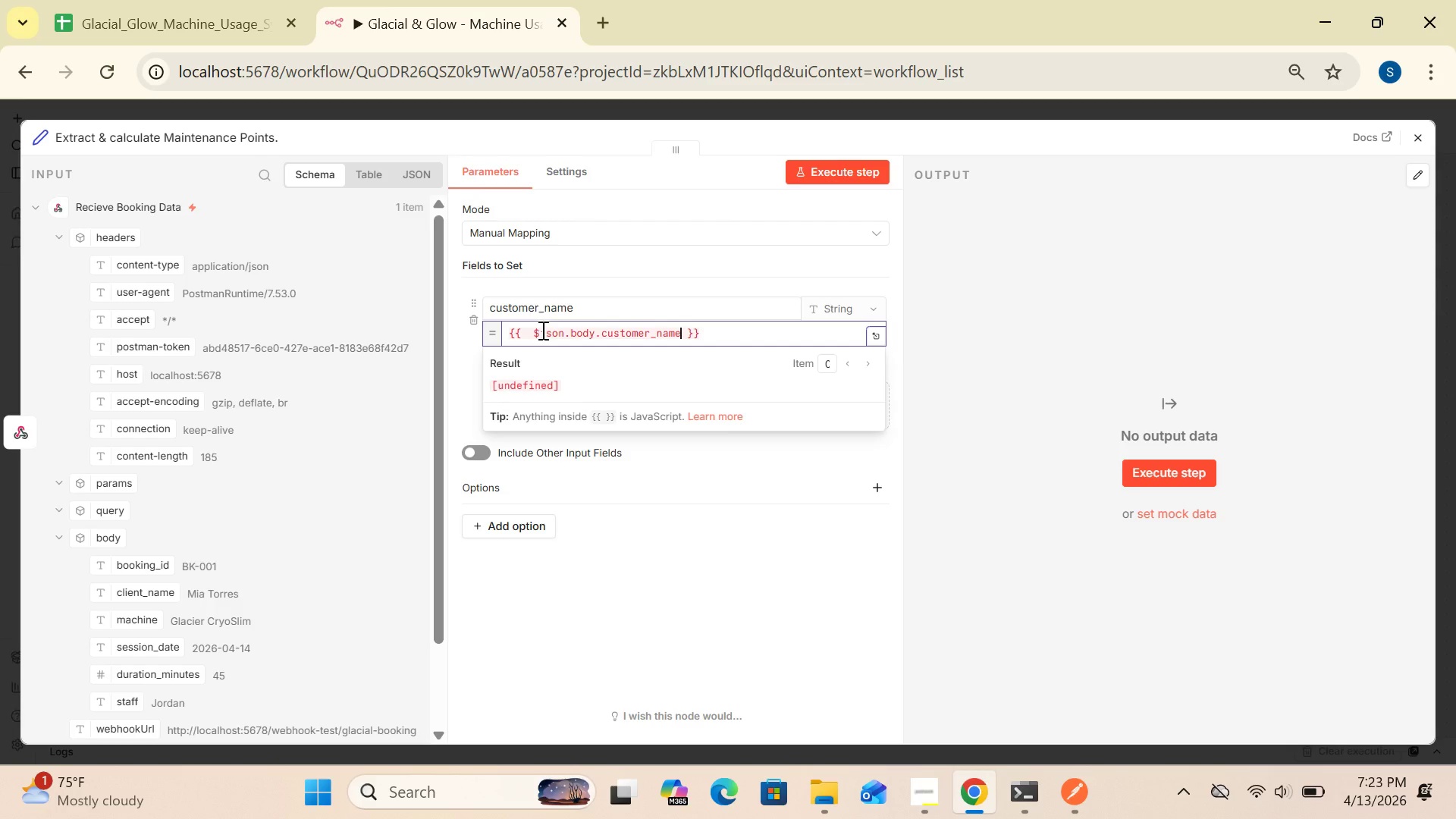 
wait(5.88)
 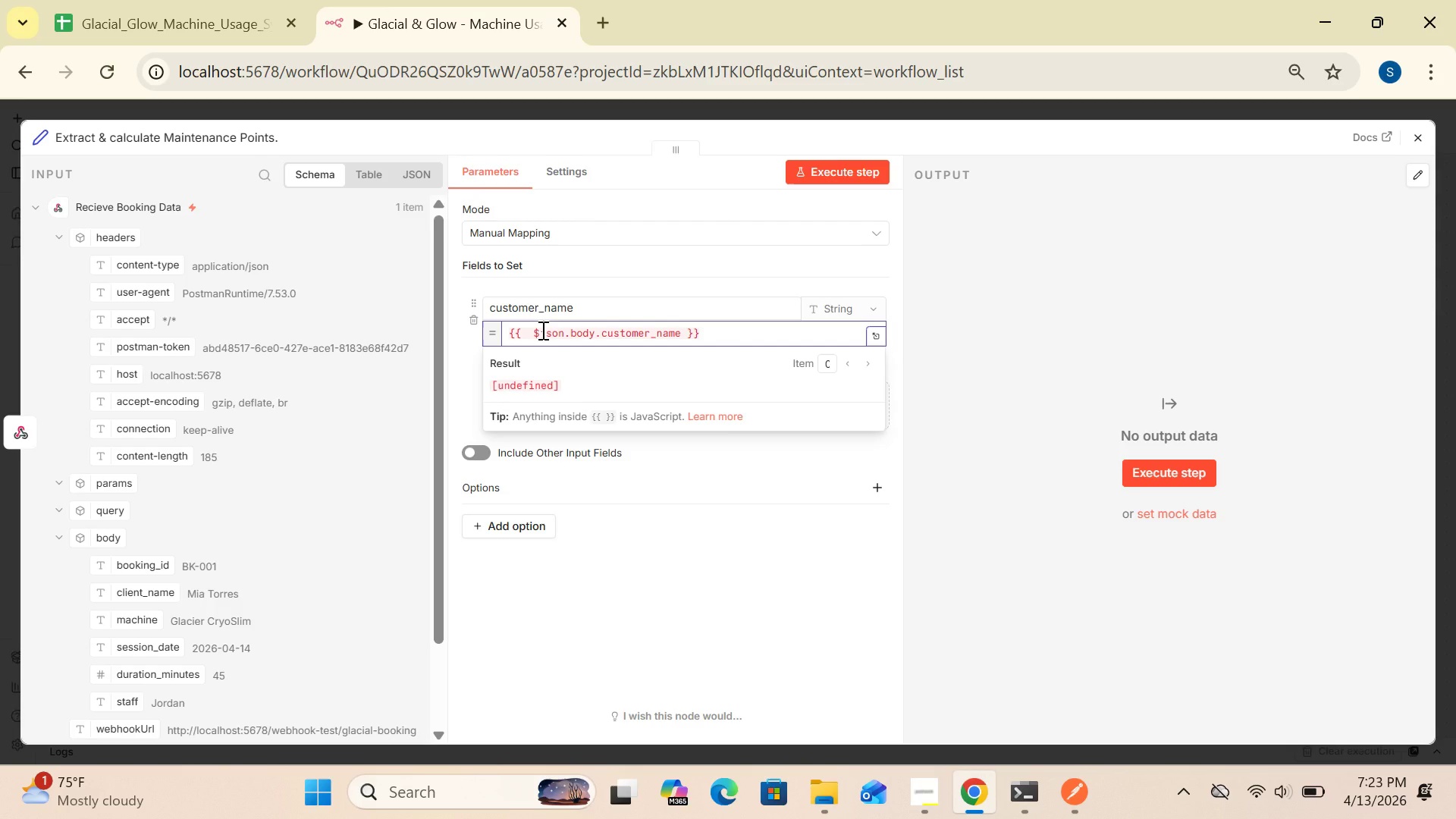 
left_click([878, 335])
 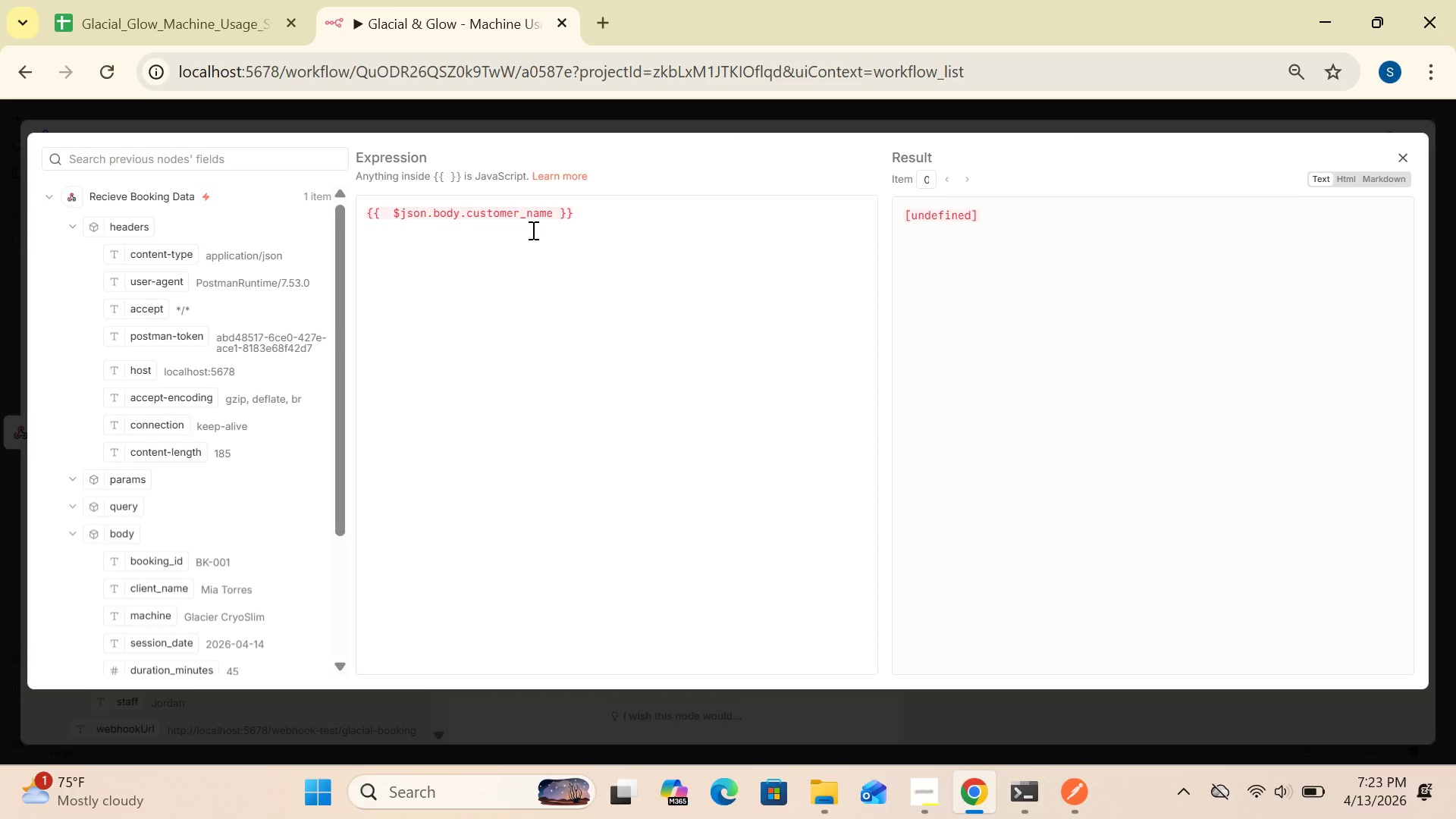 
wait(17.05)
 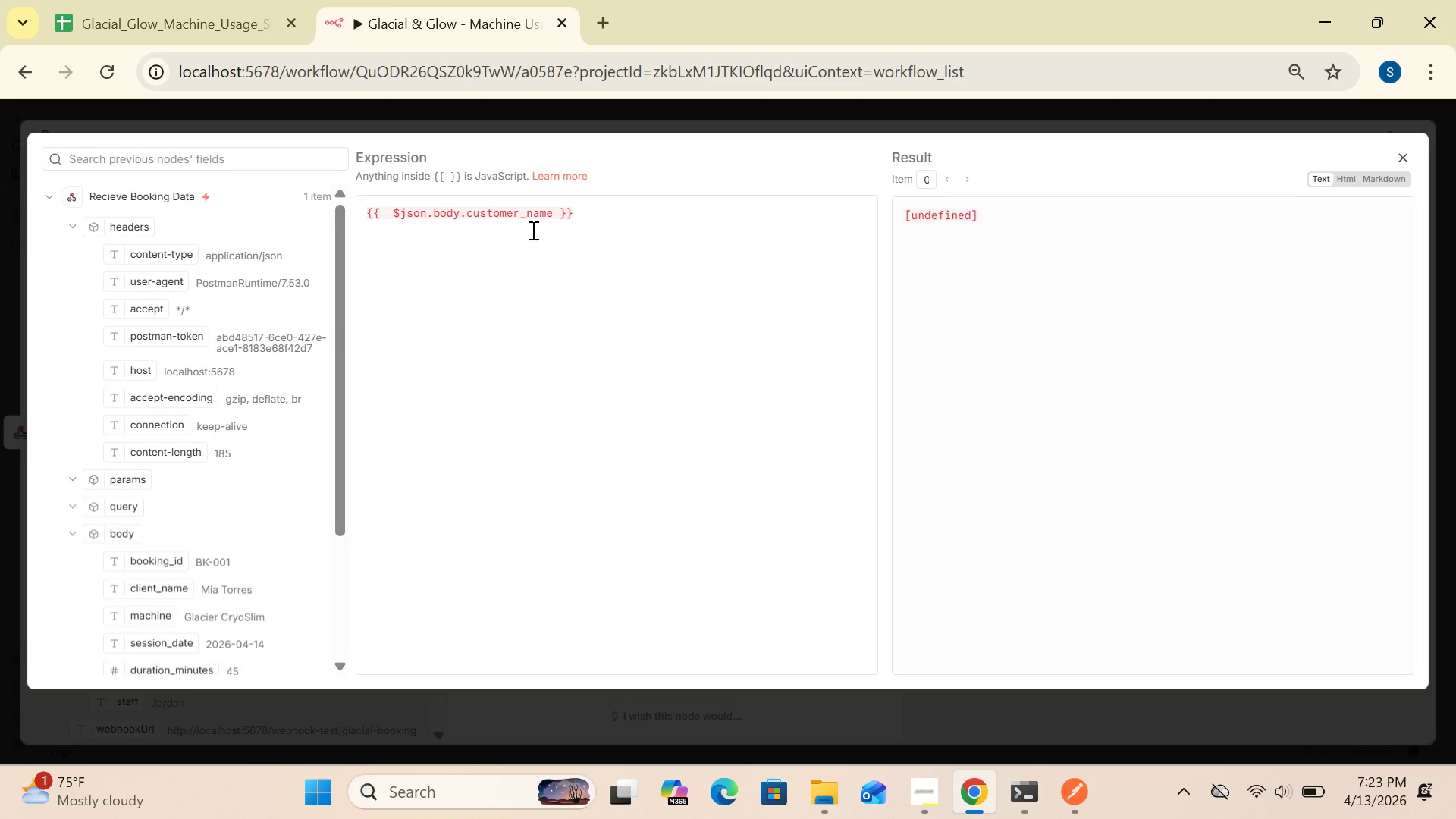 
left_click_drag(start_coordinate=[339, 464], to_coordinate=[339, 542])
 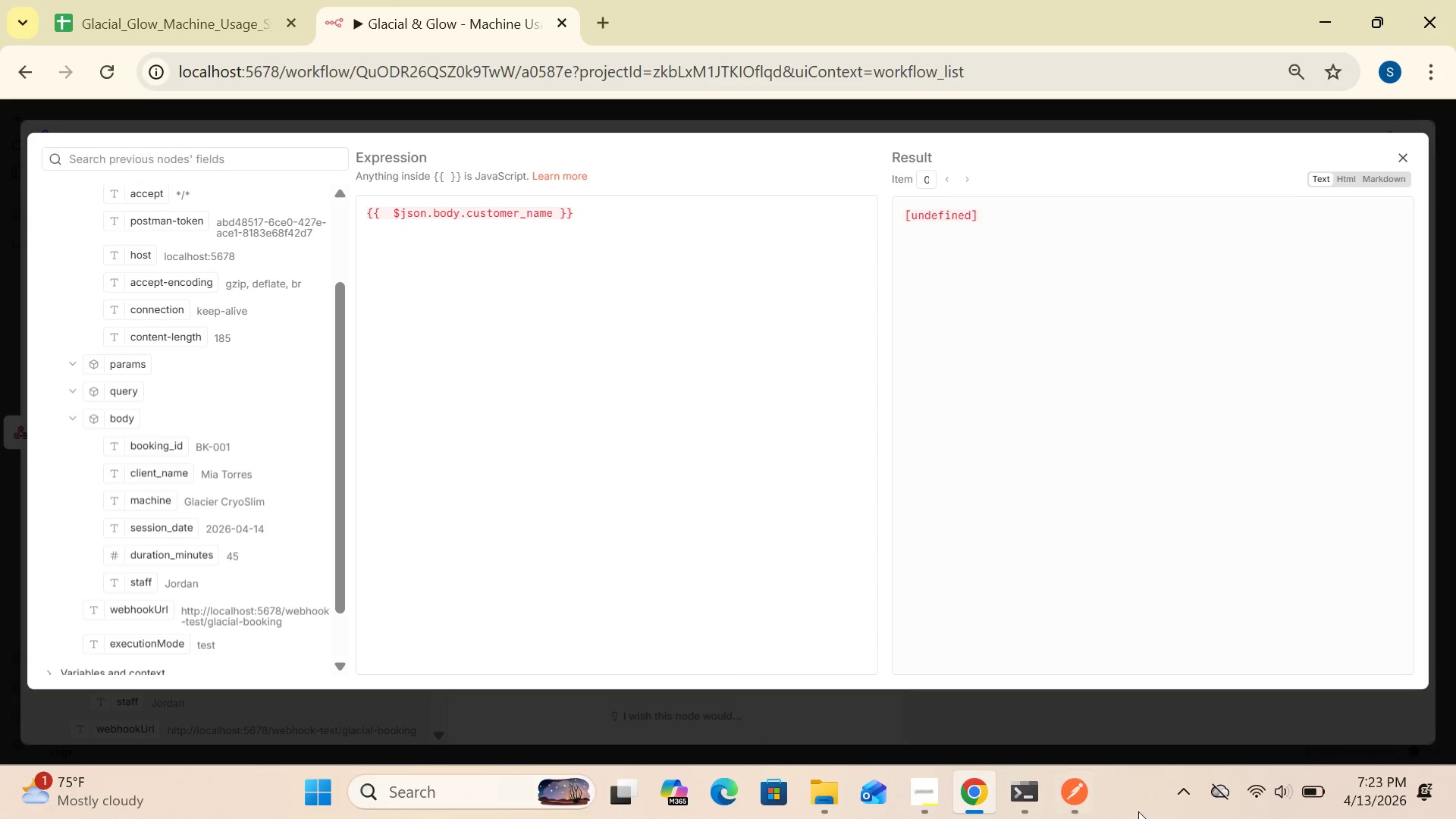 
left_click([1074, 810])
 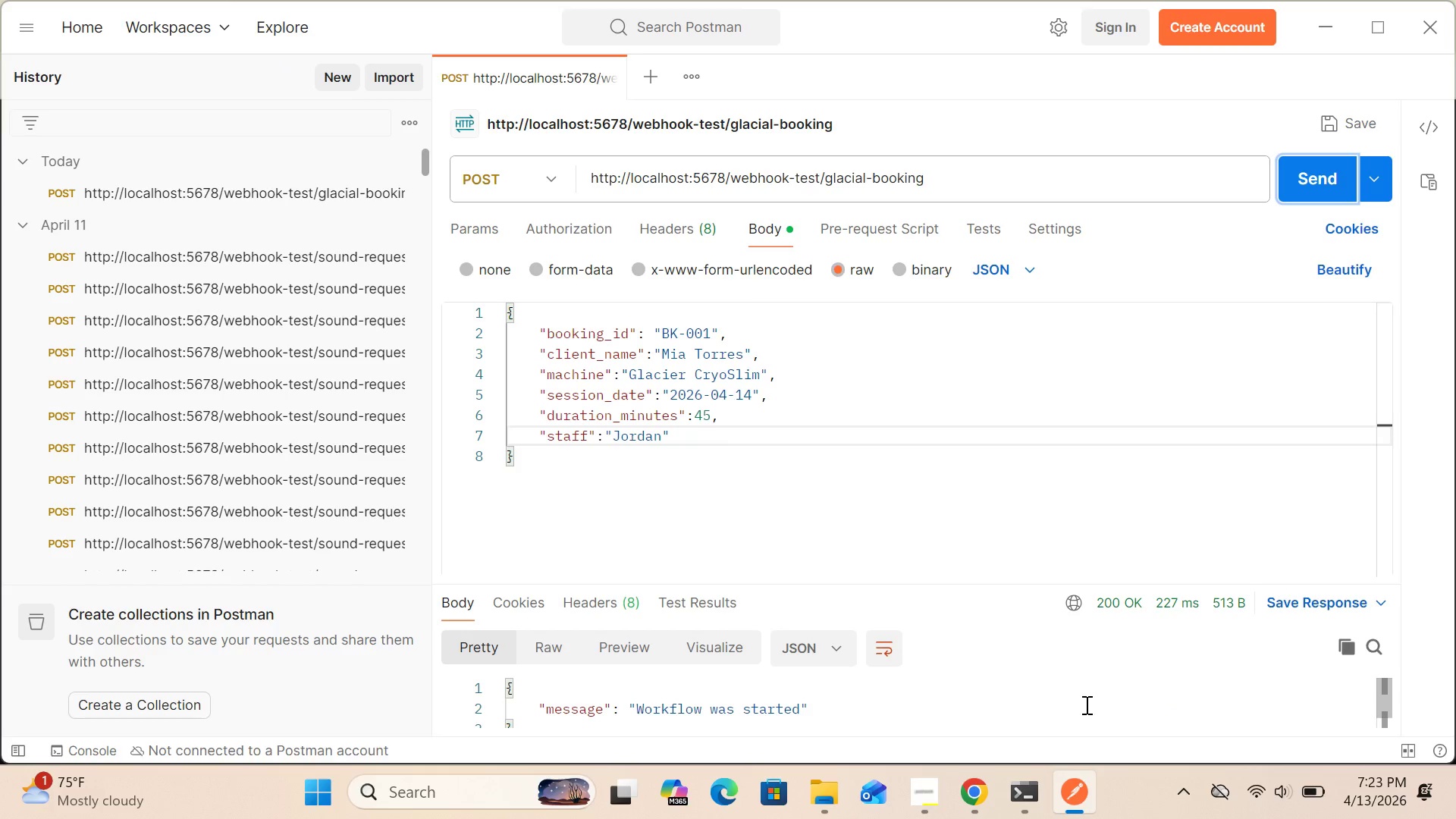 
left_click([967, 799])
 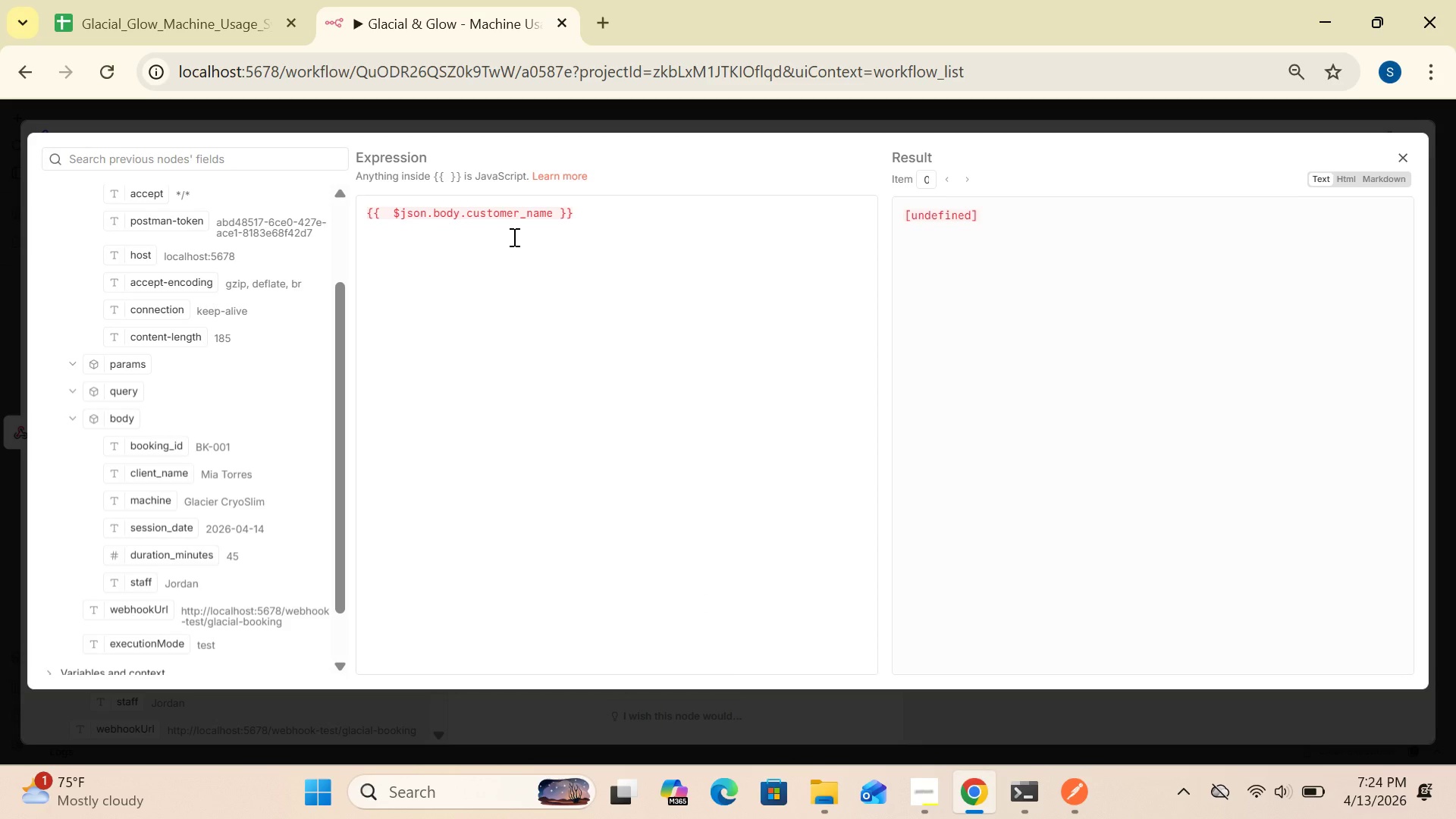 
wait(7.69)
 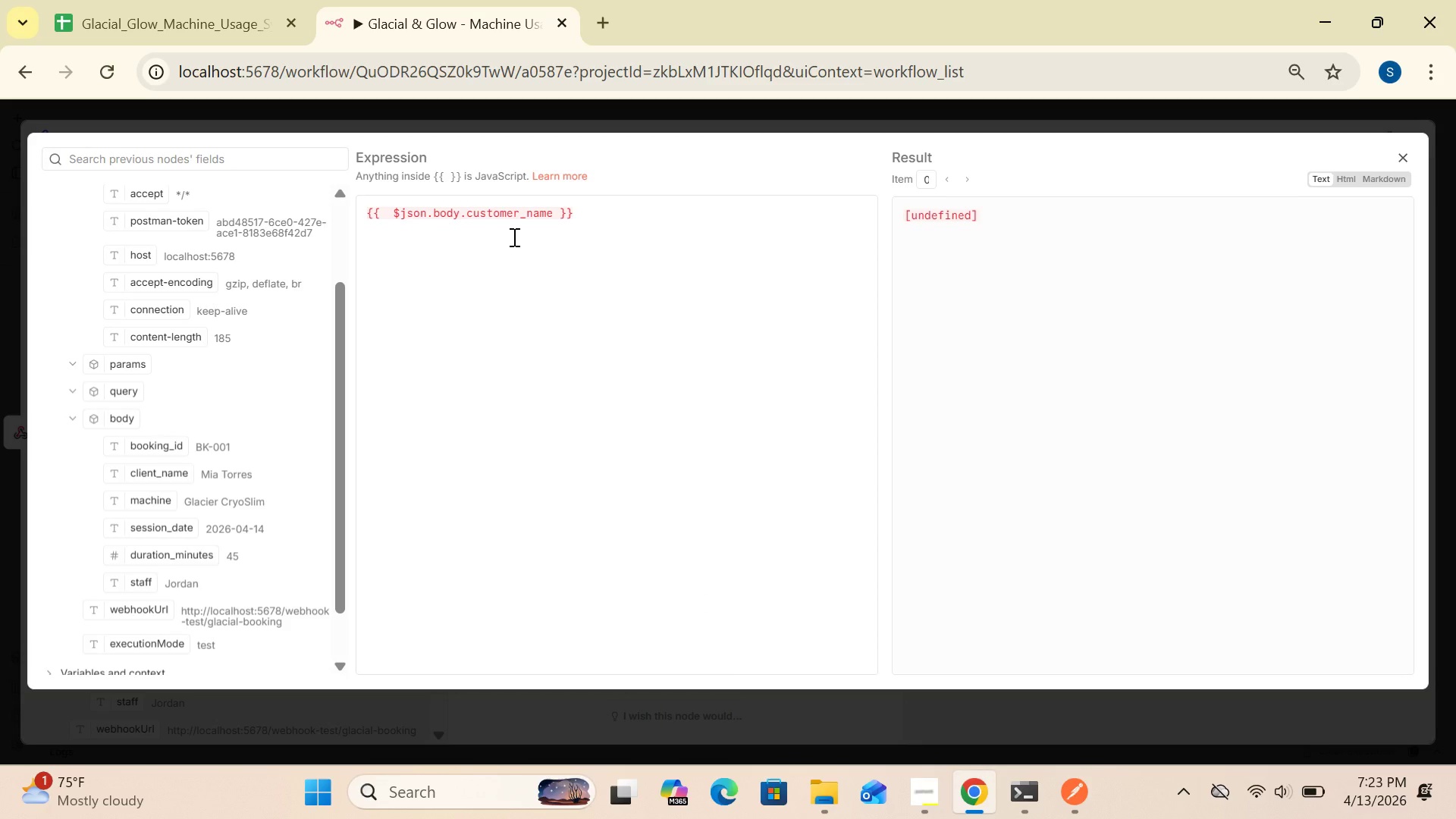 
left_click([518, 213])
 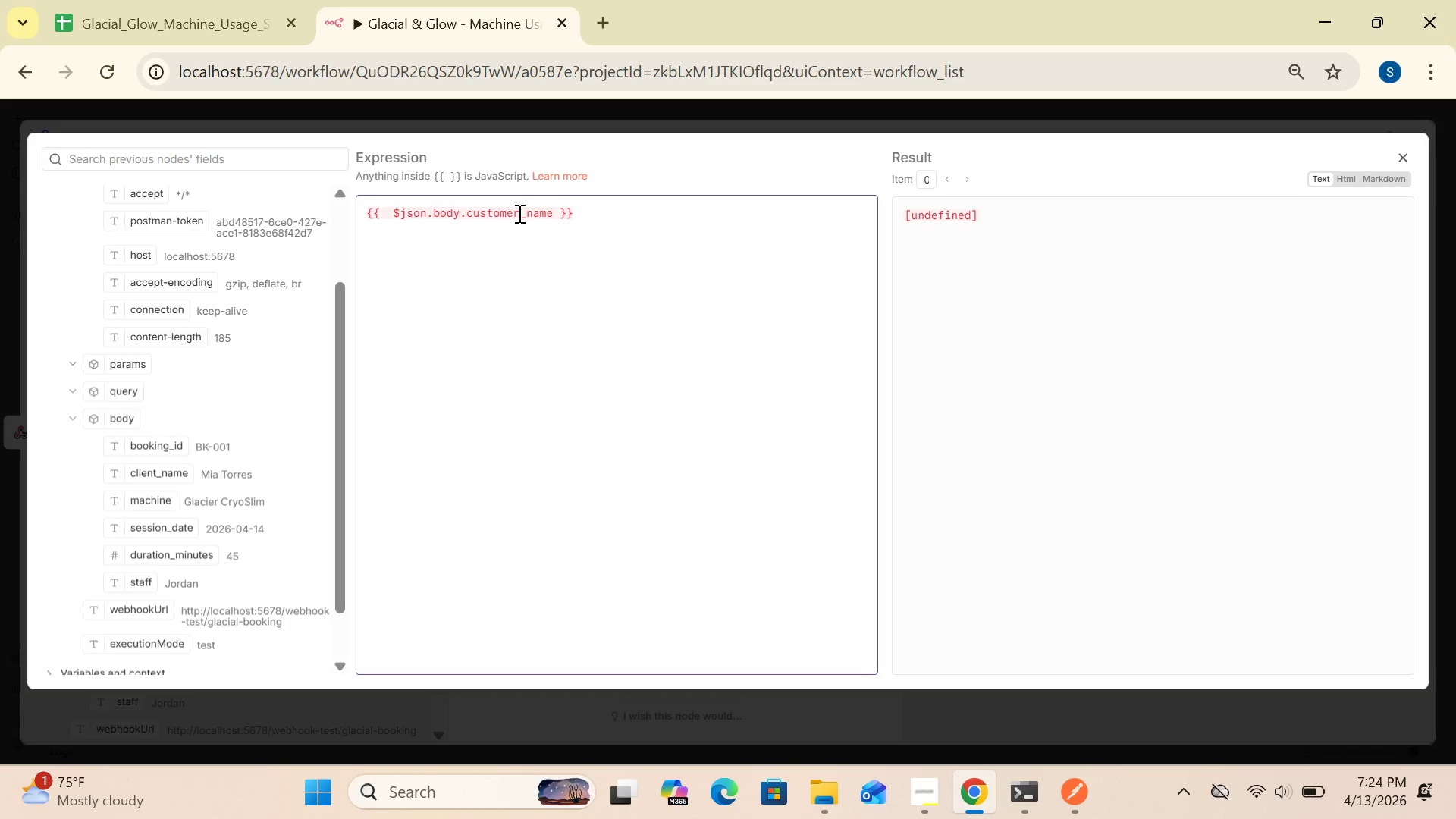 
key(Backspace)
 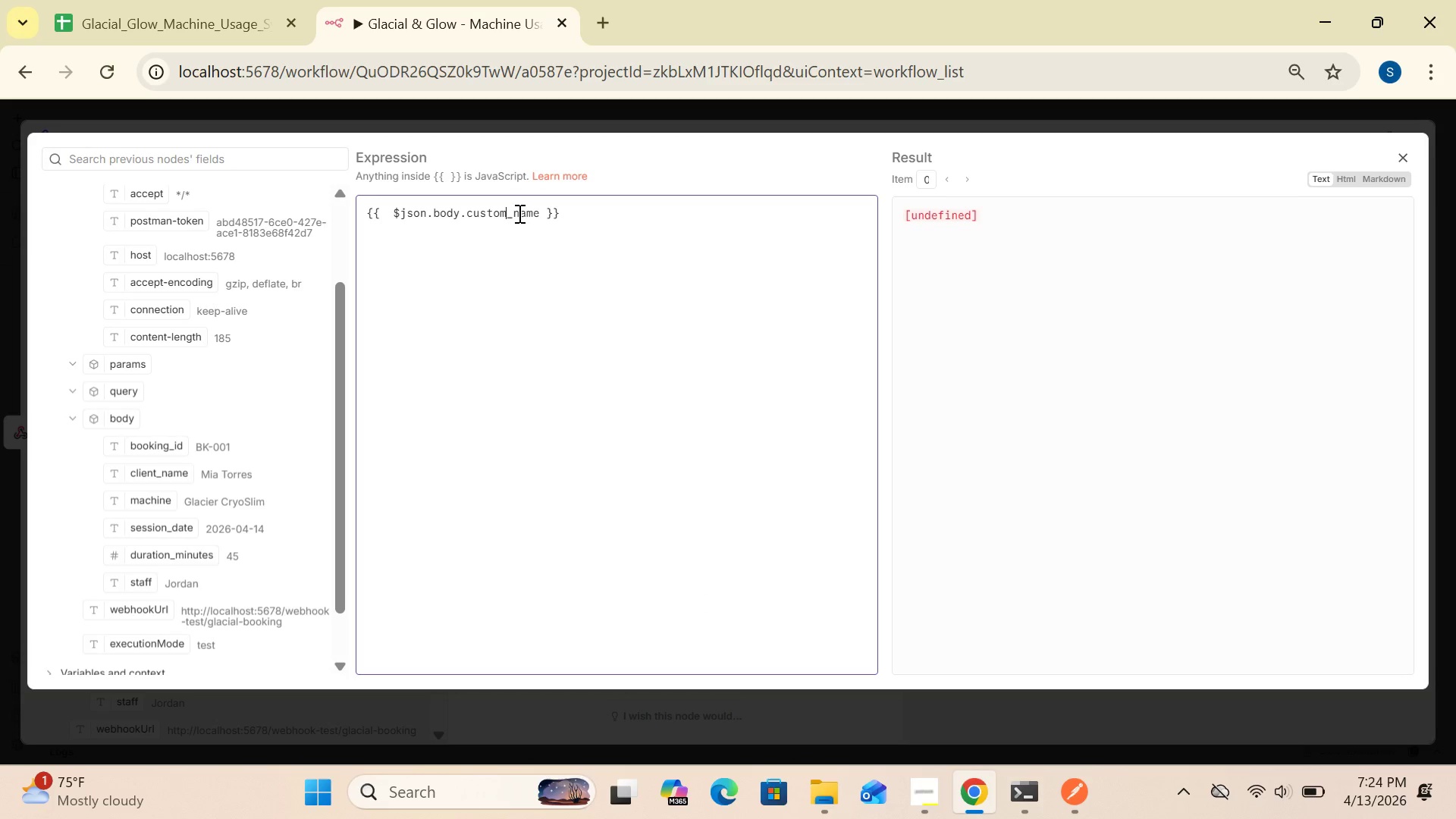 
key(Backspace)
 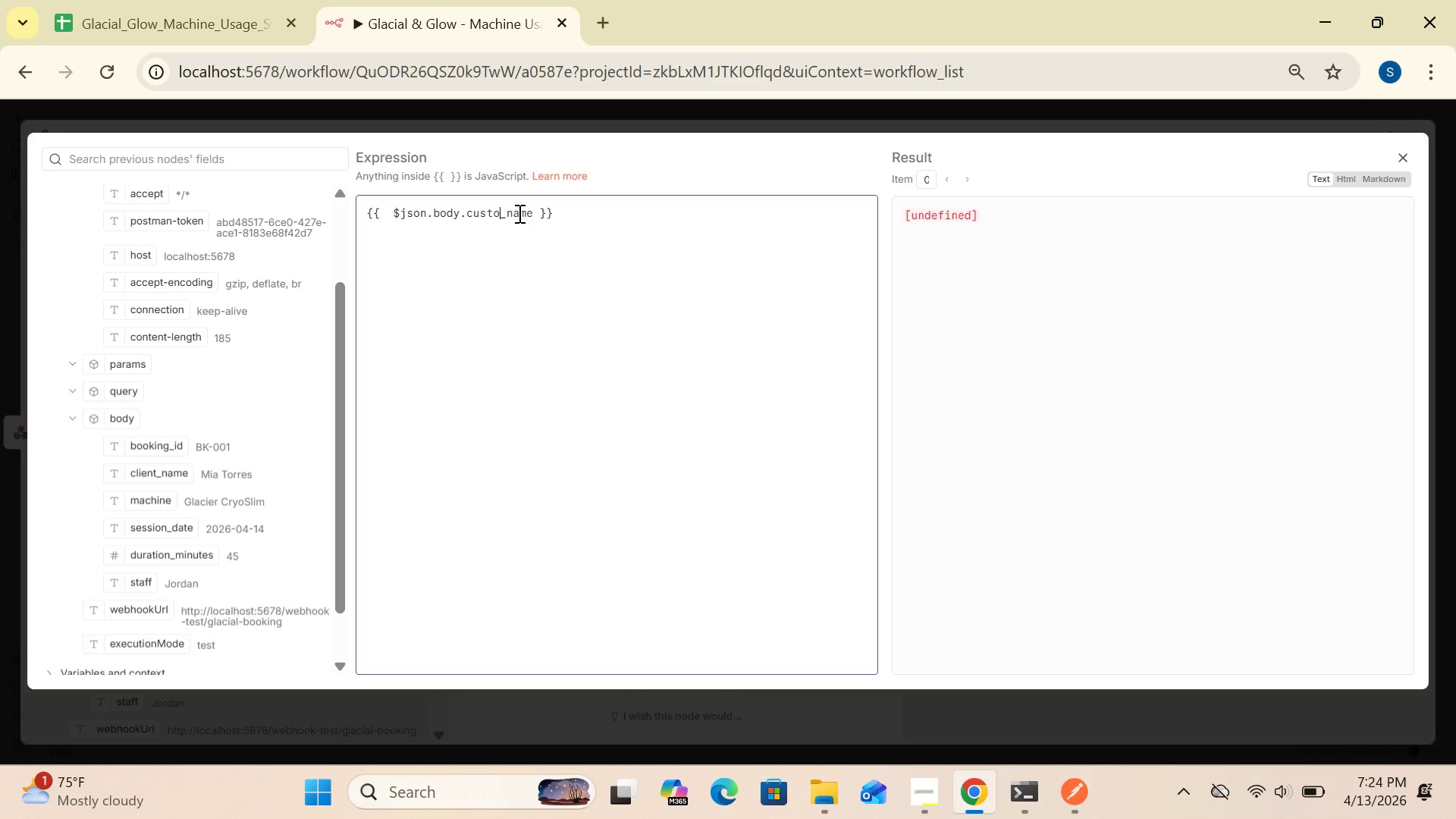 
key(Backspace)
 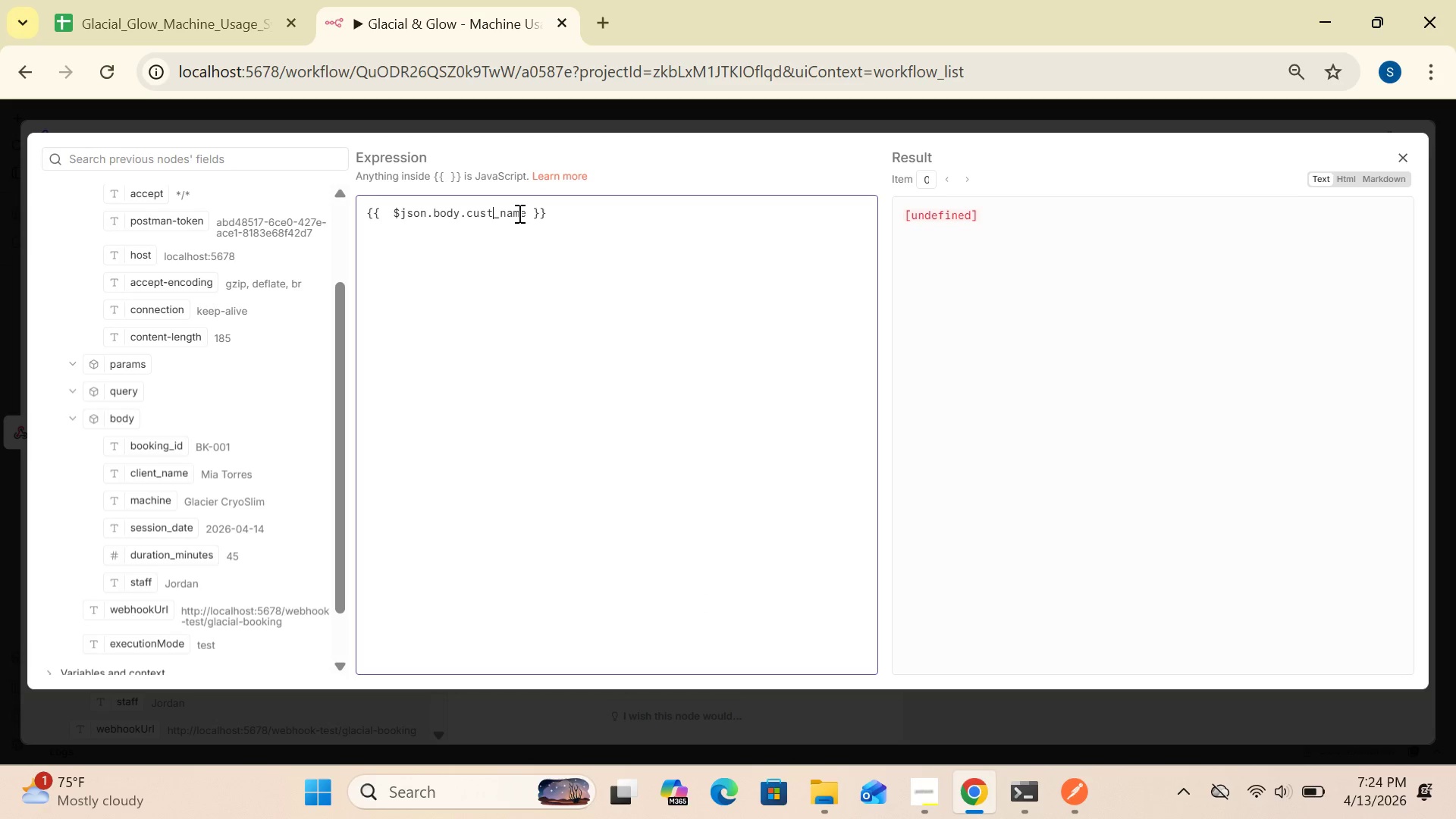 
key(Backspace)
 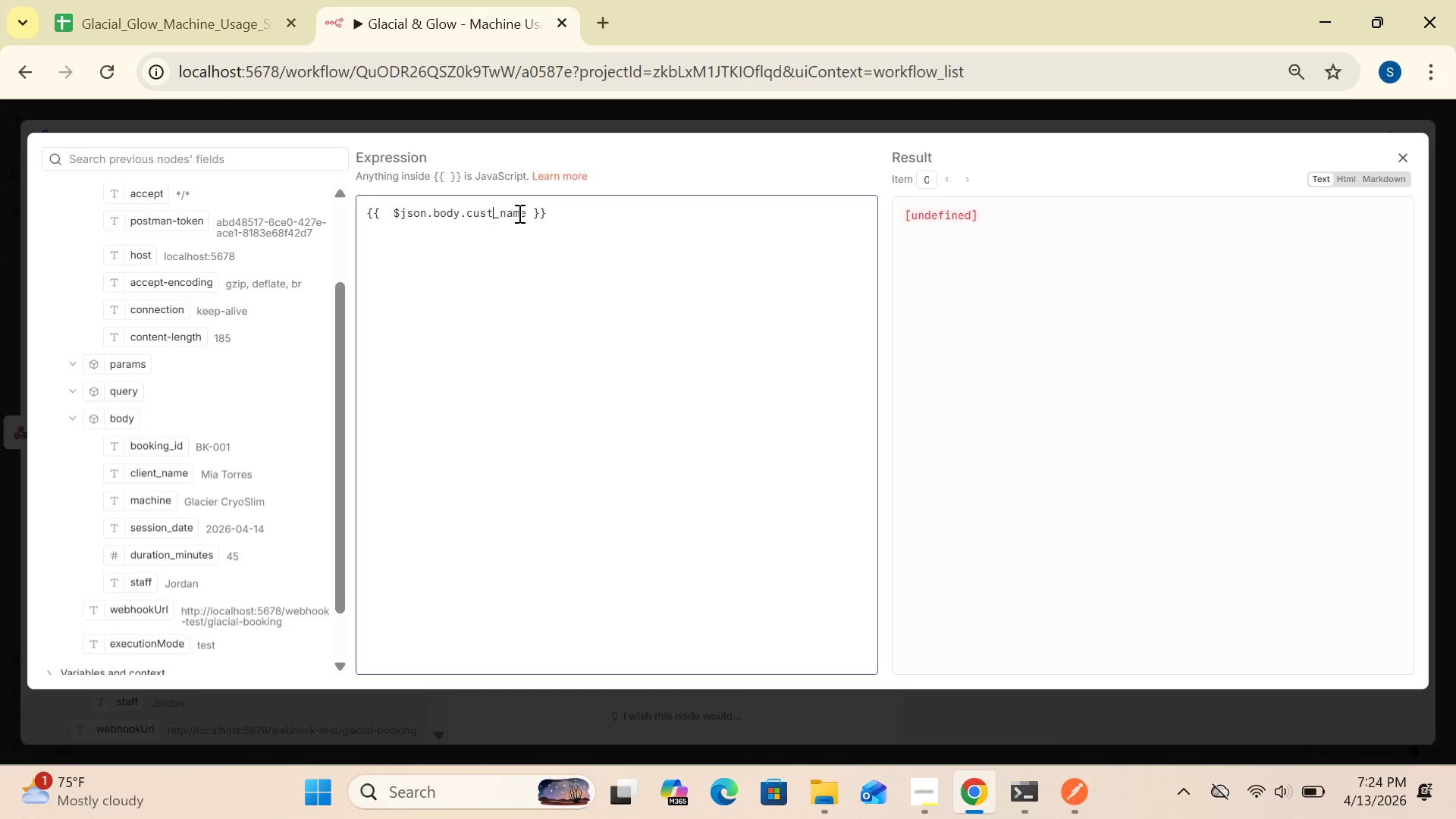 
key(Backspace)
 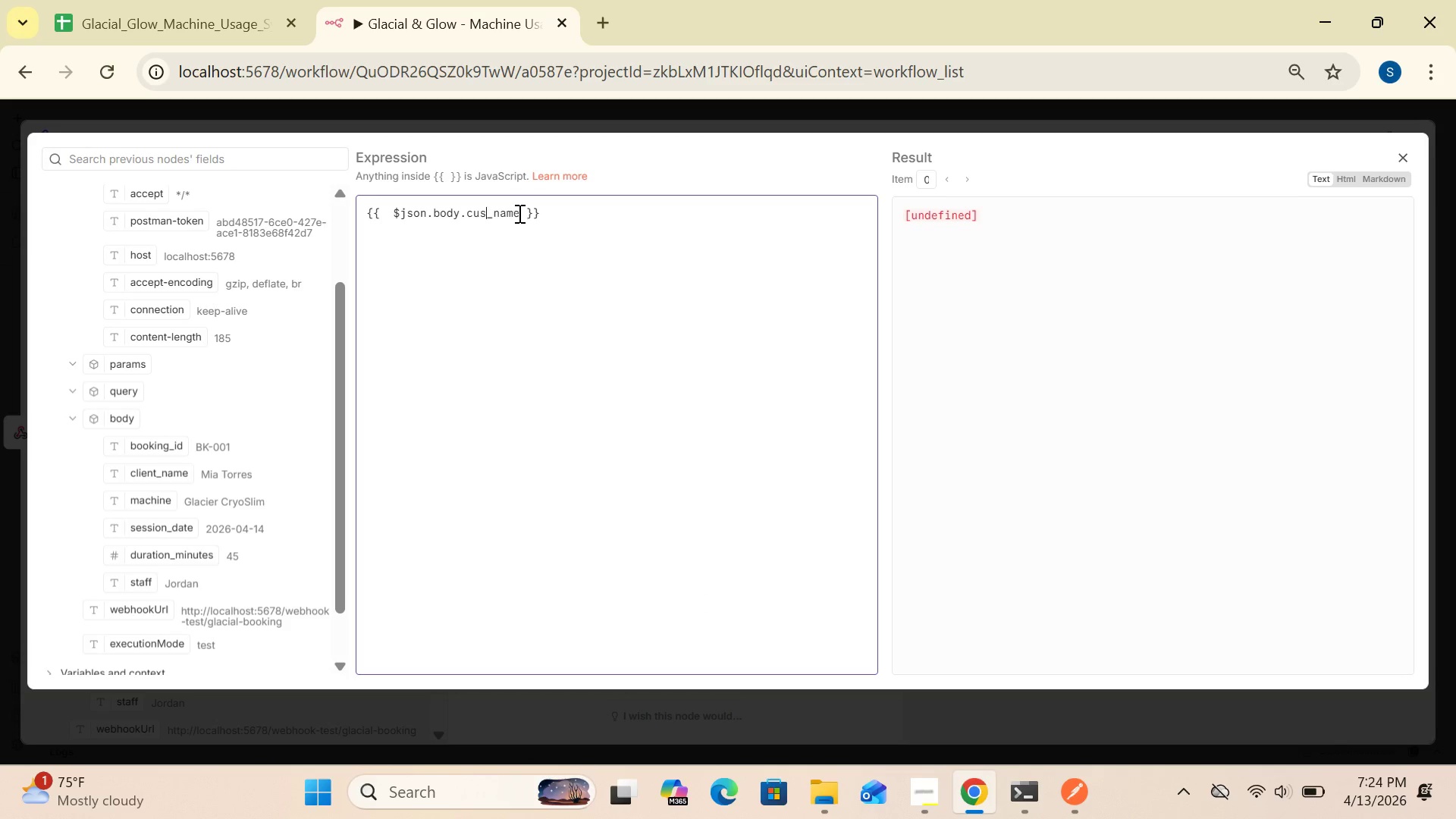 
key(Backspace)
 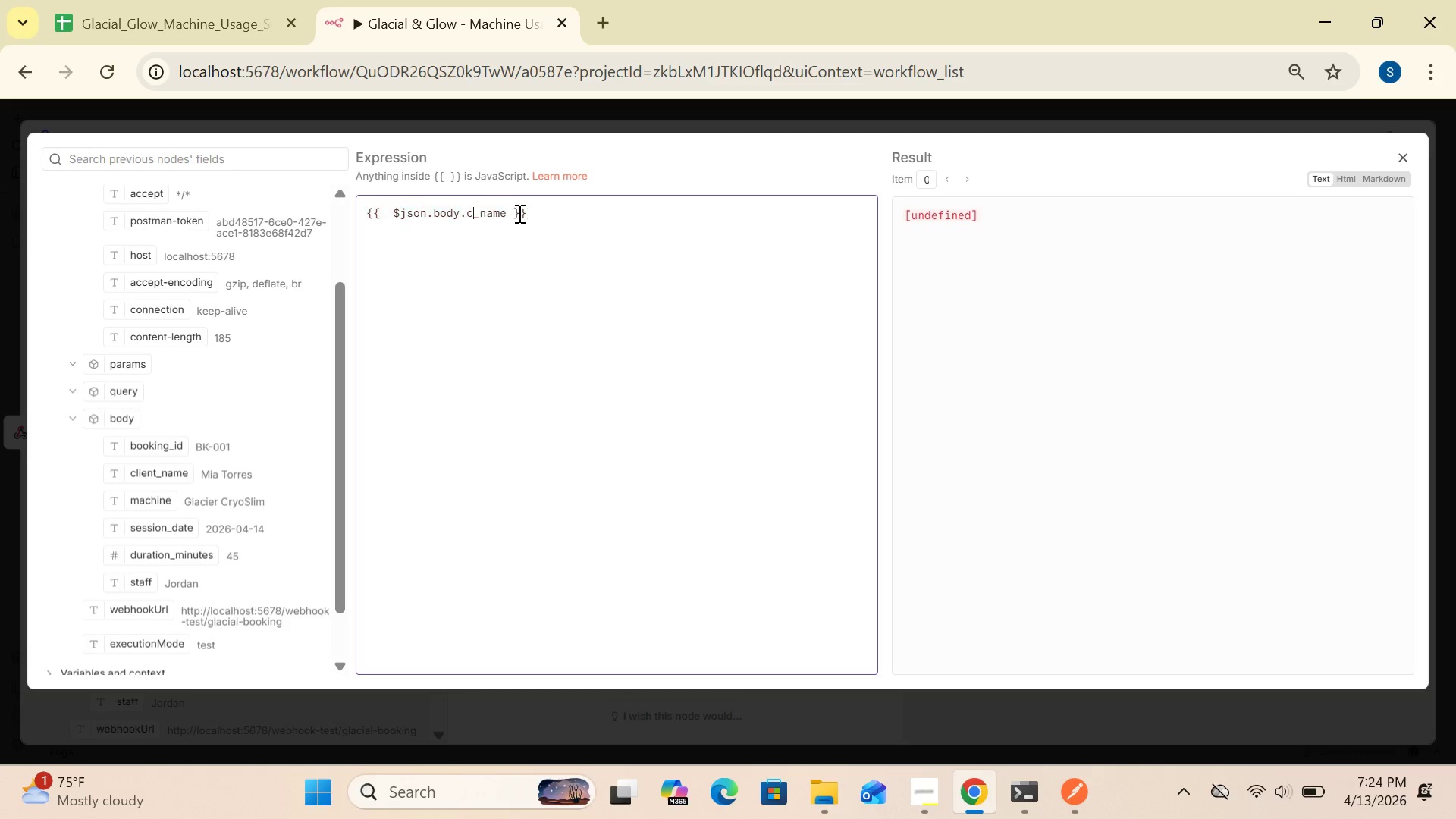 
key(Backspace)
 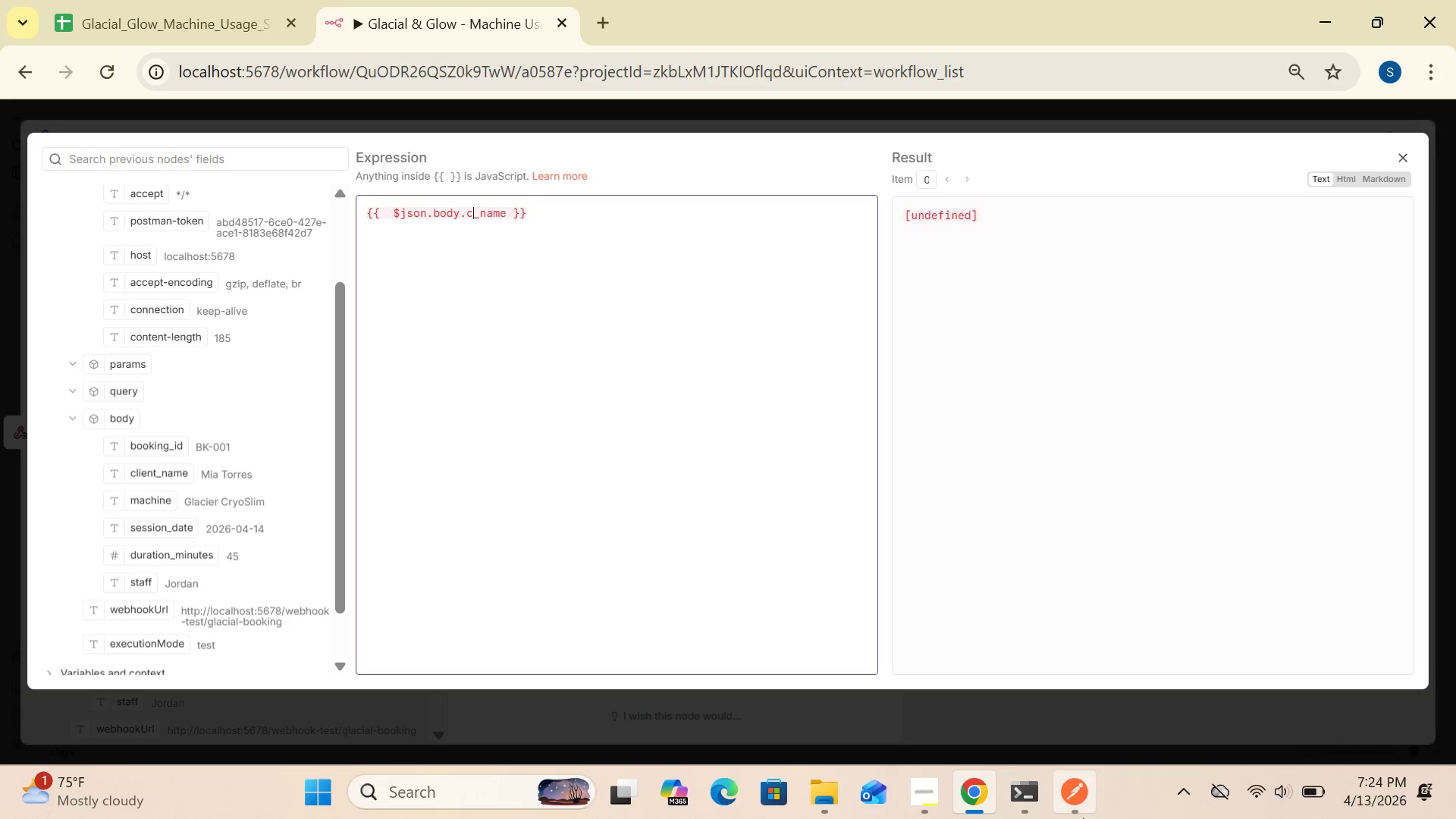 
left_click([1072, 802])
 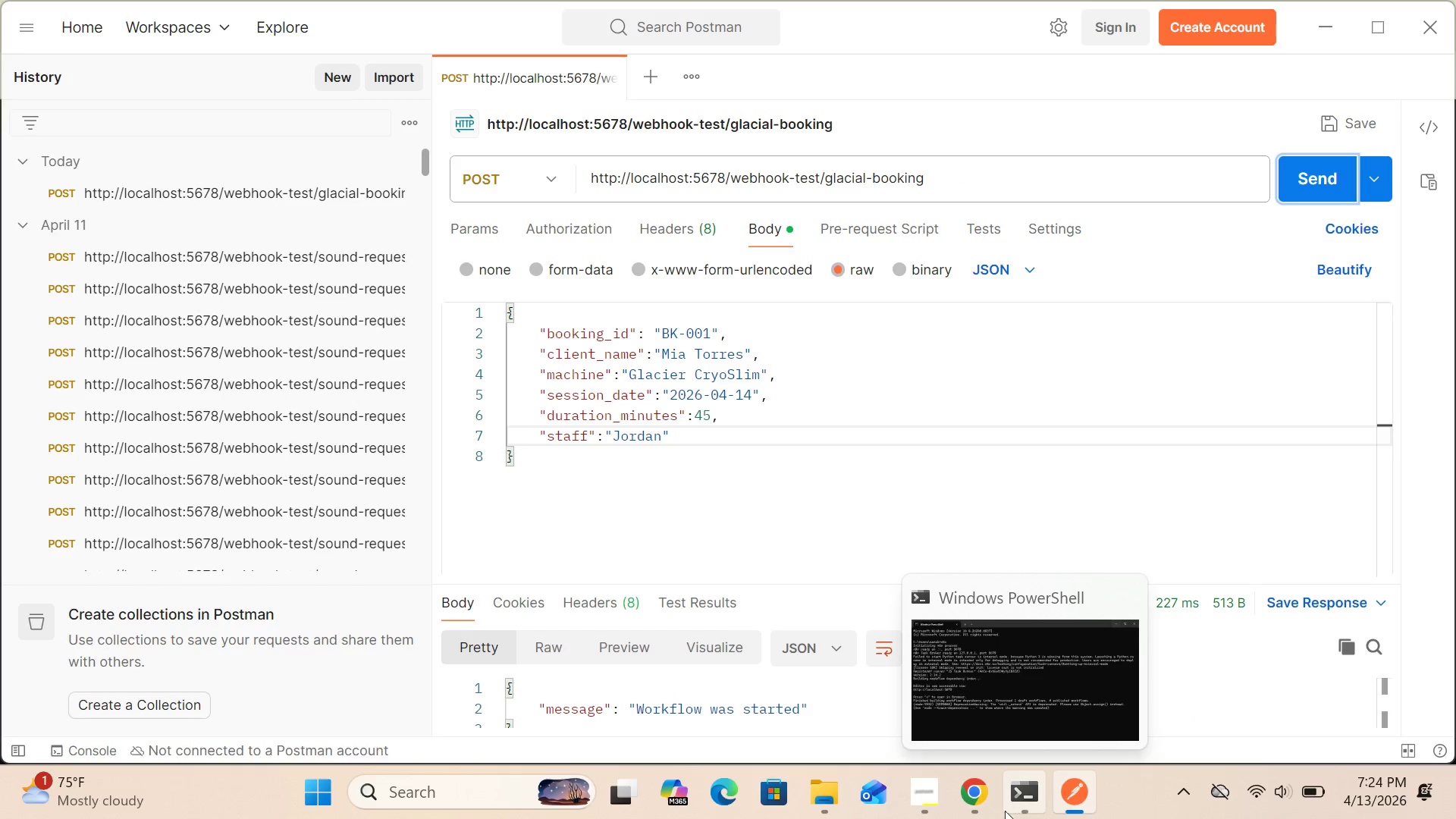 
wait(5.25)
 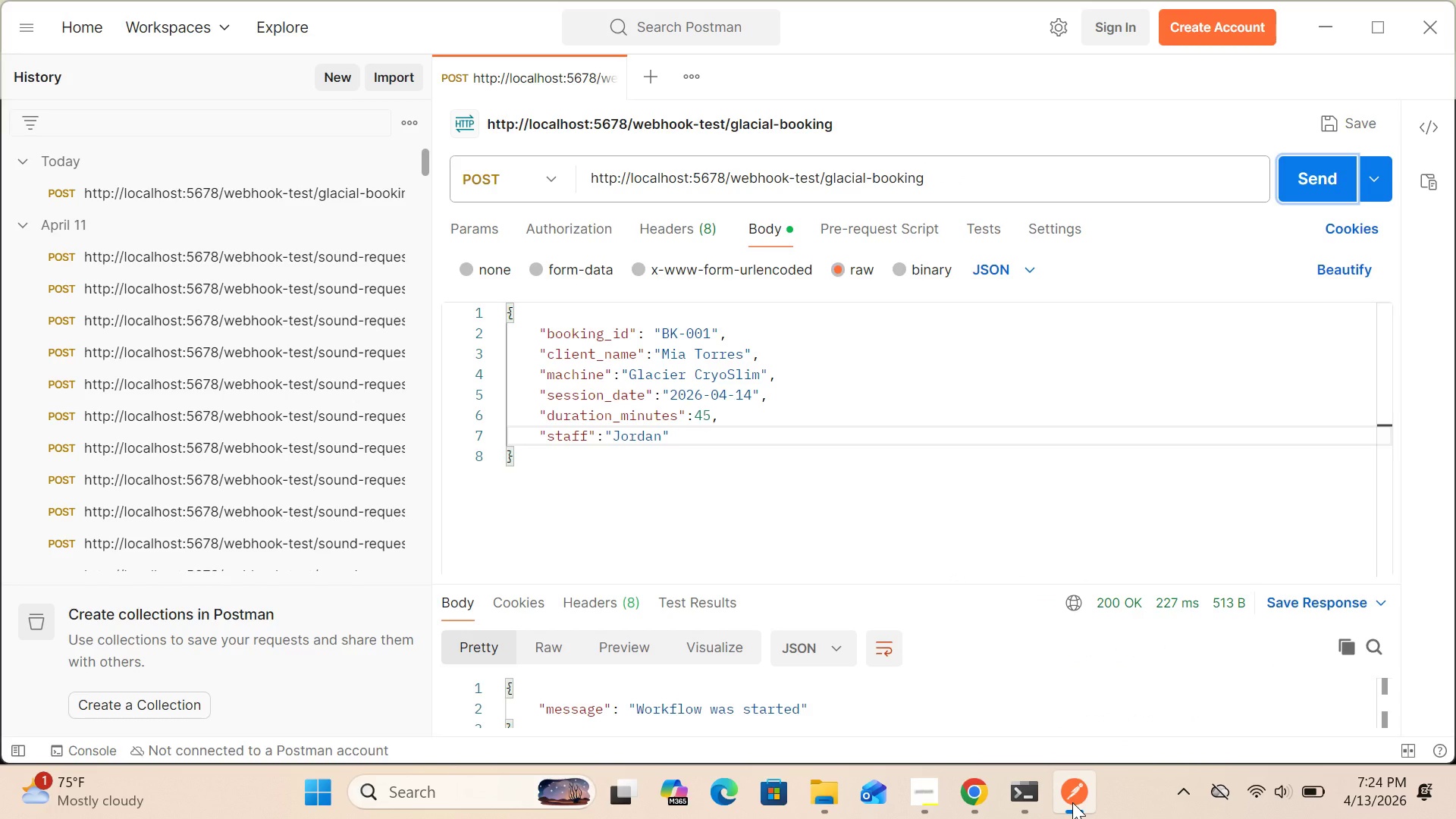 
left_click([976, 801])
 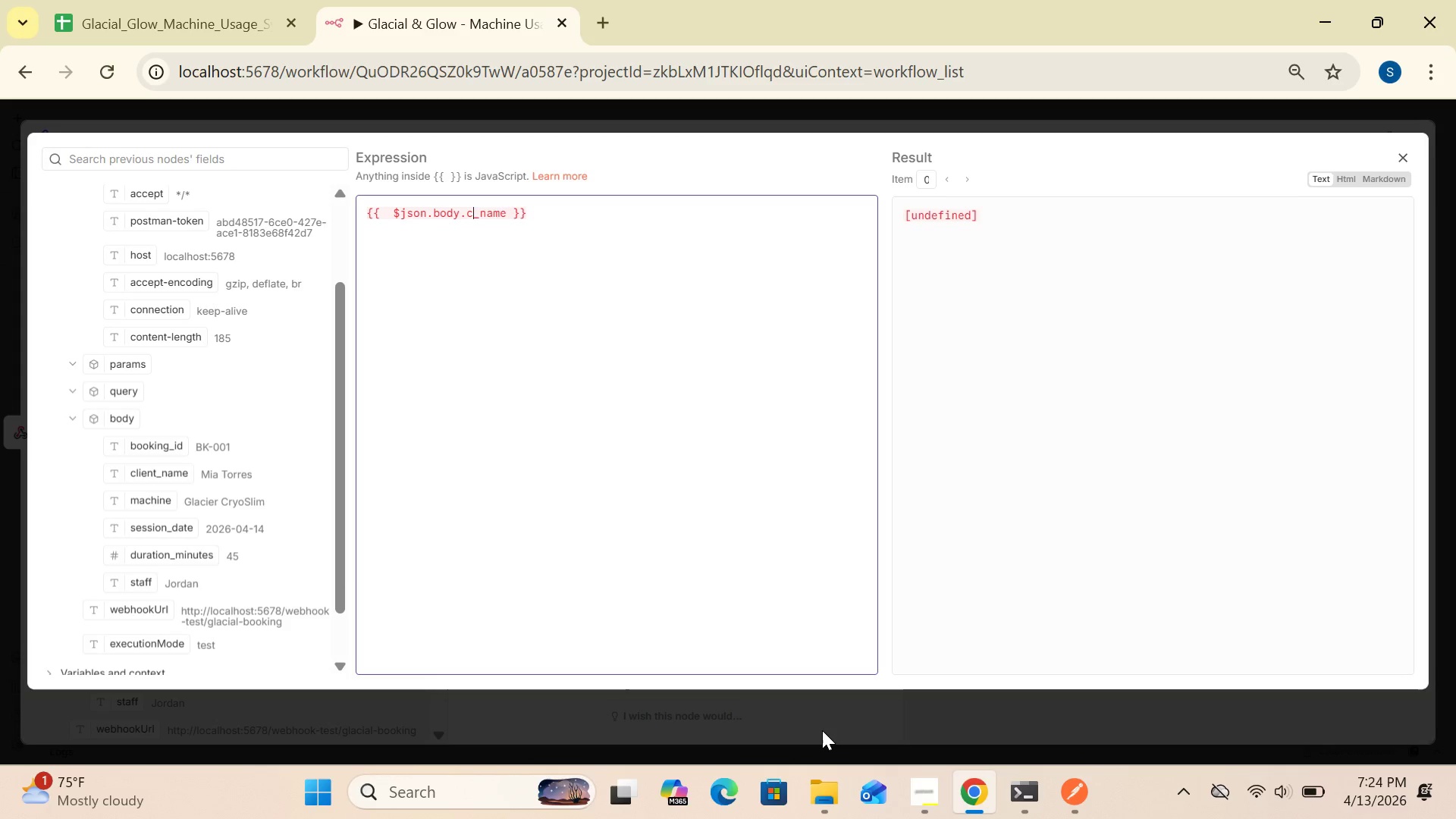 
type(lient)
 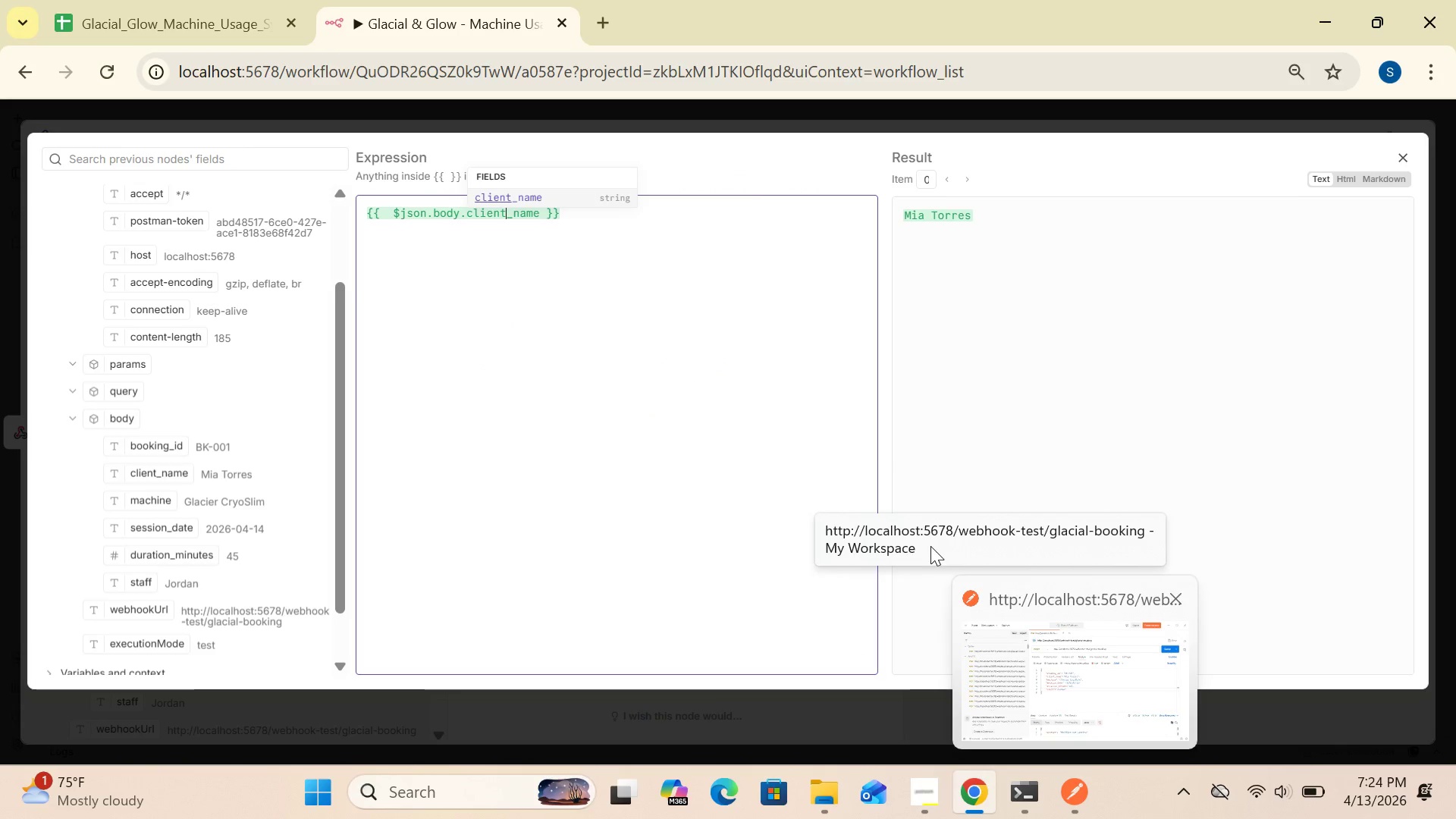 
wait(6.58)
 